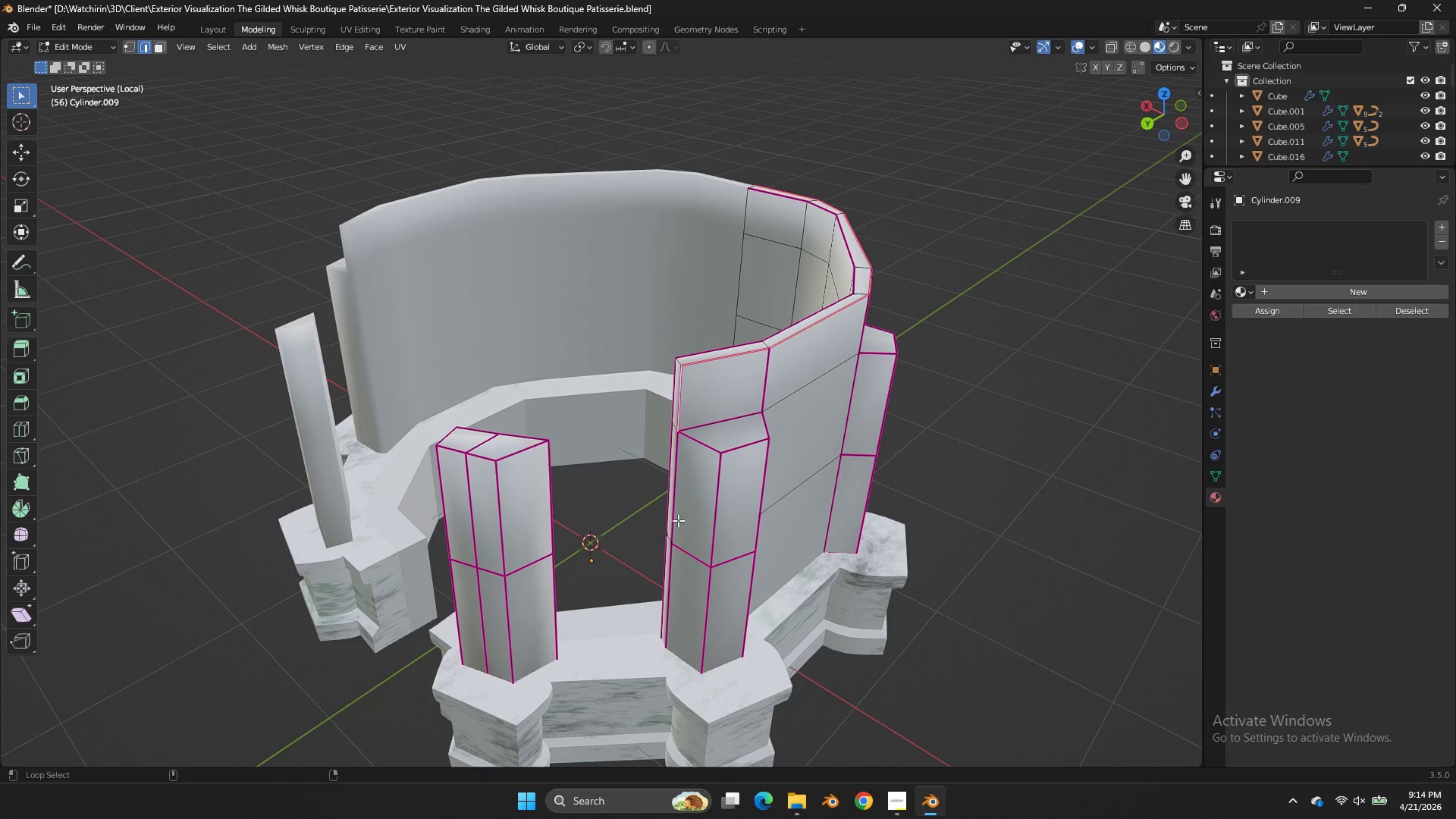 
left_click([677, 519])
 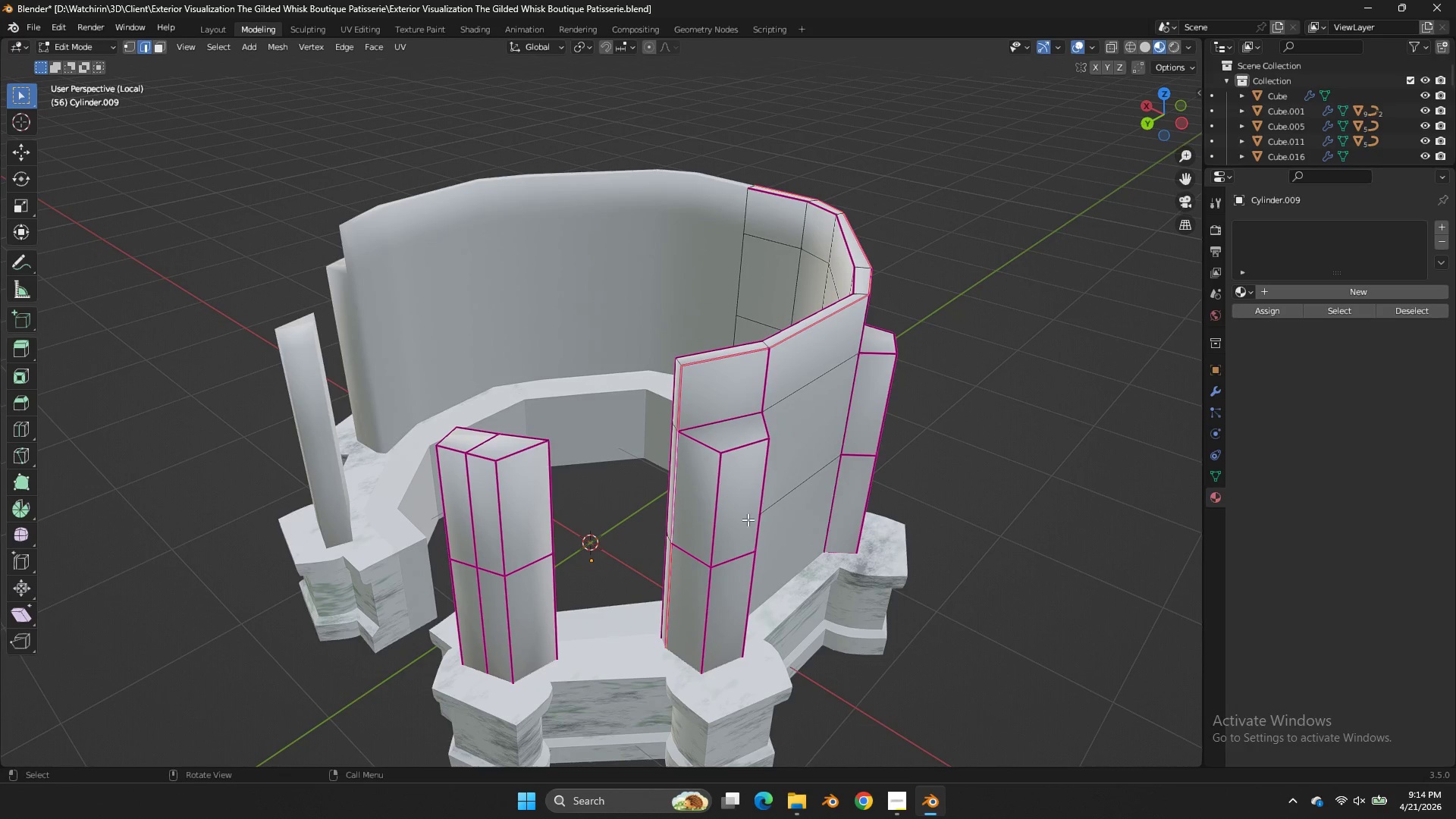 
key(Z)
 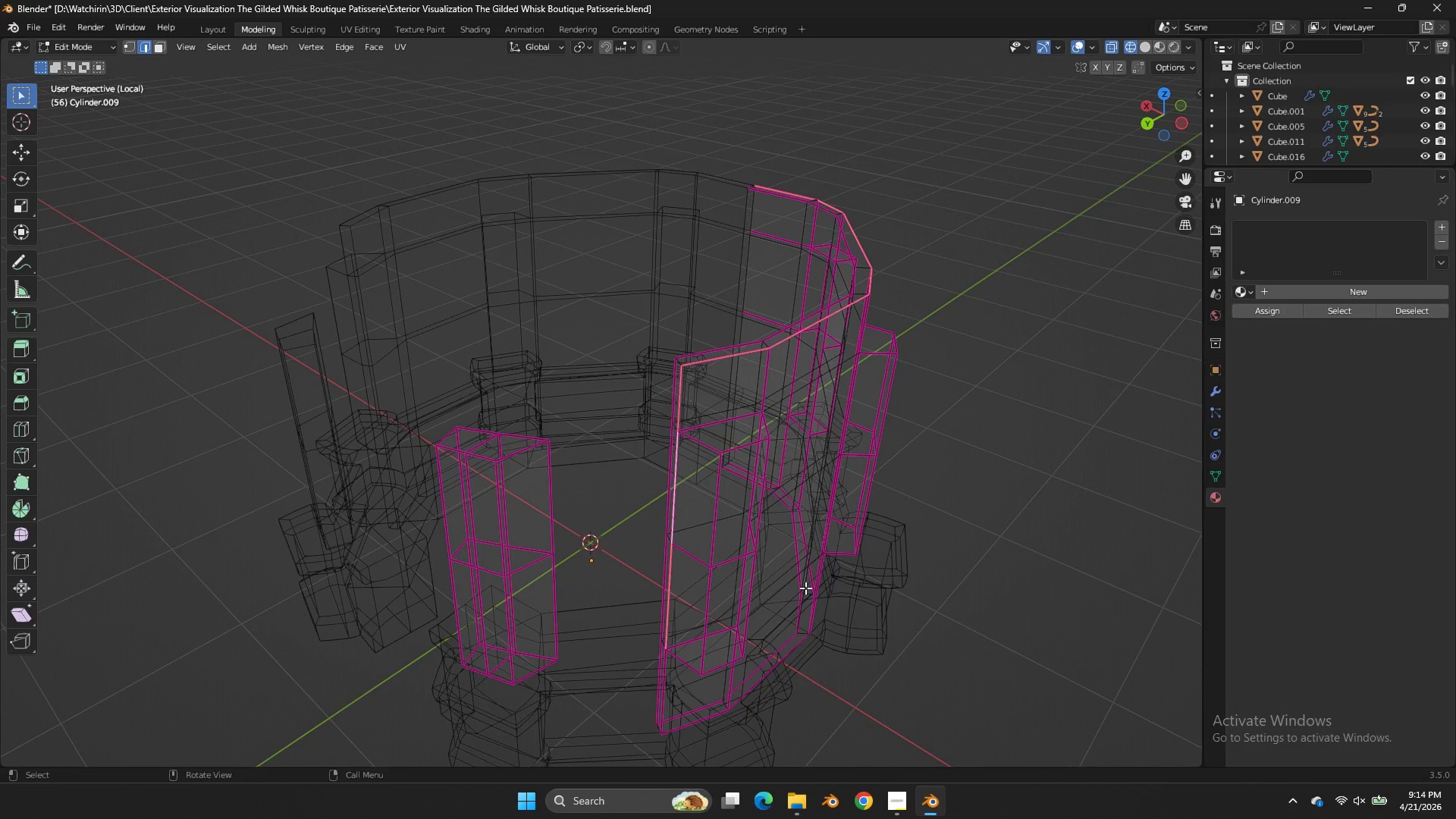 
key(Shift+ShiftLeft)
 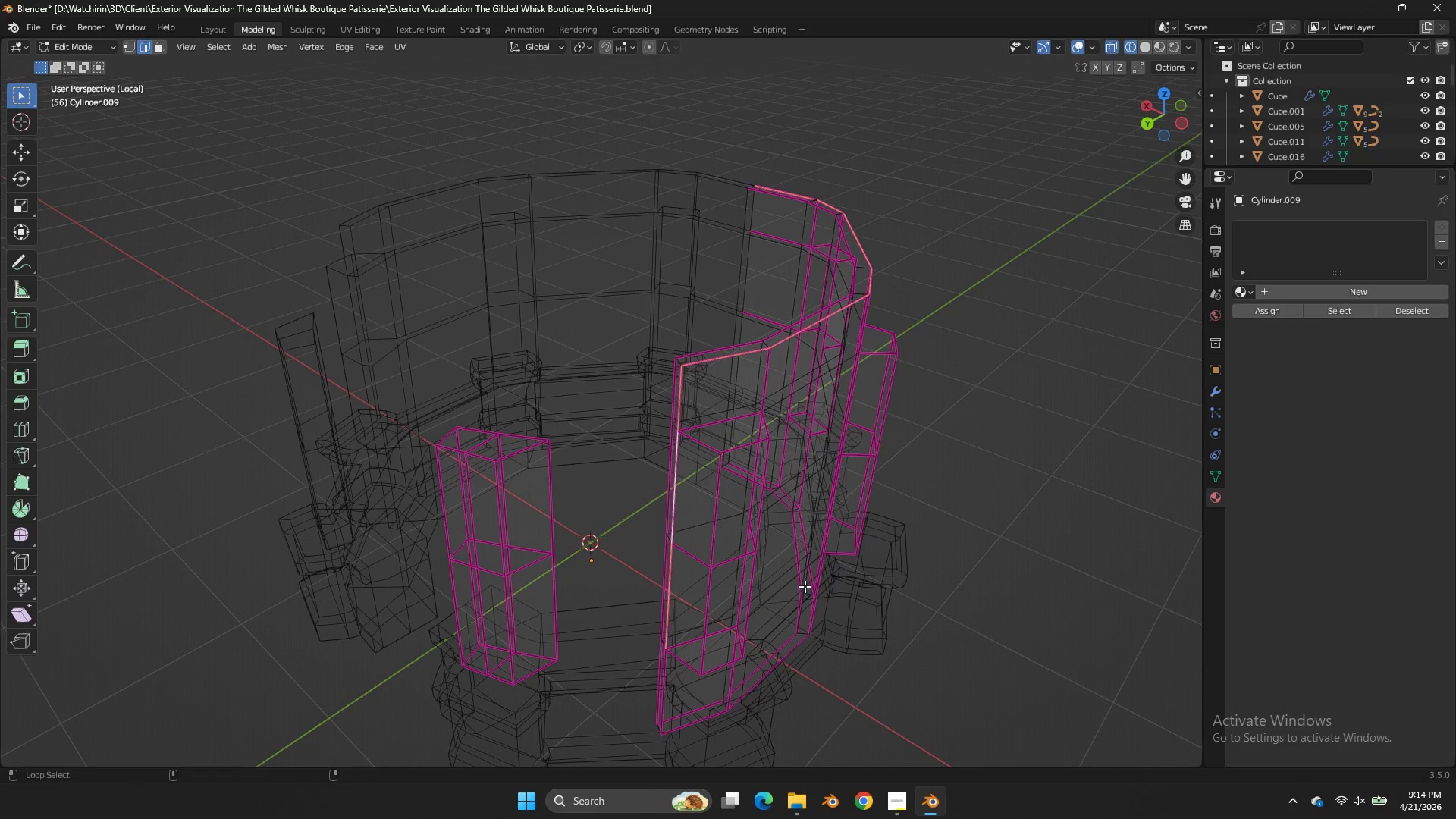 
key(Alt+Shift+AltLeft)
 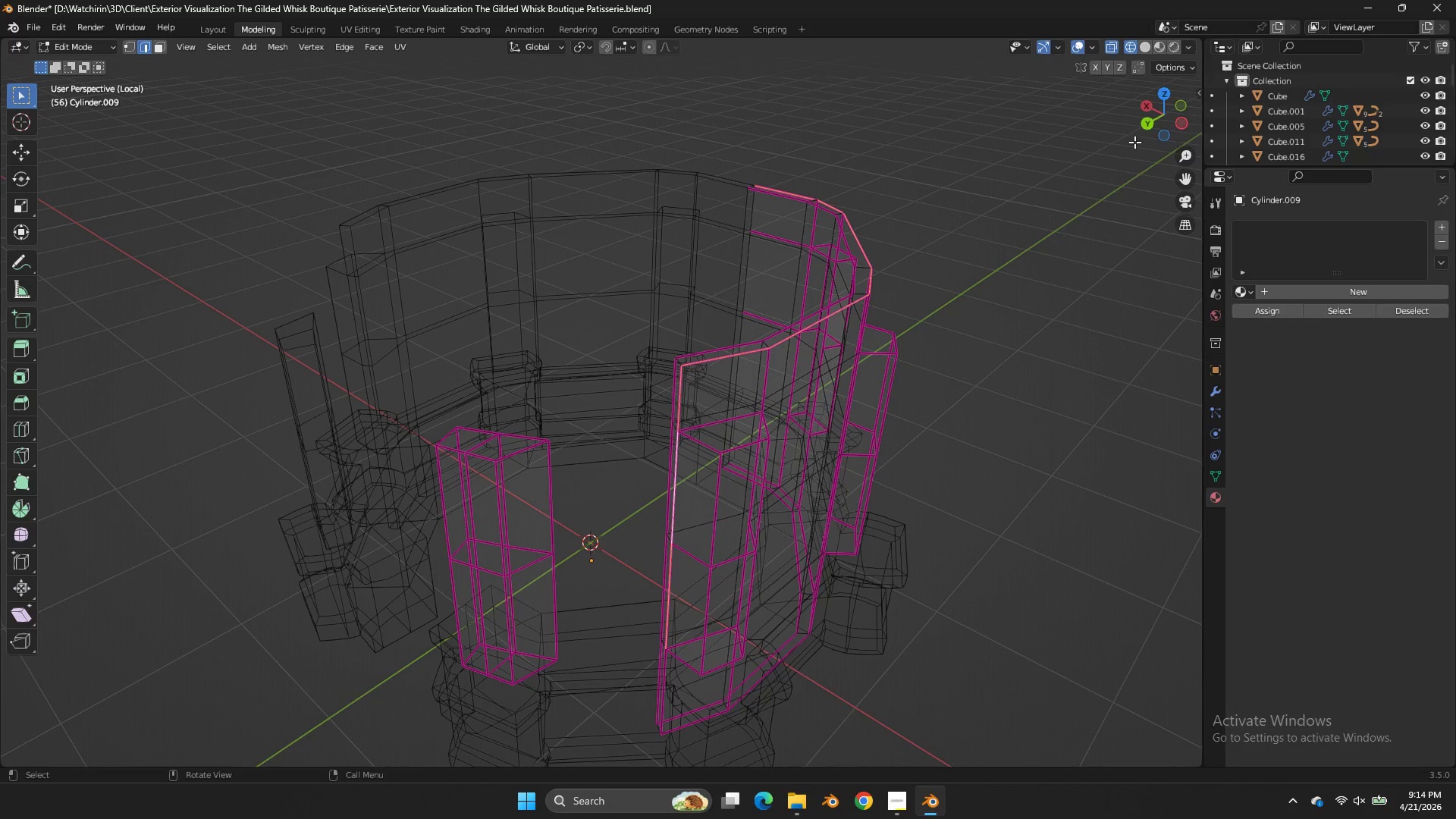 
left_click_drag(start_coordinate=[1171, 107], to_coordinate=[1108, 717])
 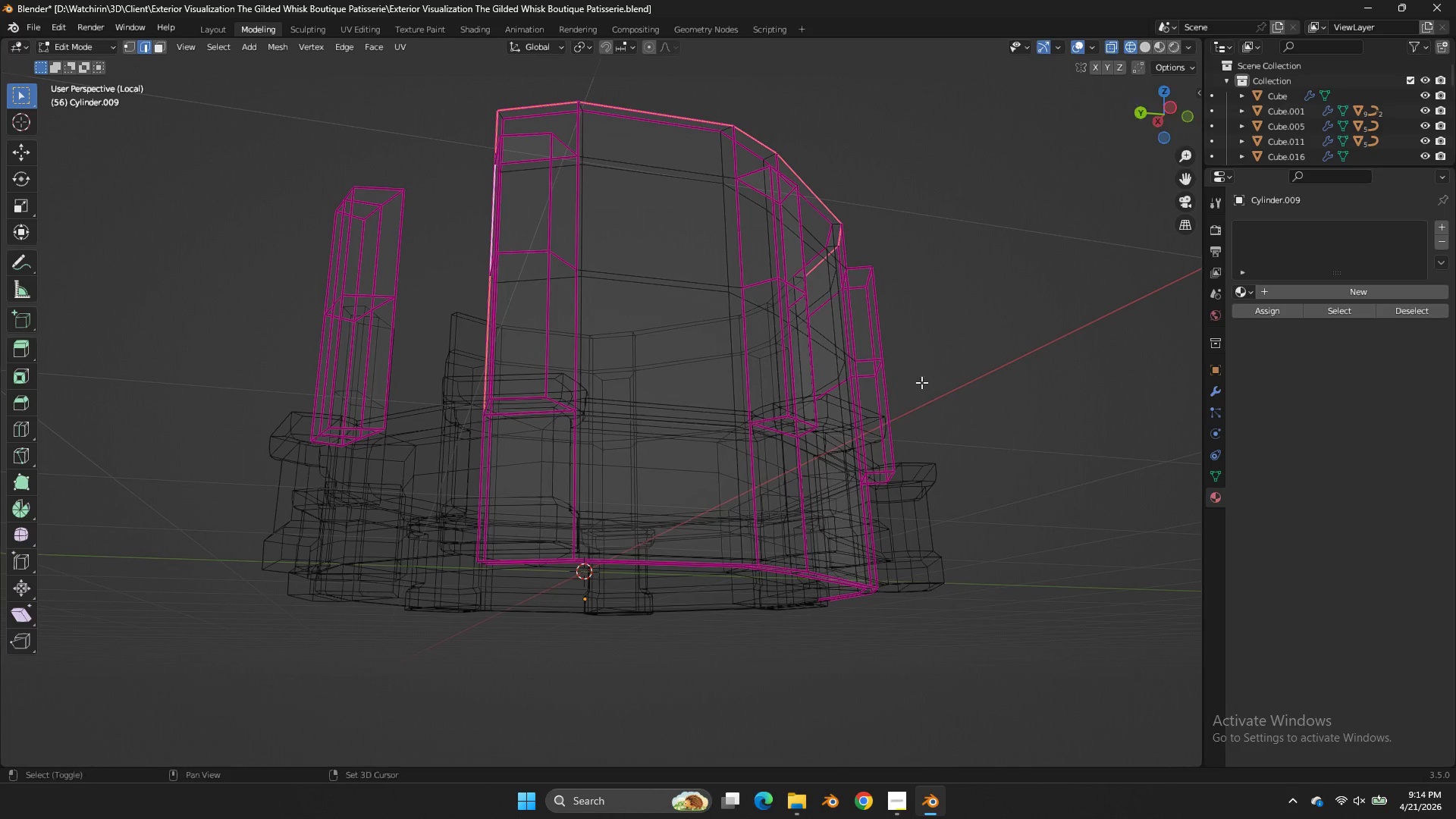 
hold_key(key=ShiftLeft, duration=1.19)
hold_key(key=AltLeft, duration=1.03)
left_click([694, 557])
 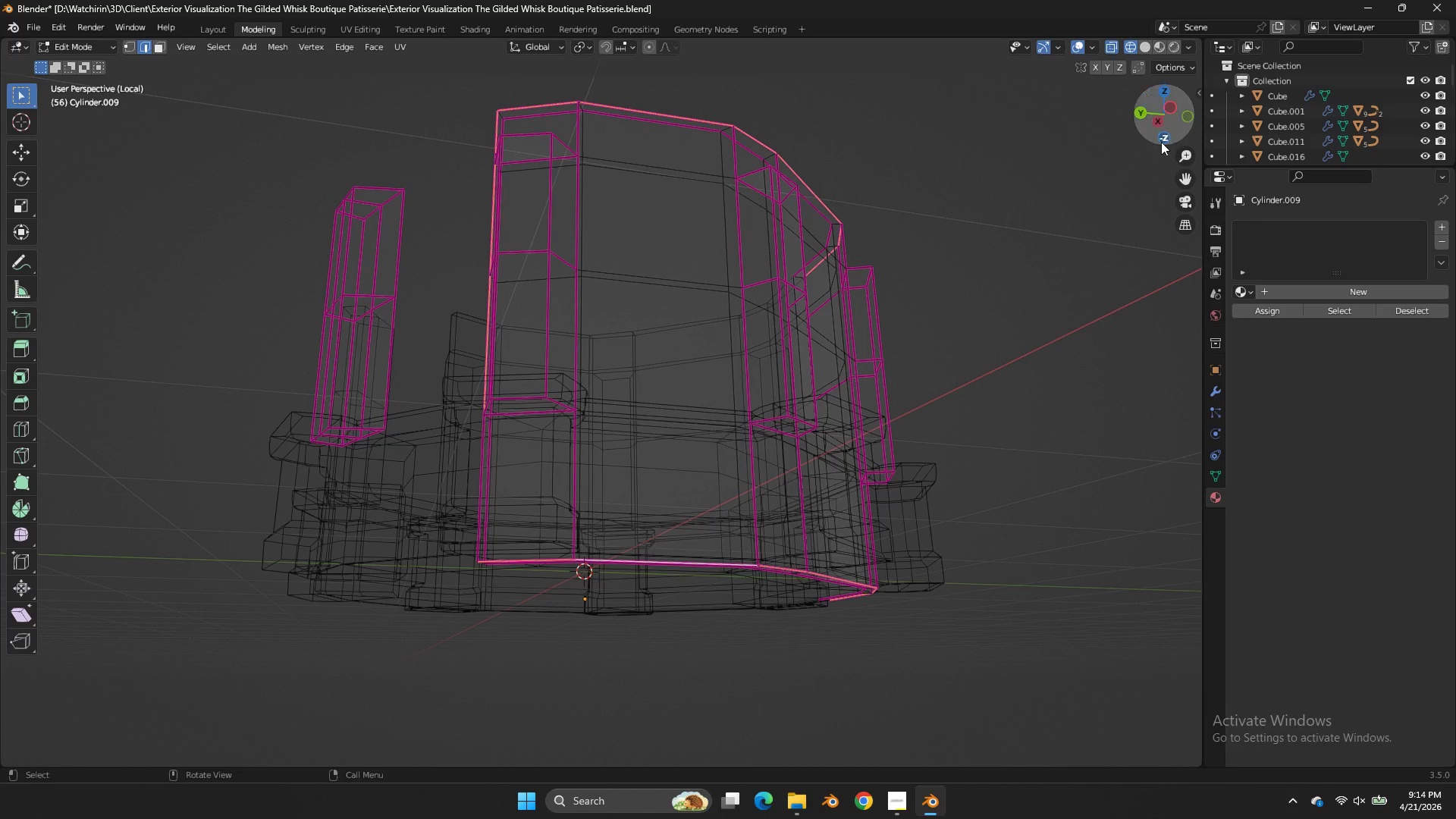 
left_click_drag(start_coordinate=[1166, 111], to_coordinate=[25, 86])
 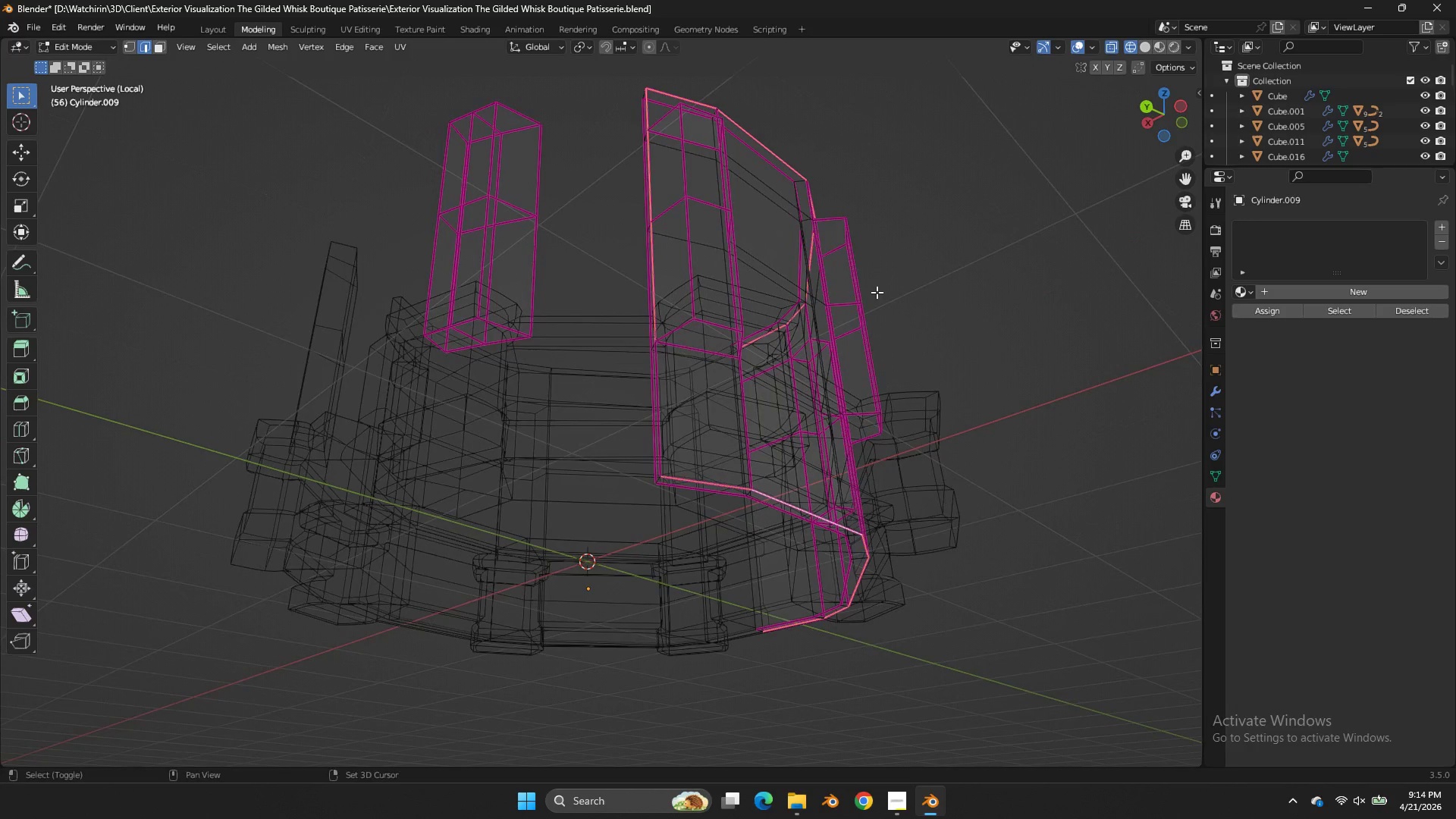 
hold_key(key=ShiftLeft, duration=1.39)
hold_key(key=AltLeft, duration=1.19)
left_click([662, 367])
 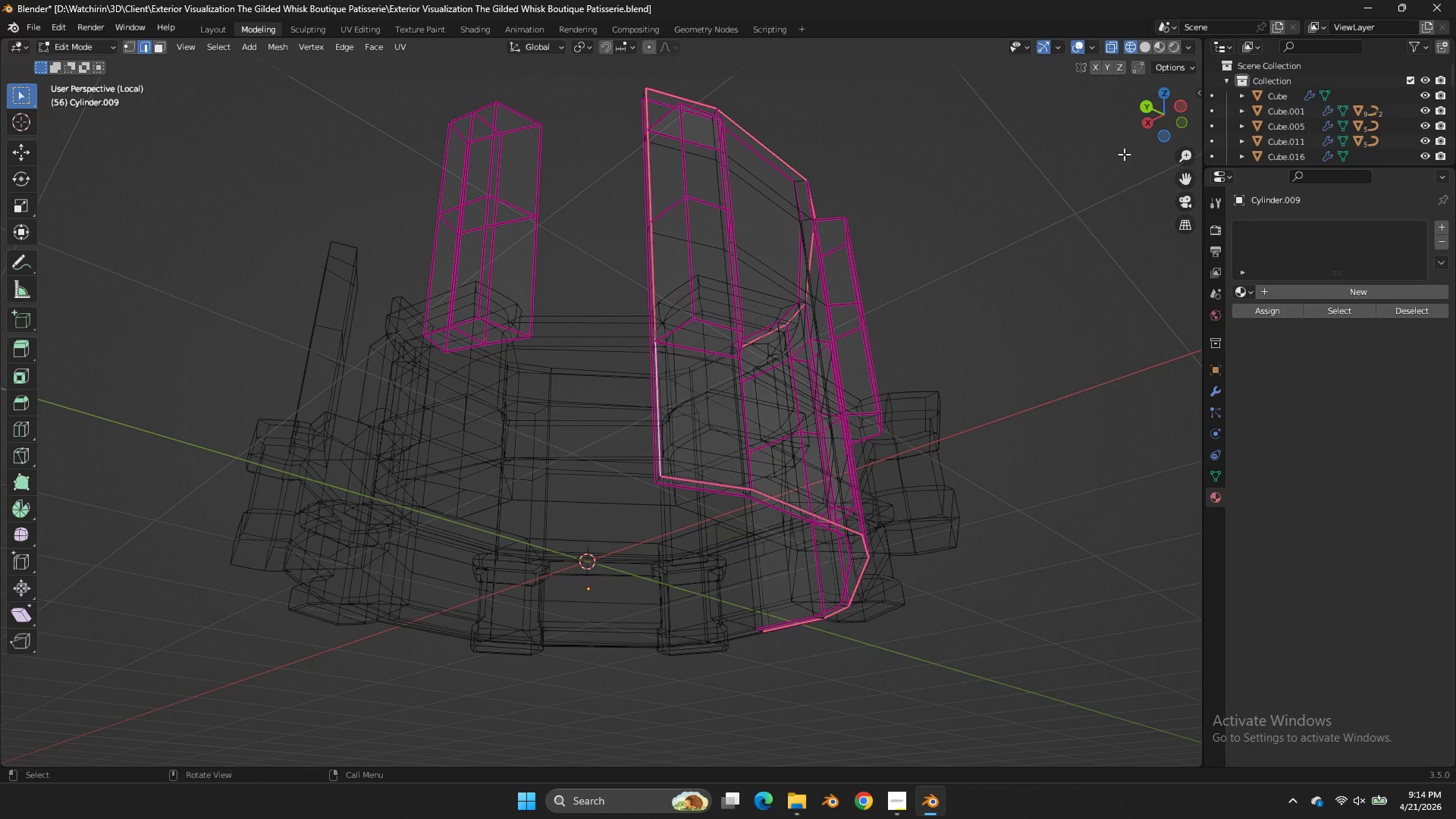 
left_click_drag(start_coordinate=[1163, 107], to_coordinate=[986, 226])
 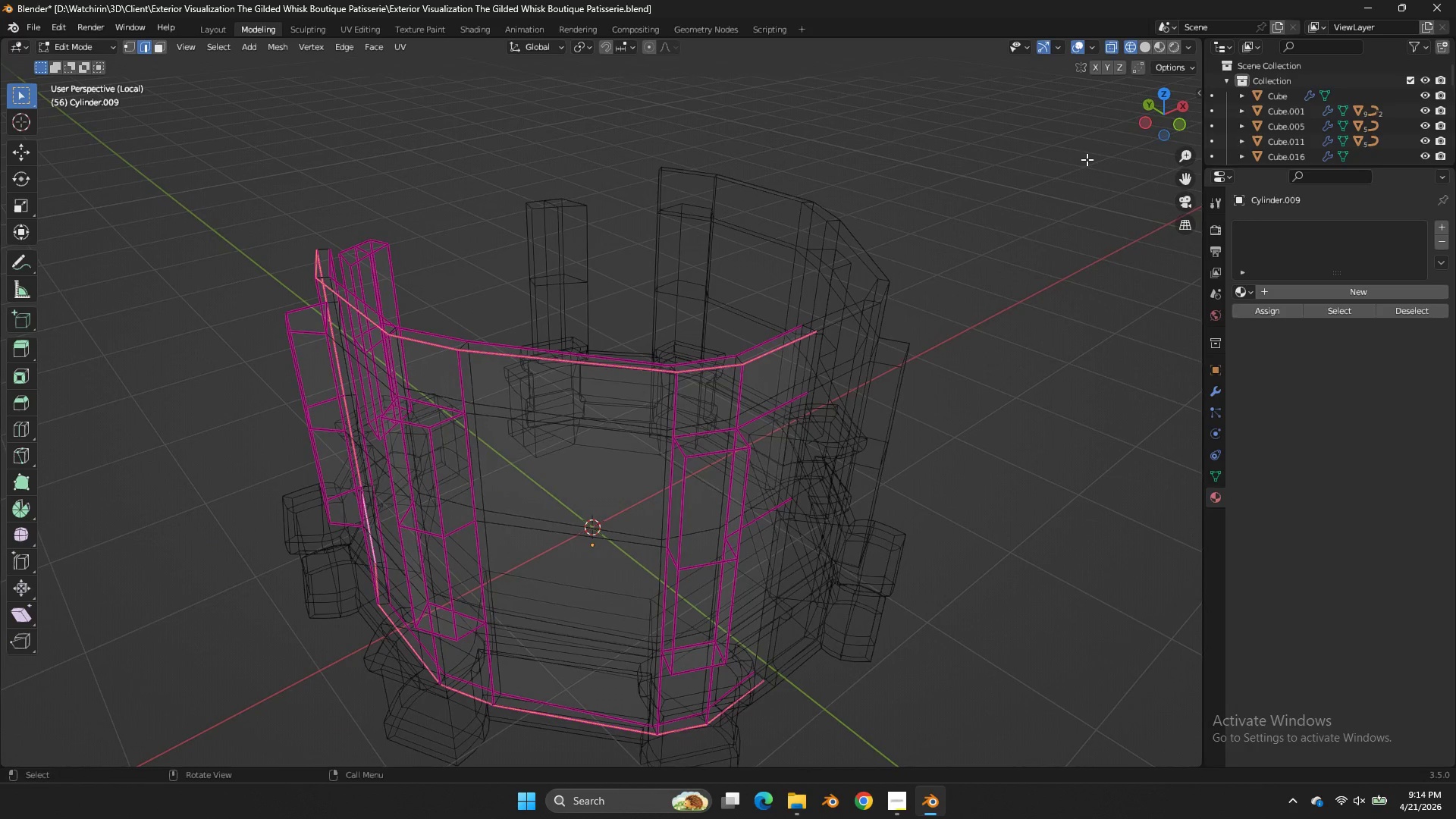 
key(U)
 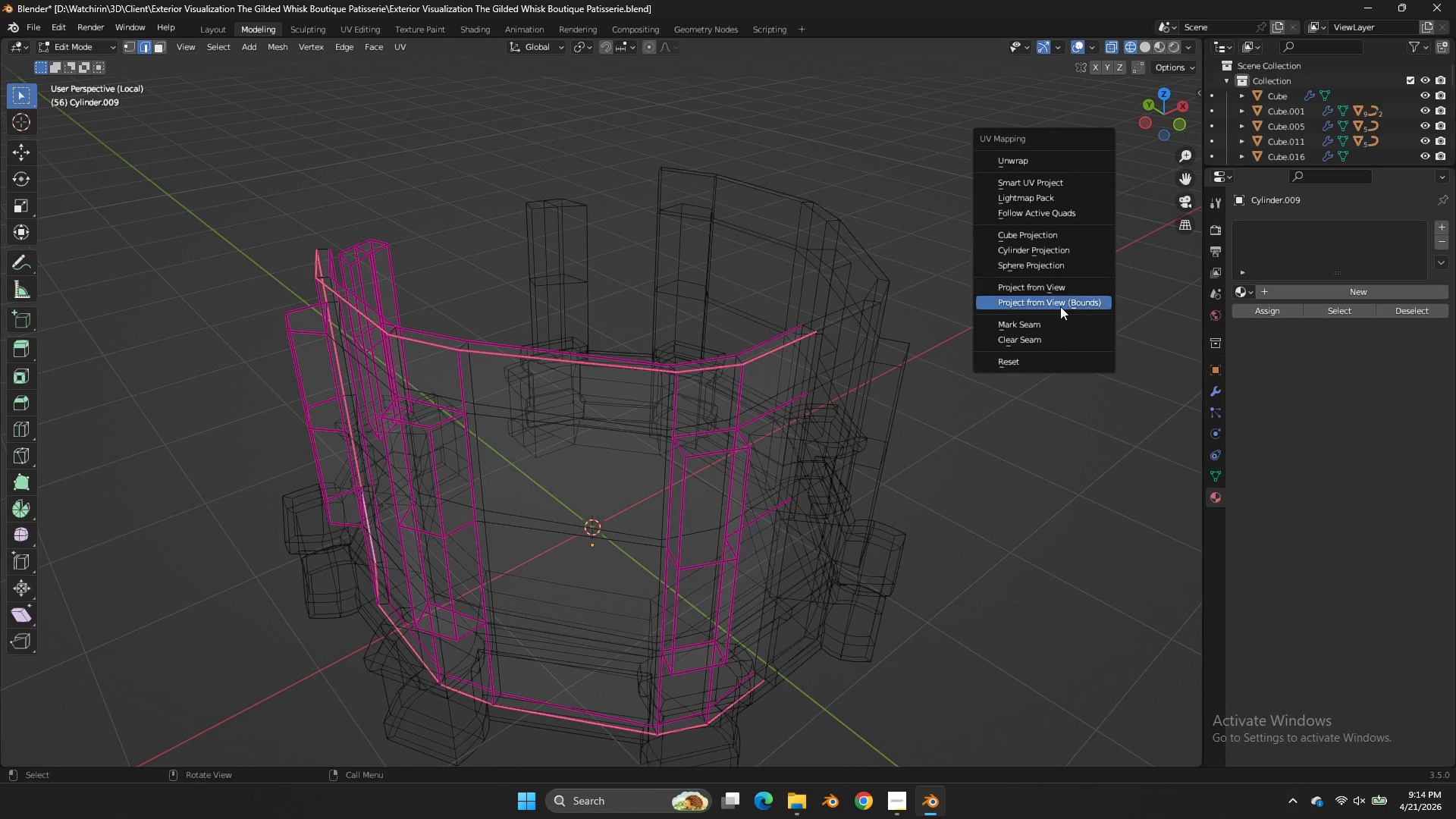 
left_click([1061, 322])
 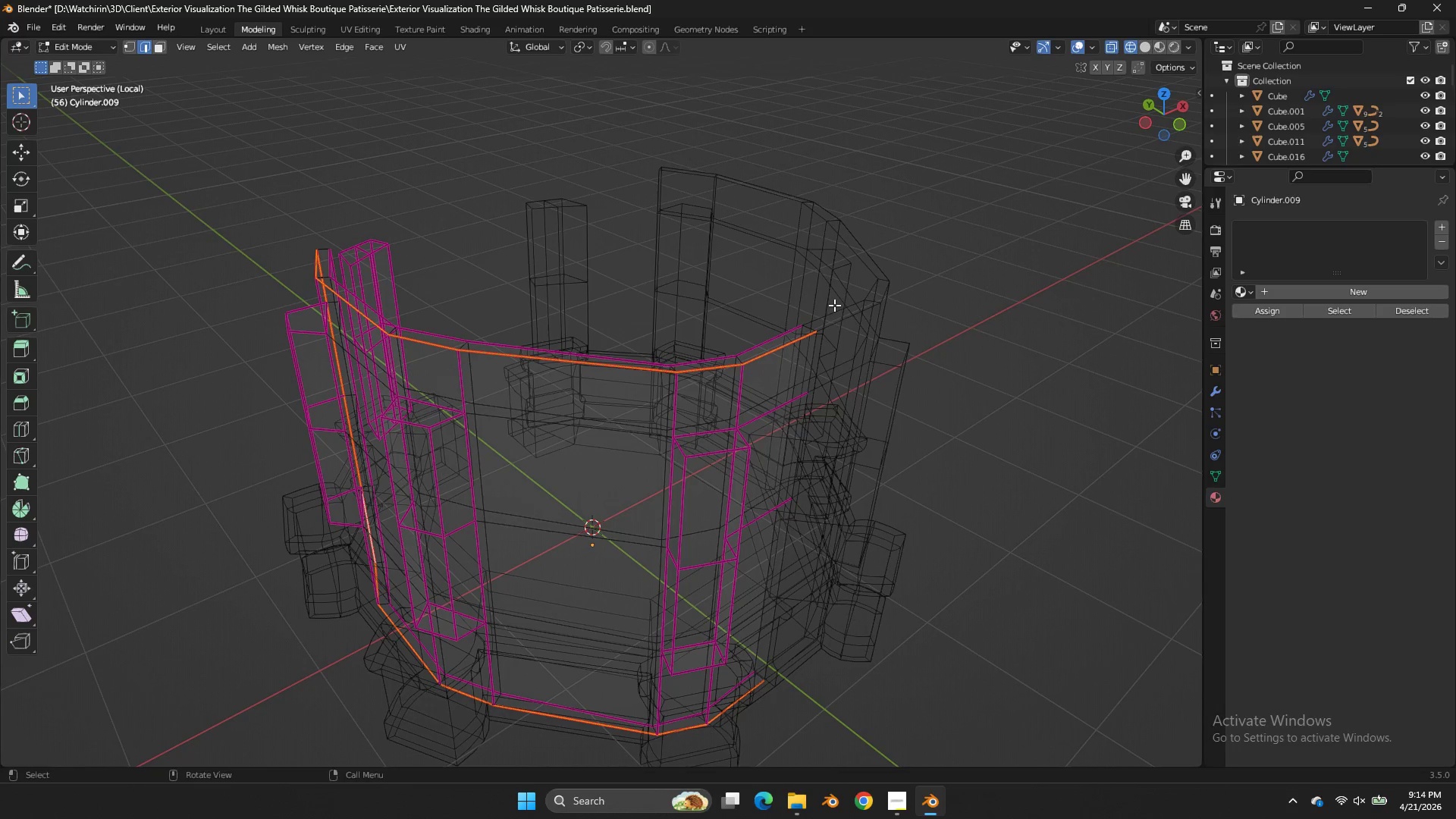 
key(Z)
 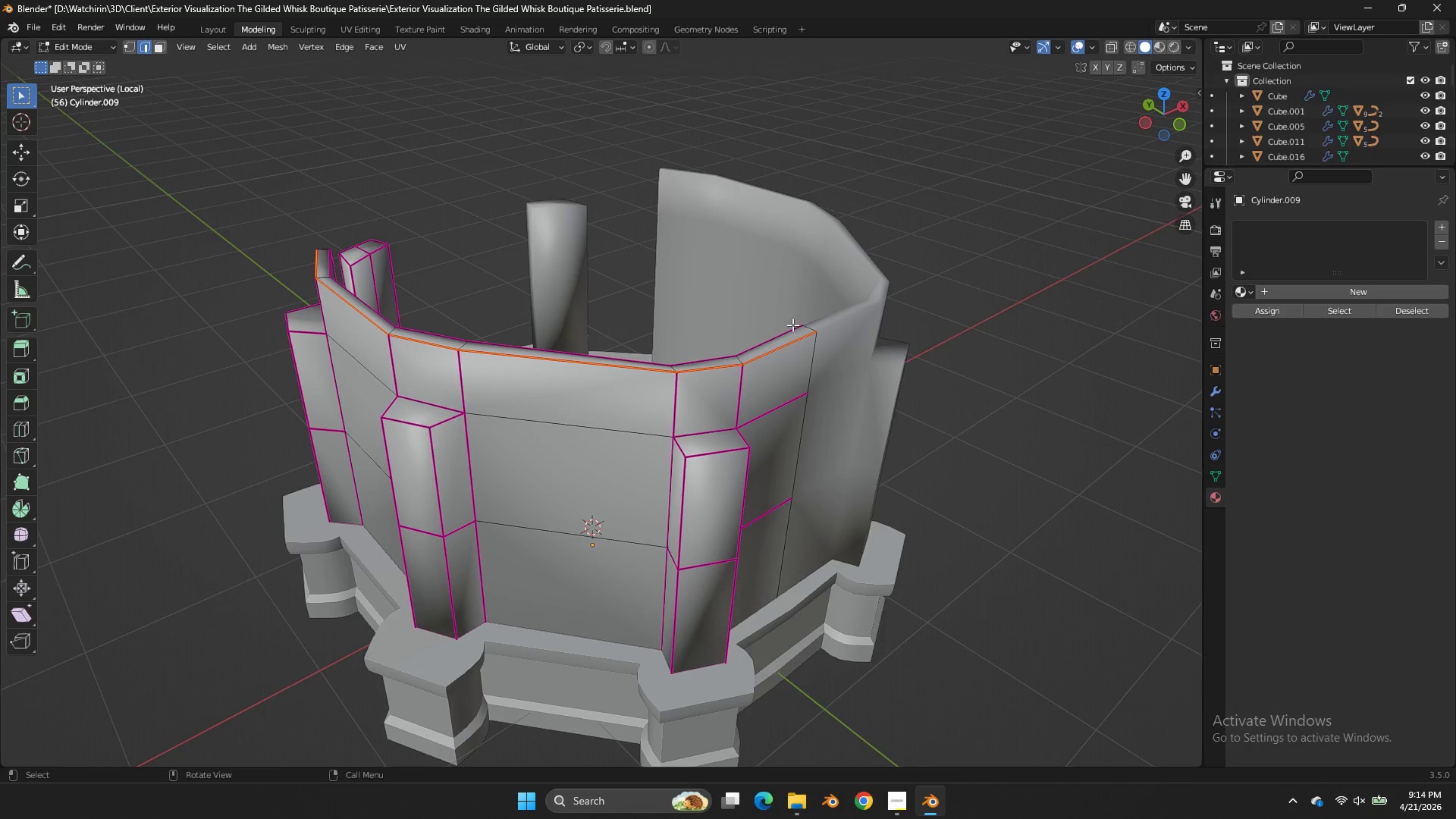 
left_click([771, 334])
 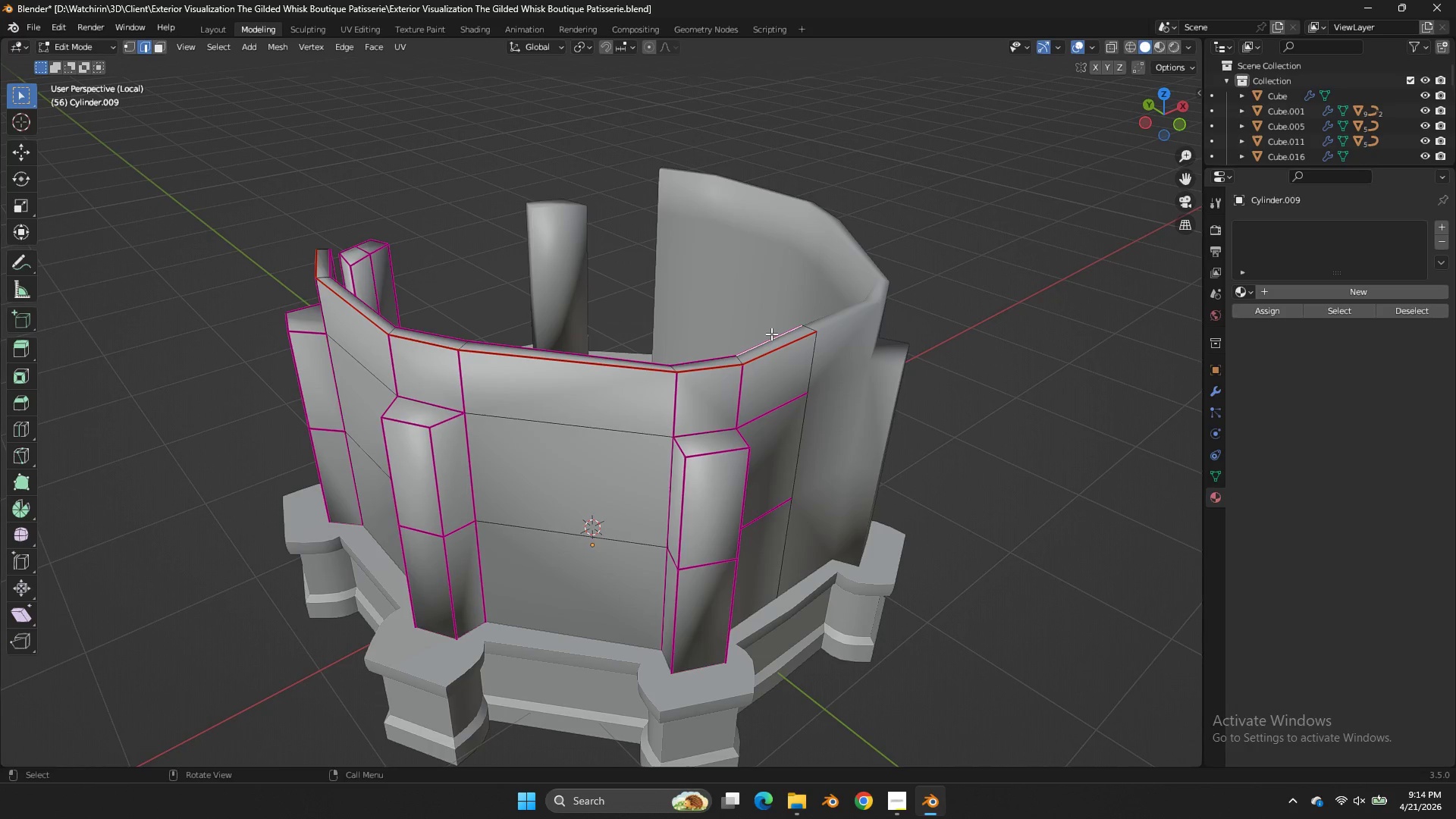 
key(L)
 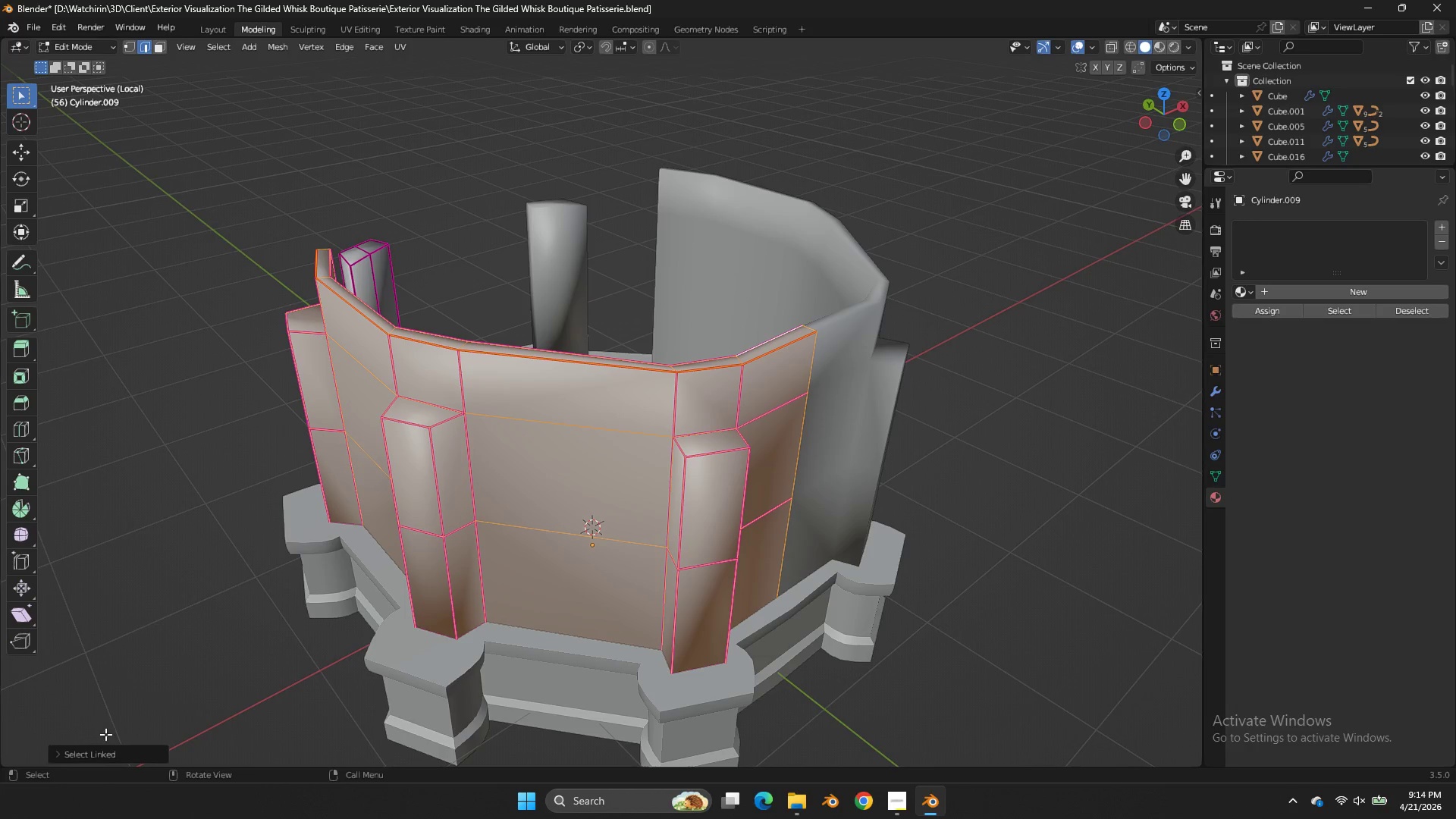 
left_click([108, 748])
 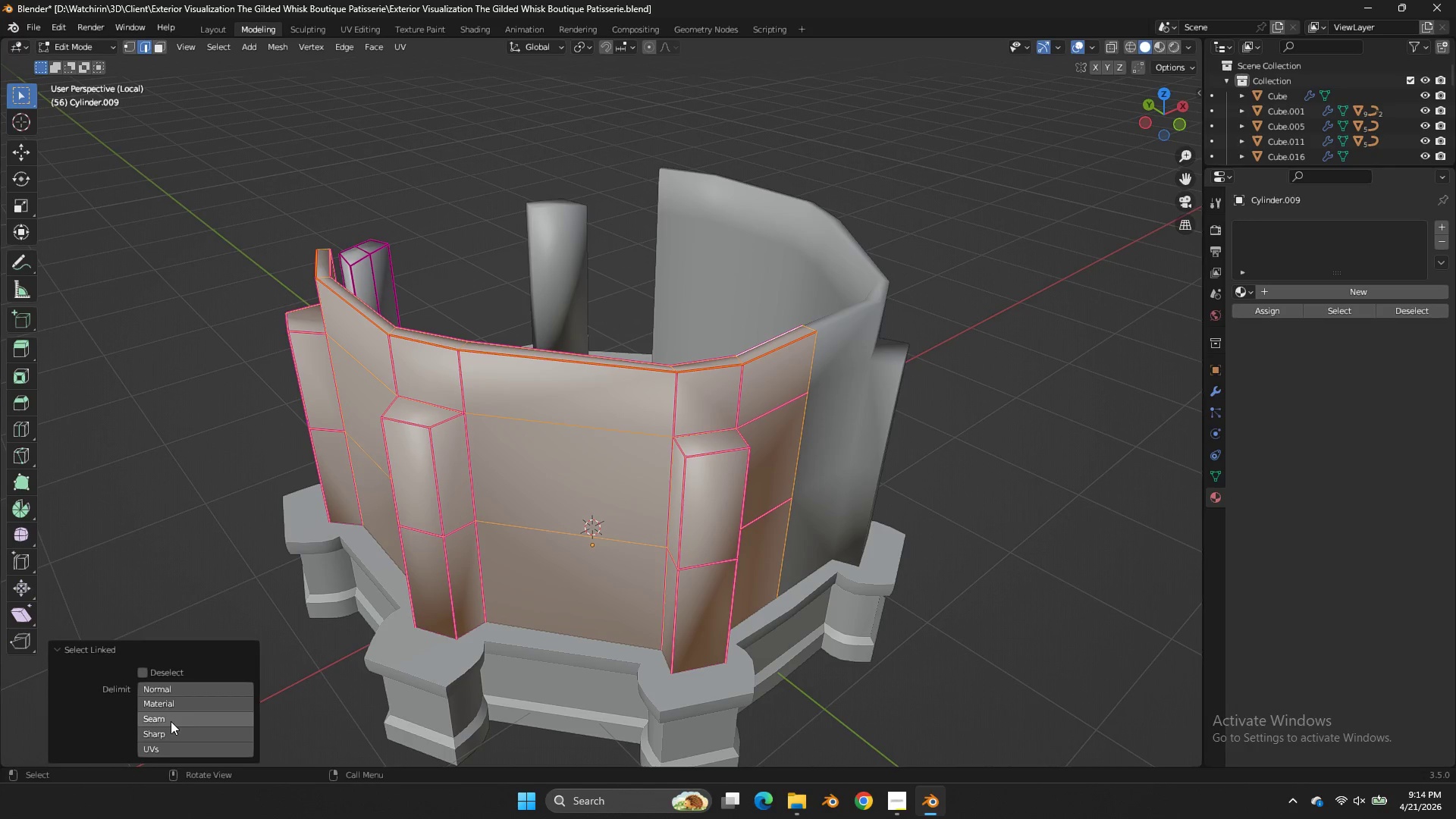 
left_click([171, 721])
 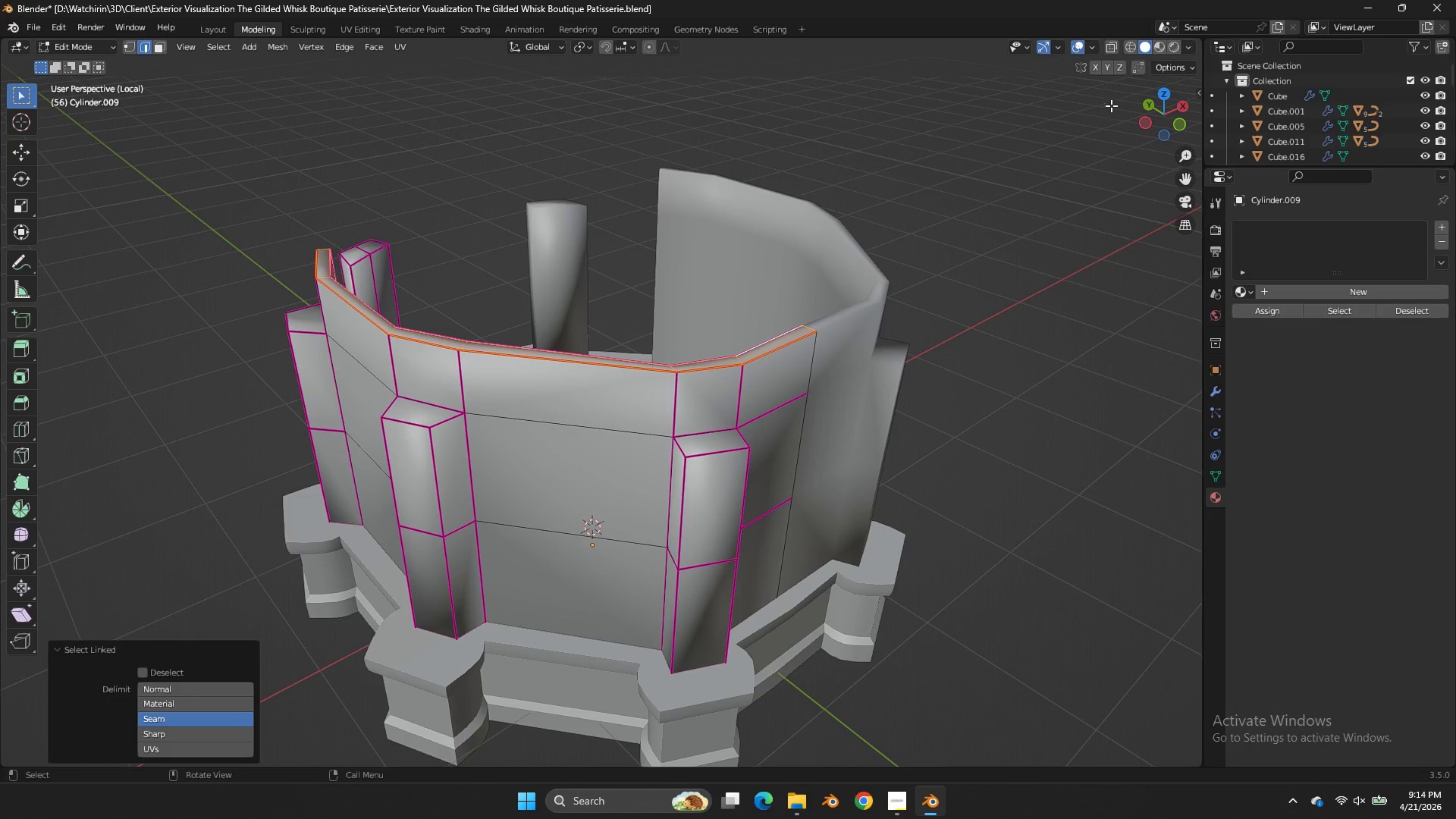 
left_click_drag(start_coordinate=[1161, 111], to_coordinate=[216, 108])
 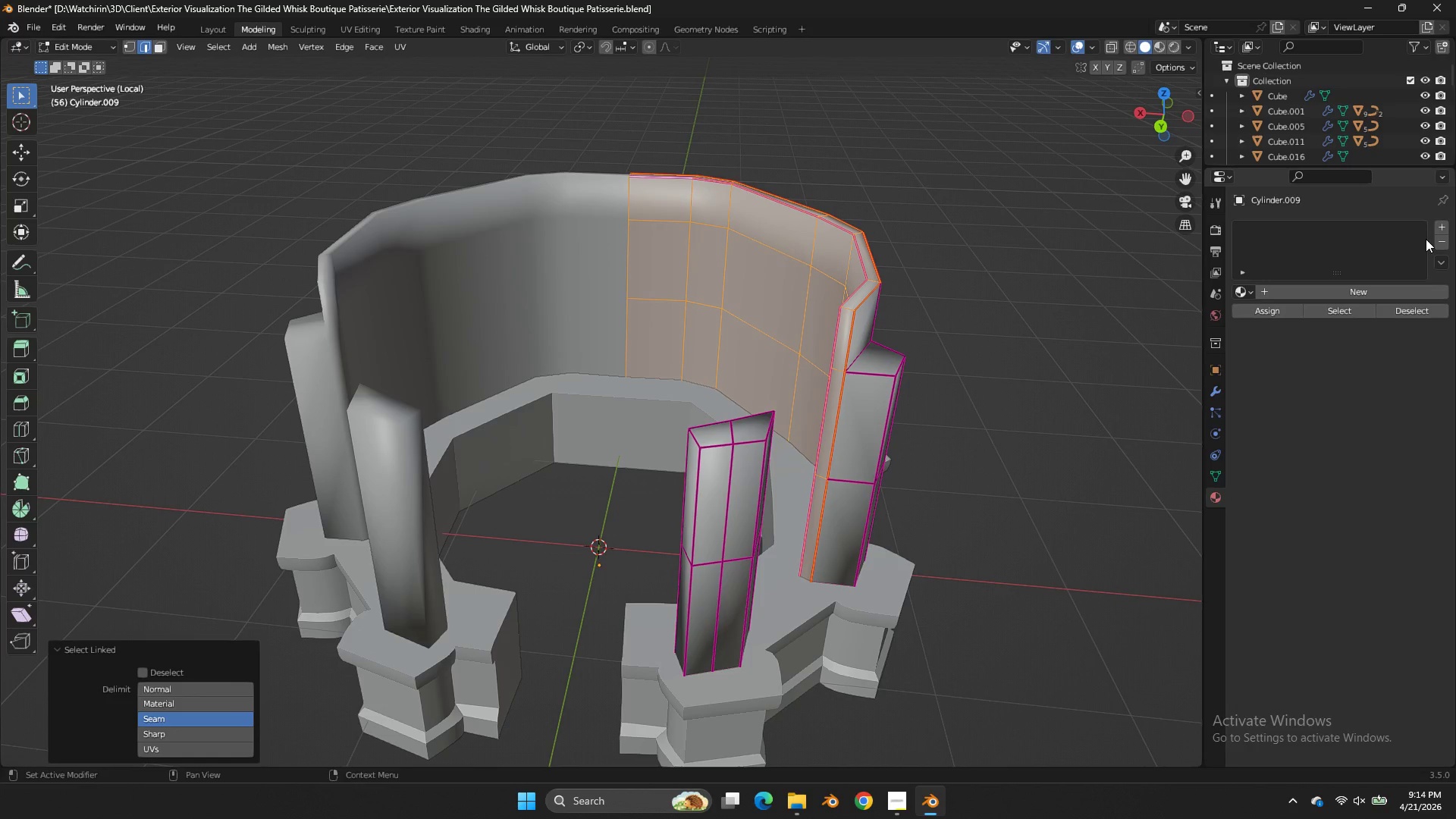 
double_click([1444, 222])
 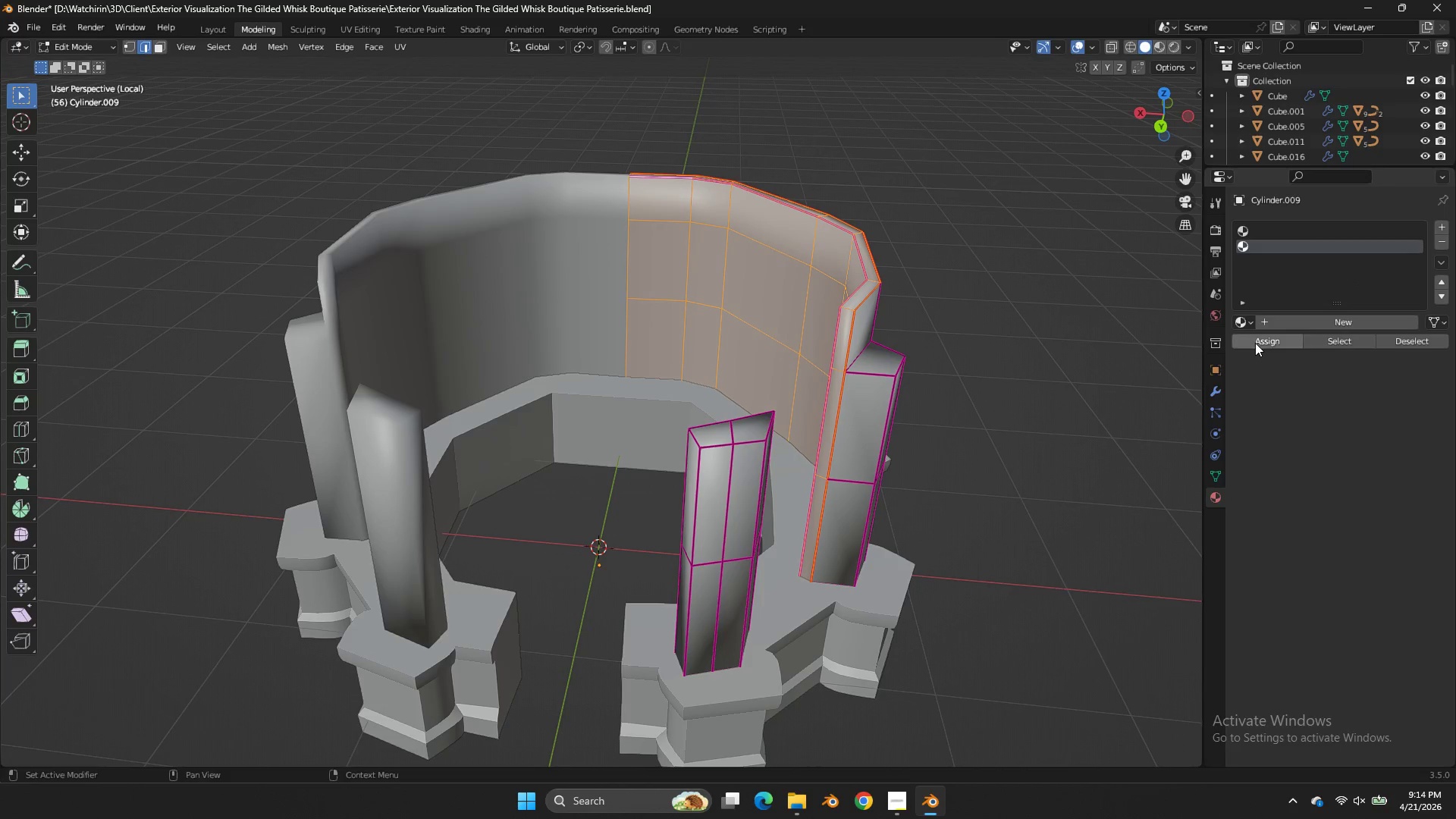 
double_click([1255, 343])
 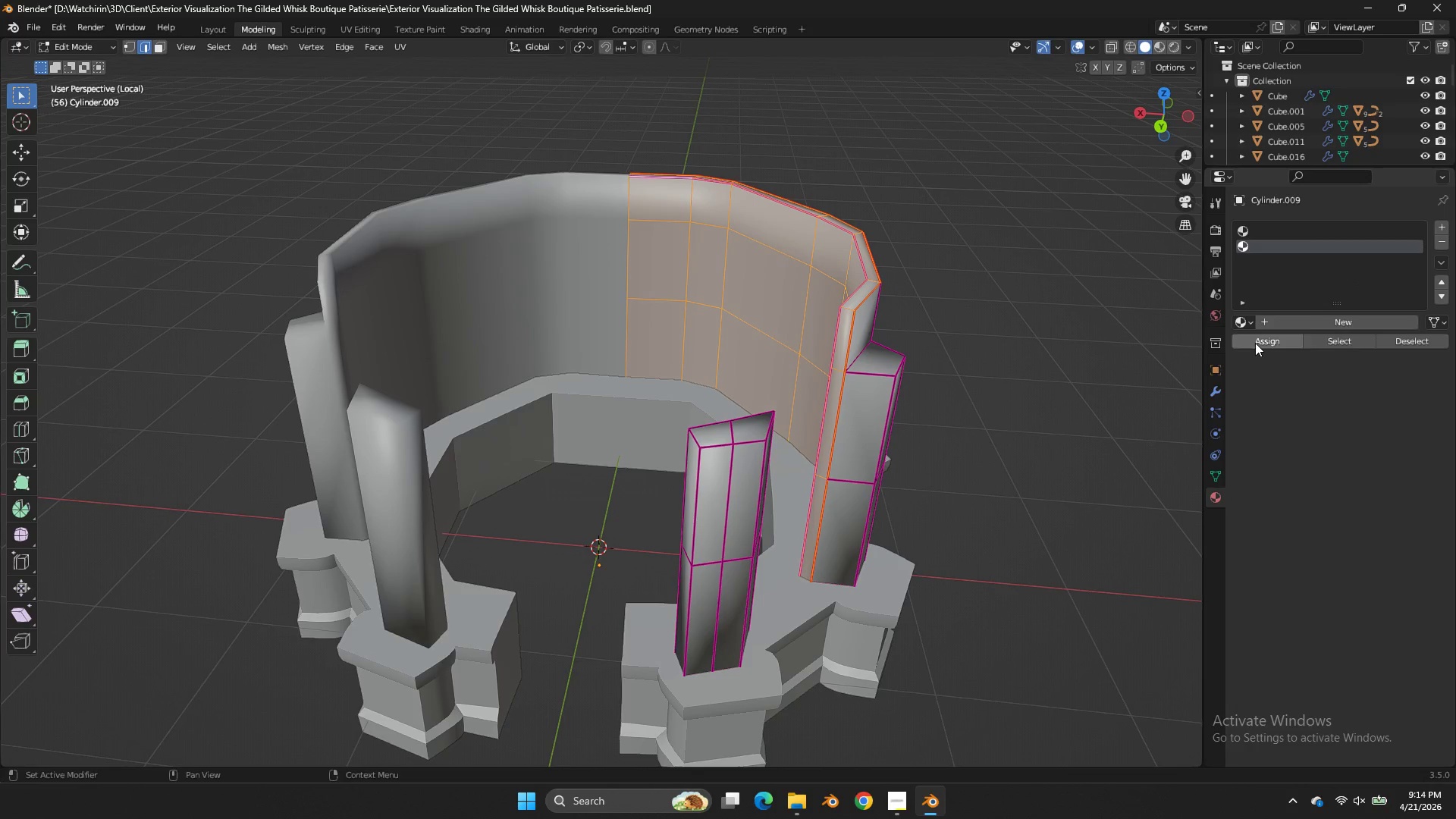 
triple_click([1255, 343])
 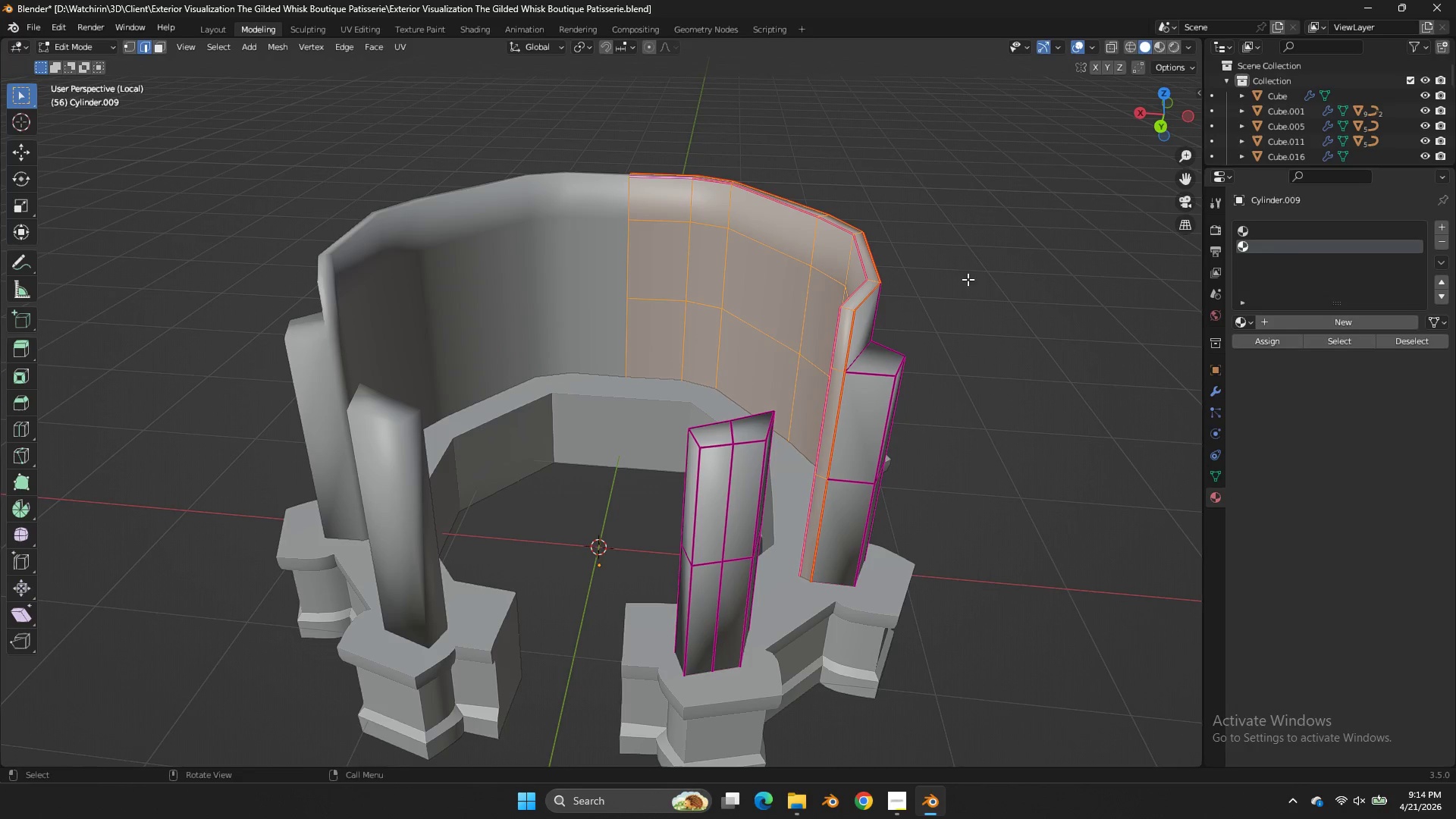 
left_click([1285, 230])
 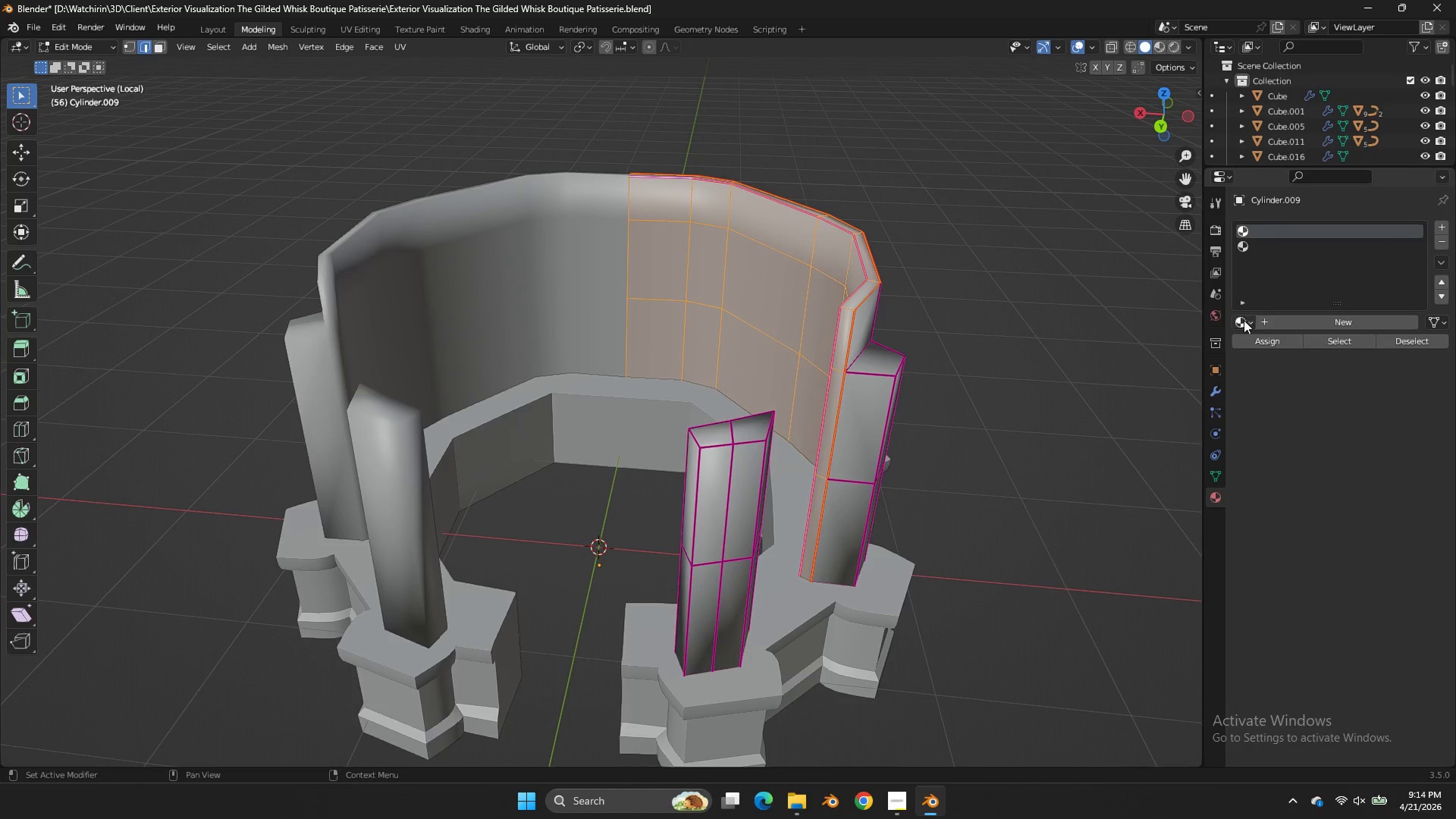 
left_click([1244, 320])
 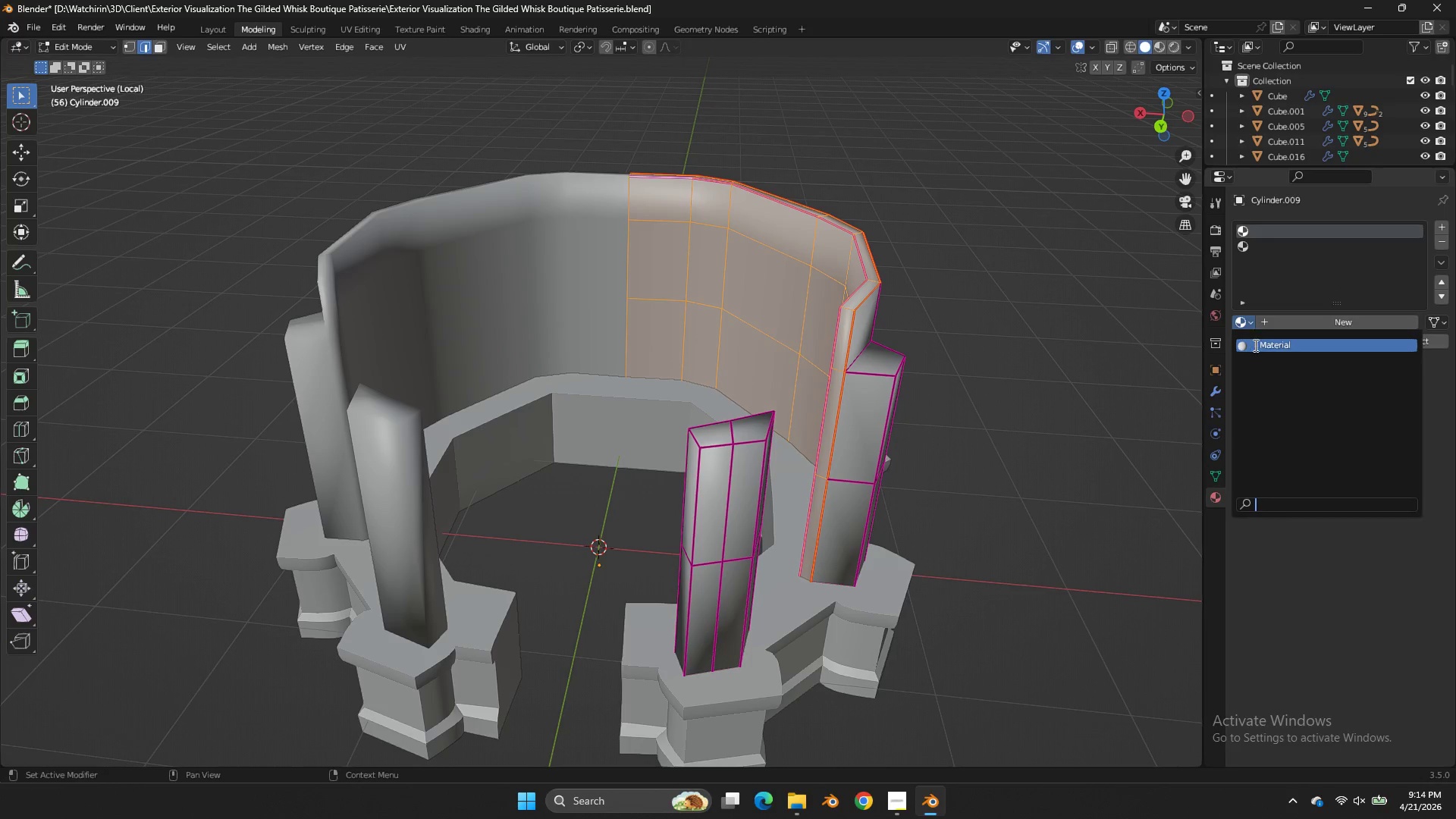 
left_click([1254, 347])
 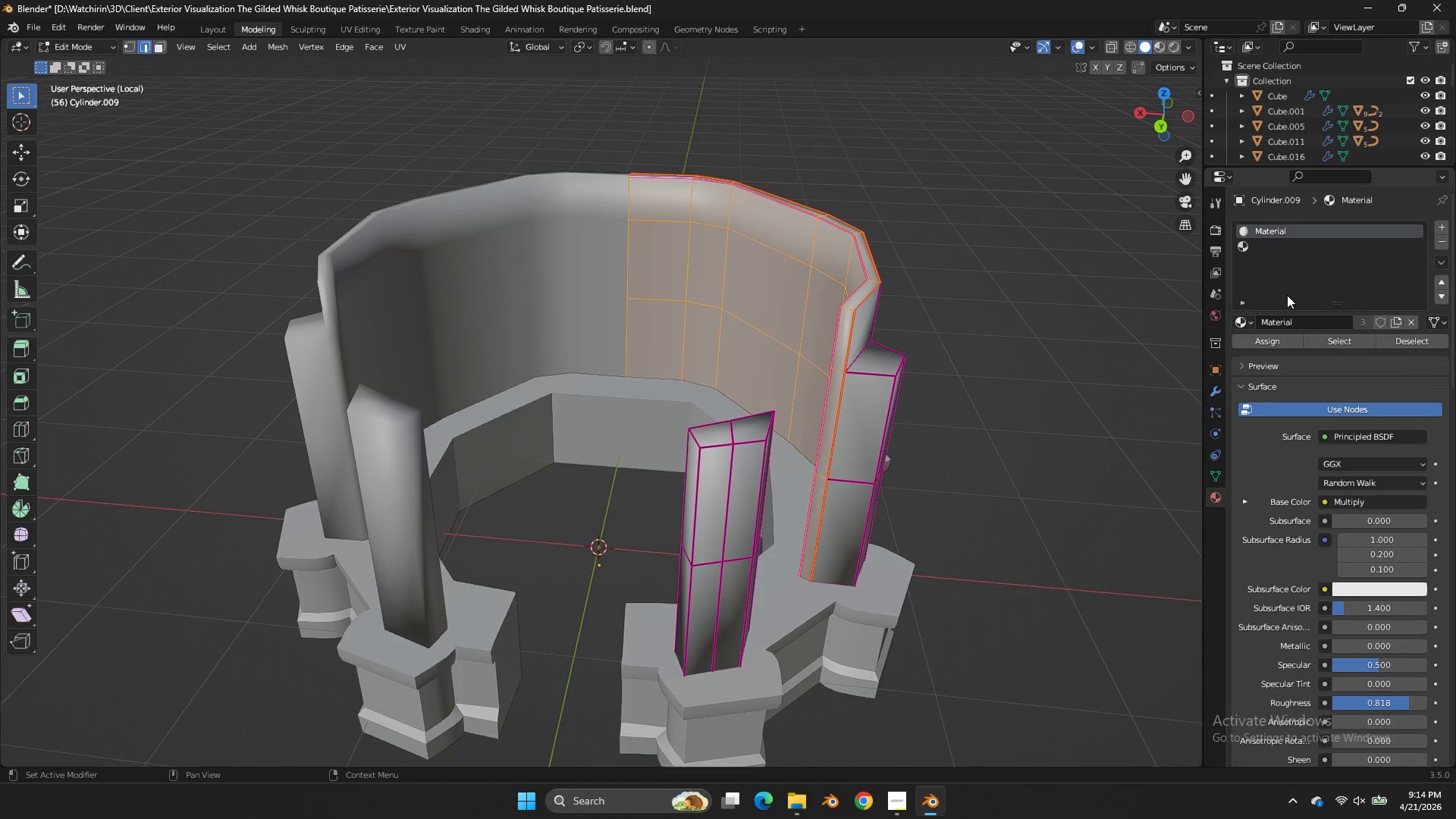 
left_click([1291, 324])
 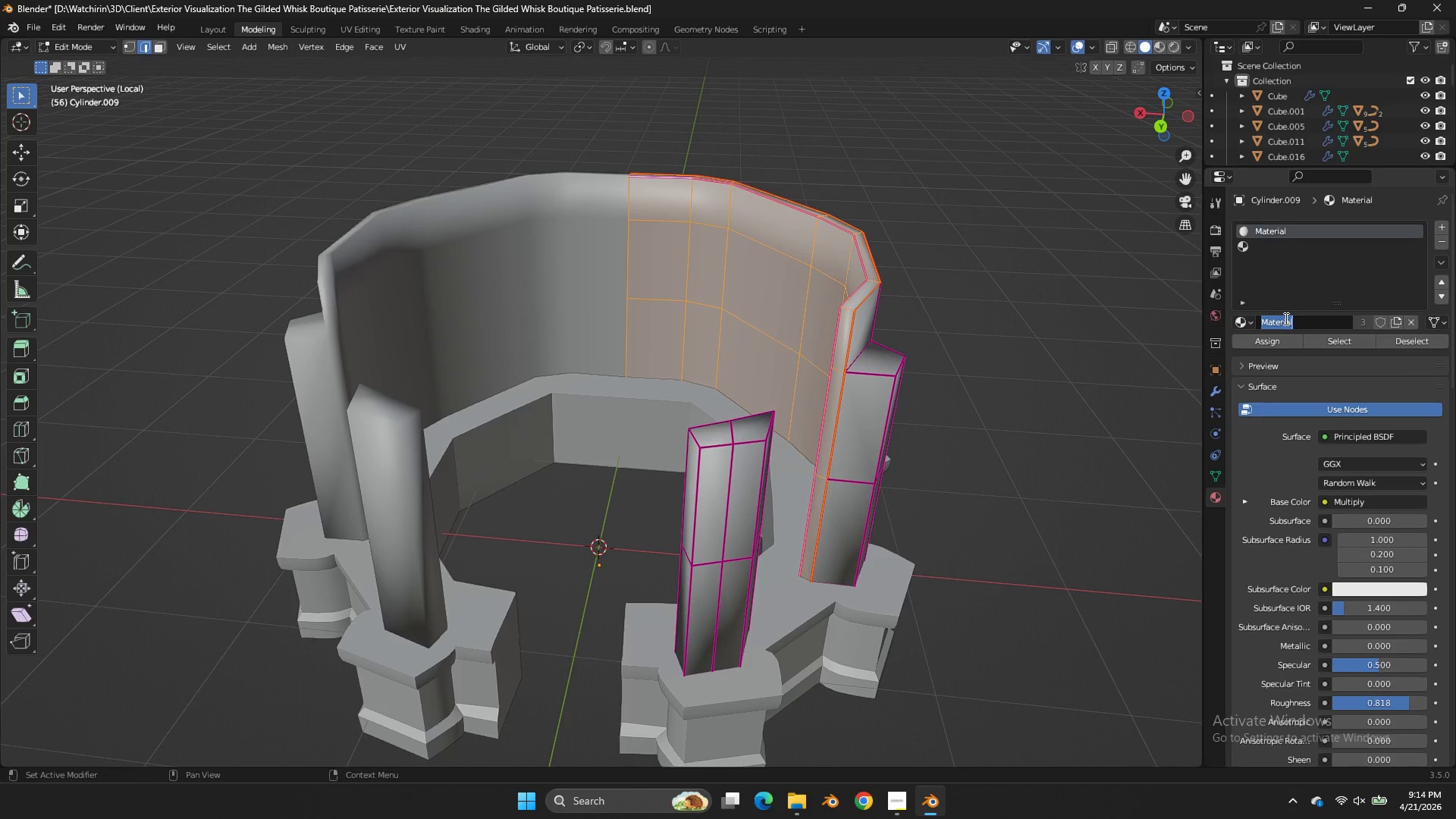 
type(Dinding)
 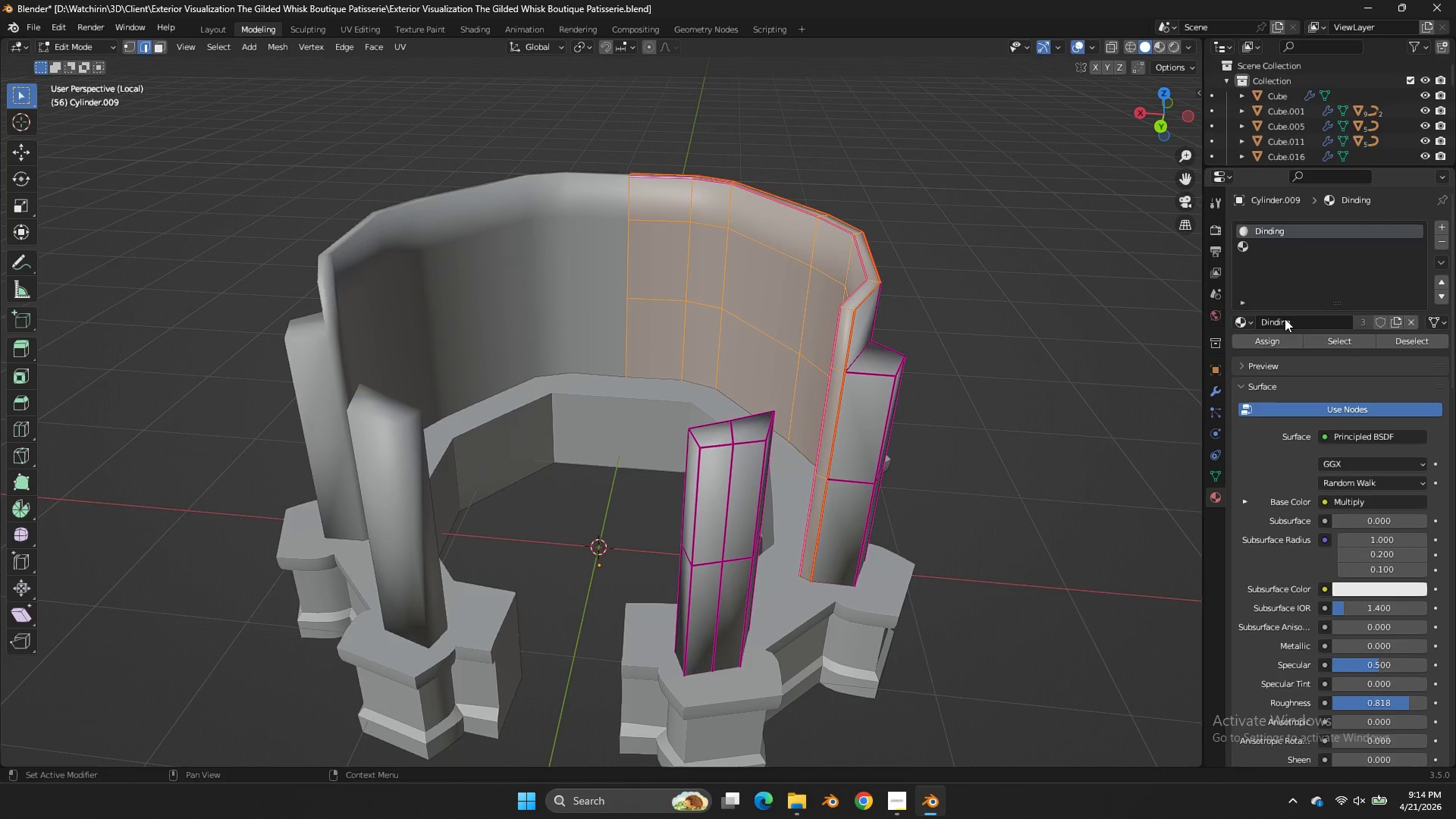 
key(Enter)
 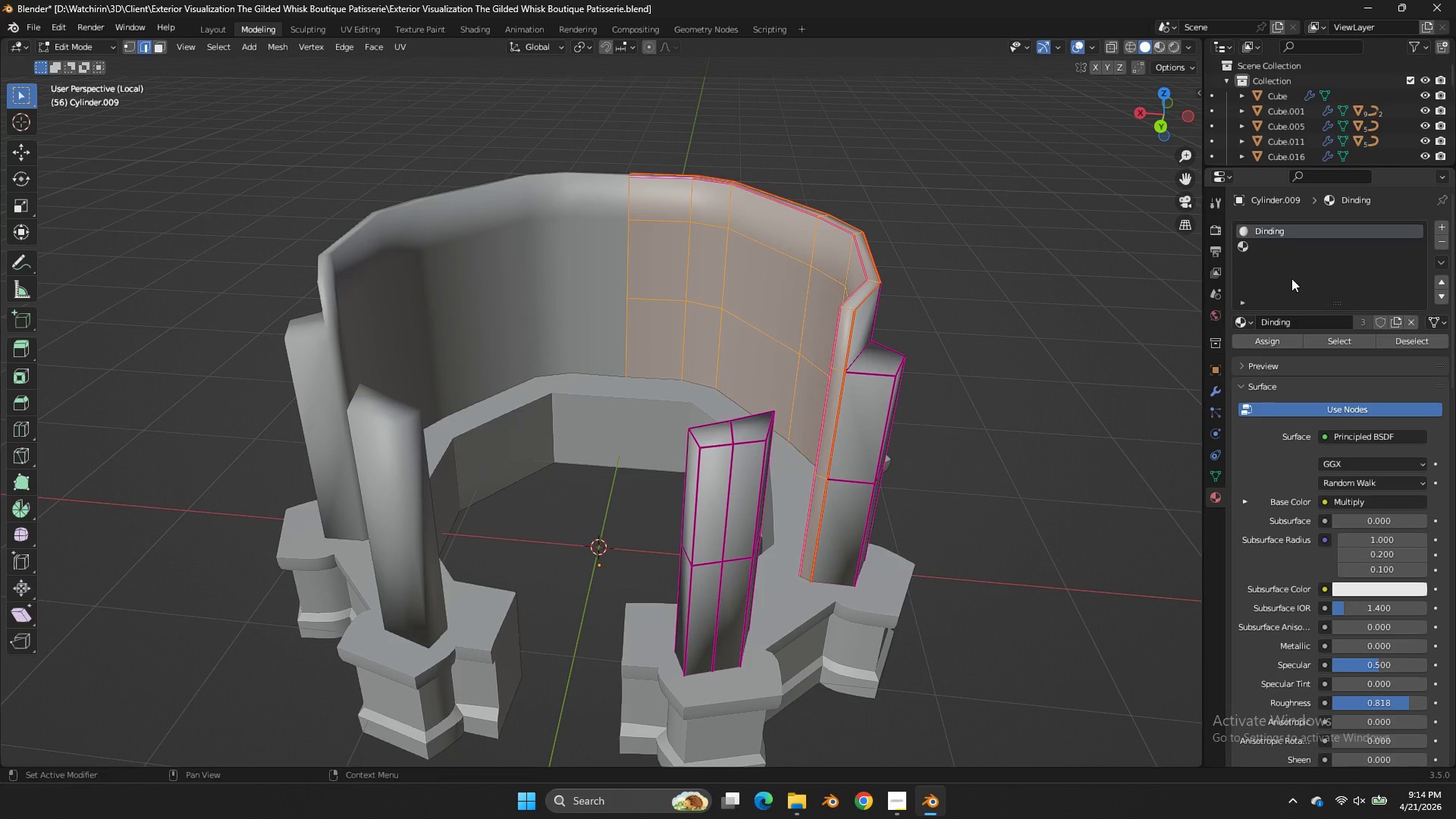 
left_click([1308, 246])
 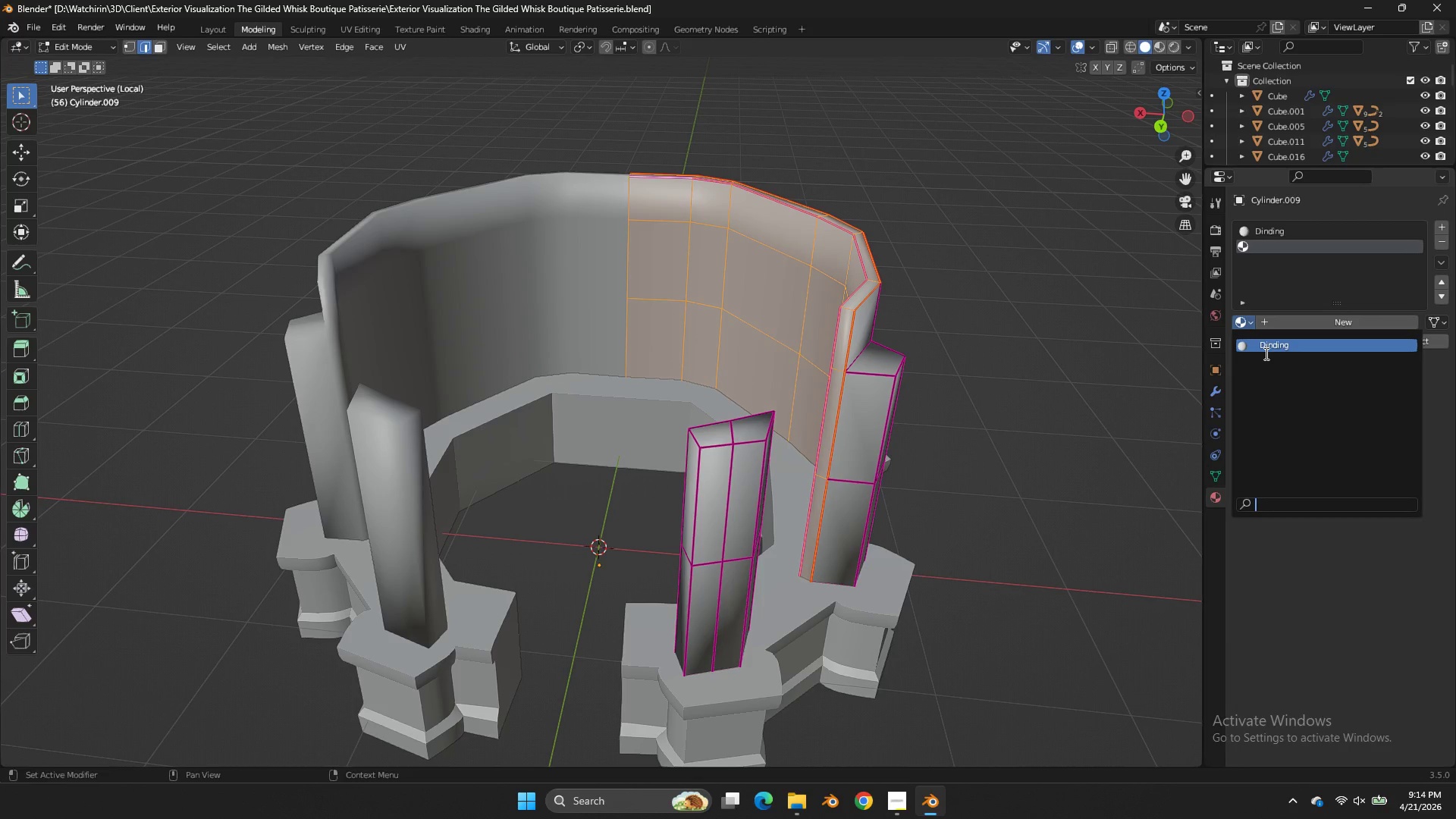 
double_click([1261, 350])
 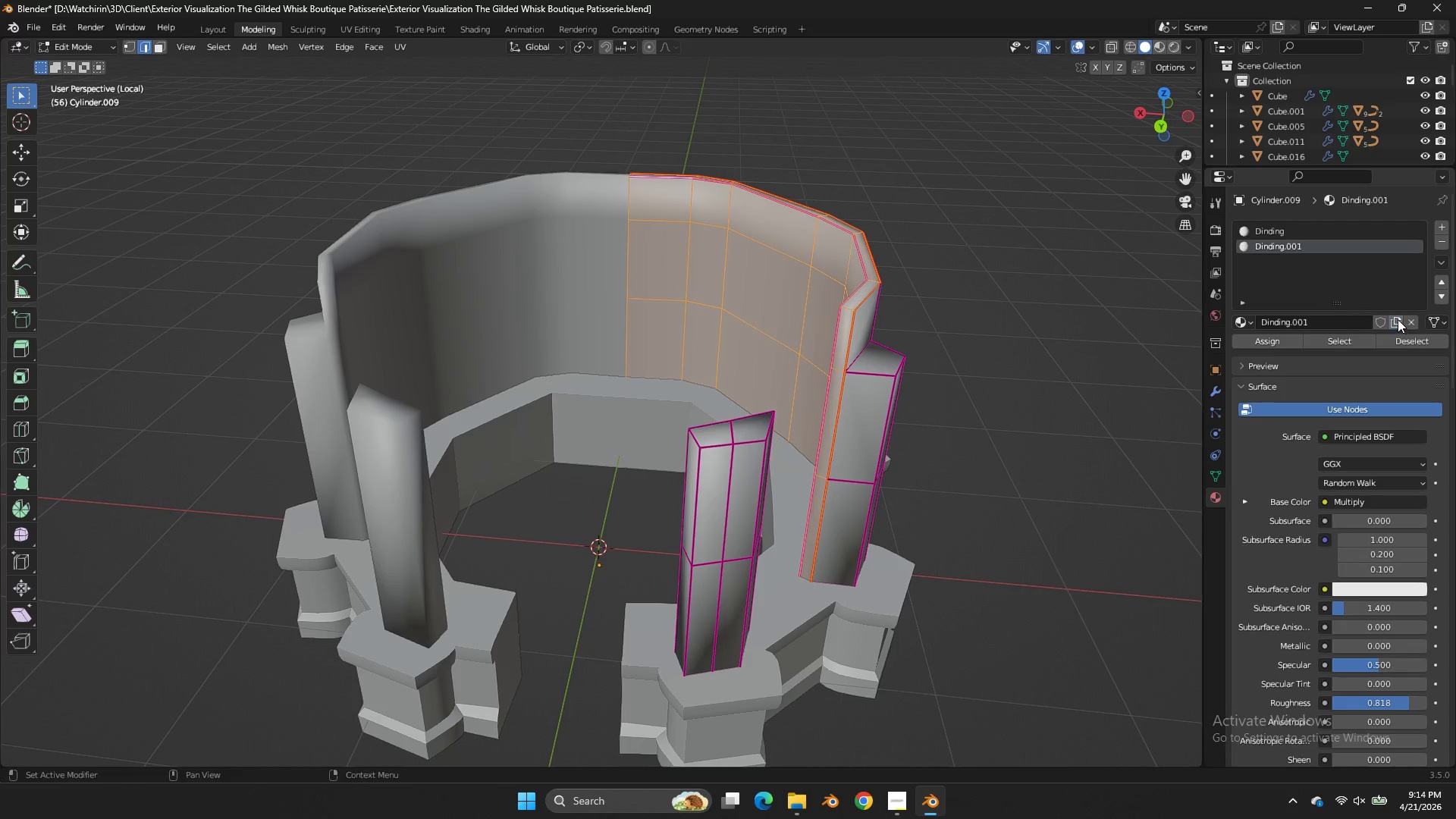 
double_click([1337, 318])
 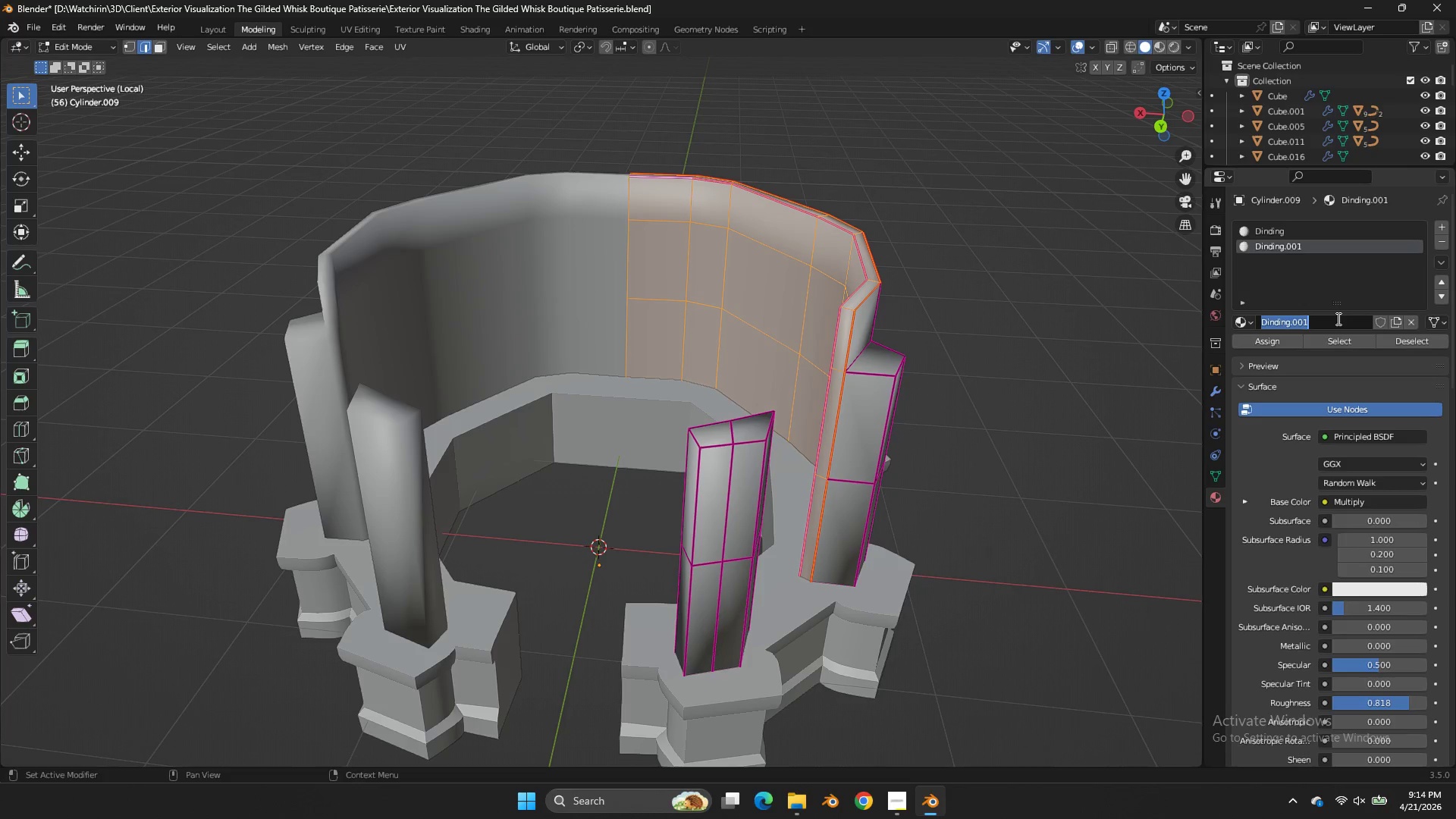 
triple_click([1337, 318])
 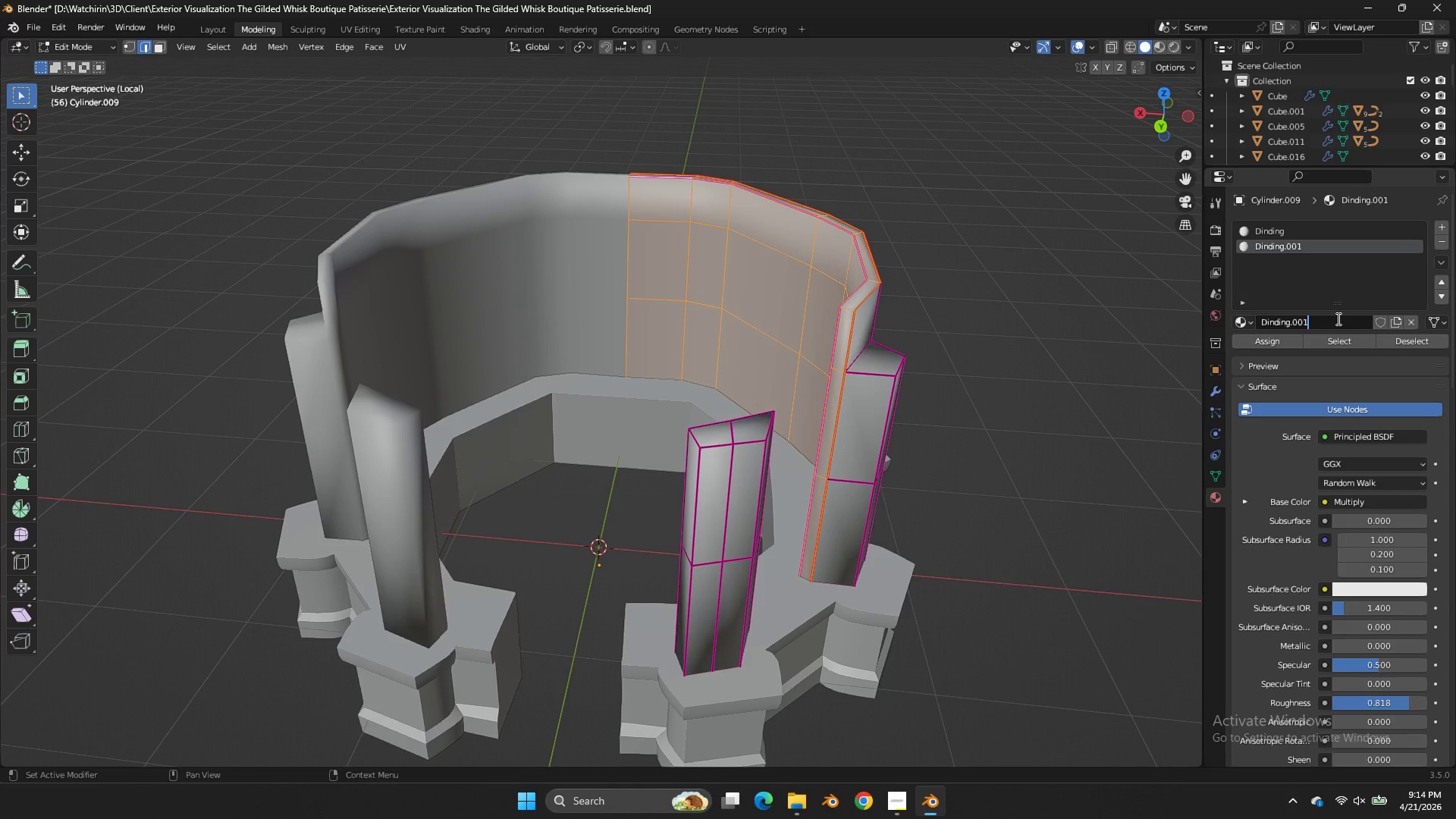 
left_click_drag(start_coordinate=[1337, 318], to_coordinate=[1343, 320])
 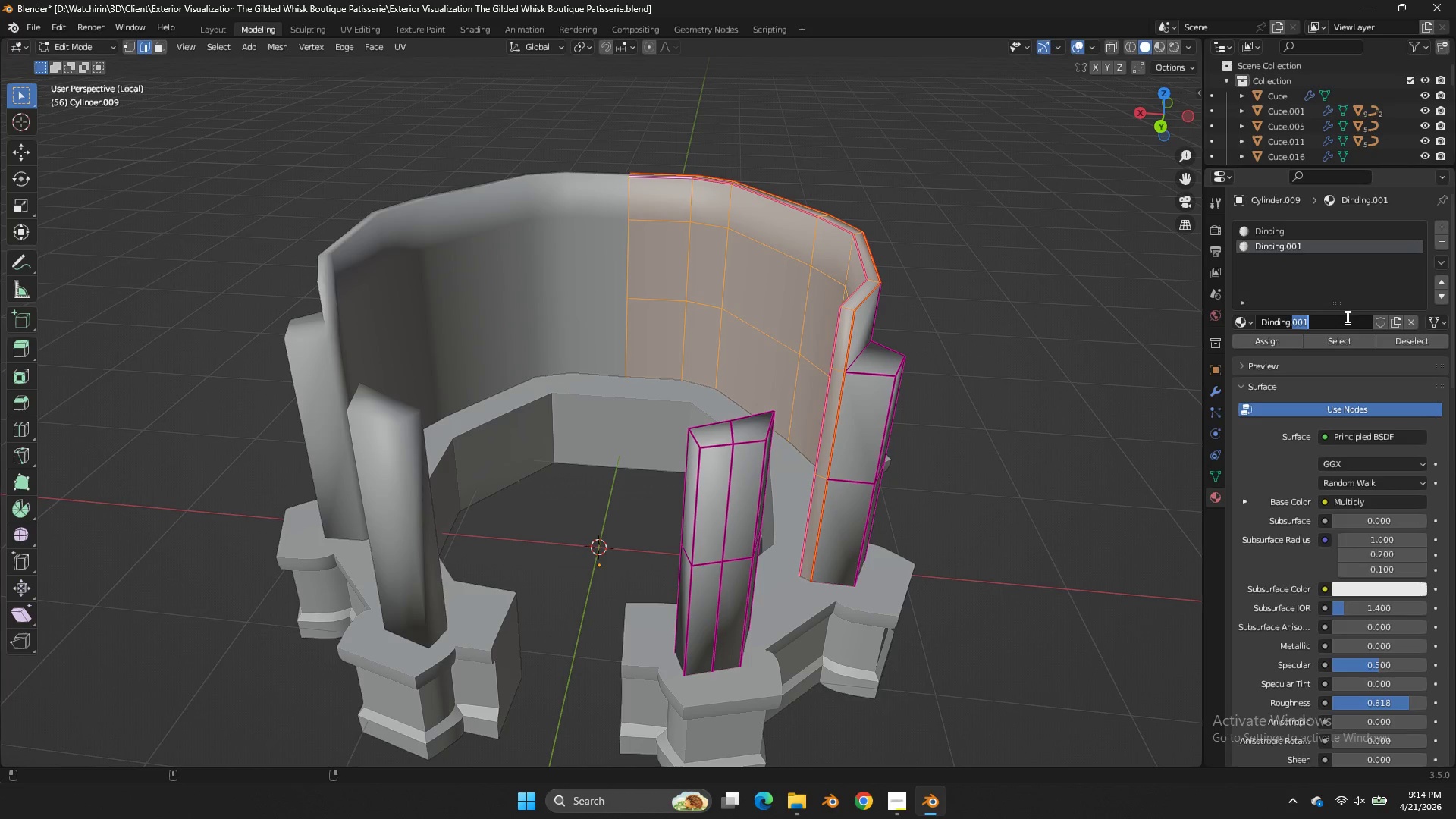 
type(Dalam)
 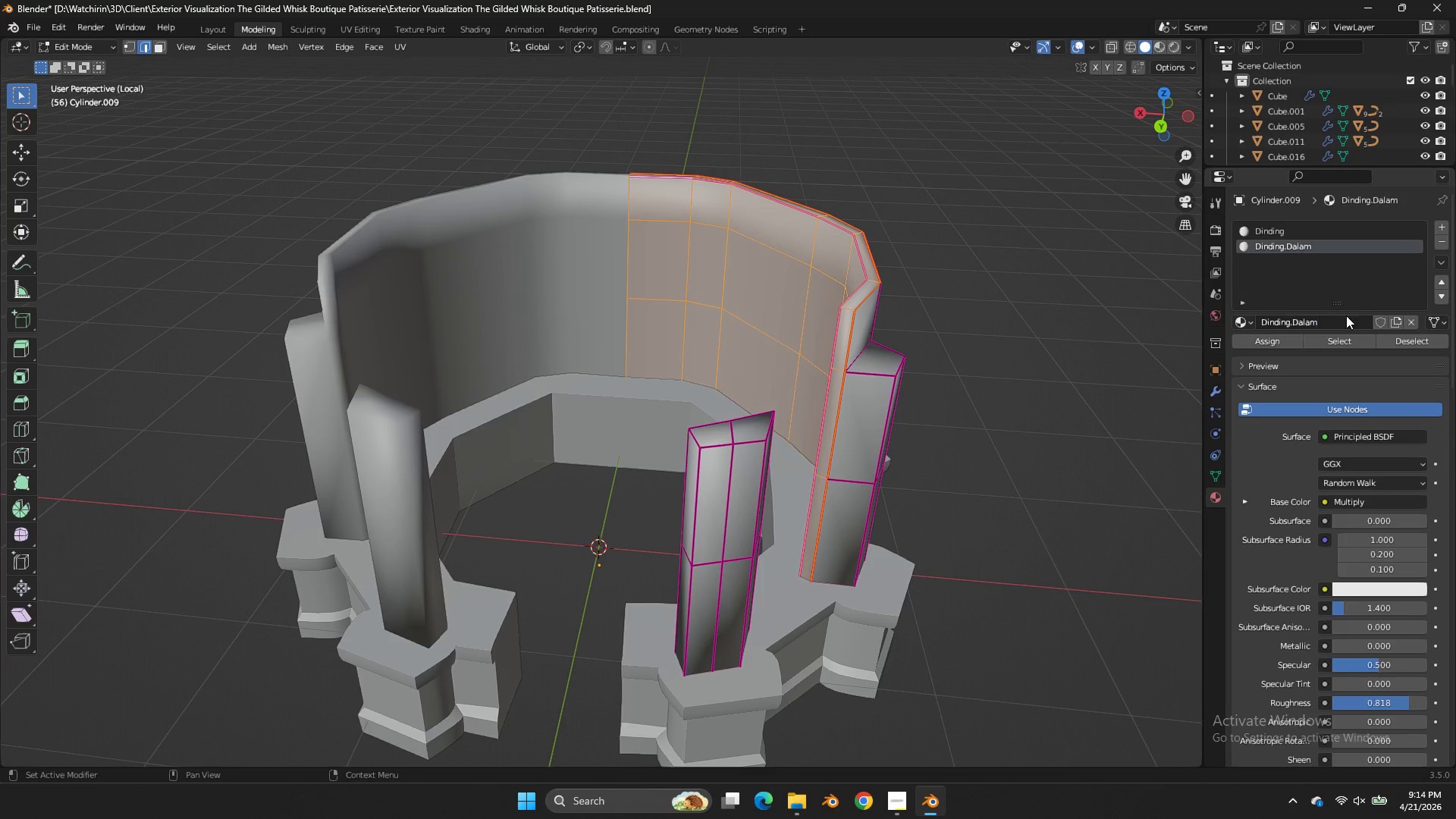 
key(Enter)
 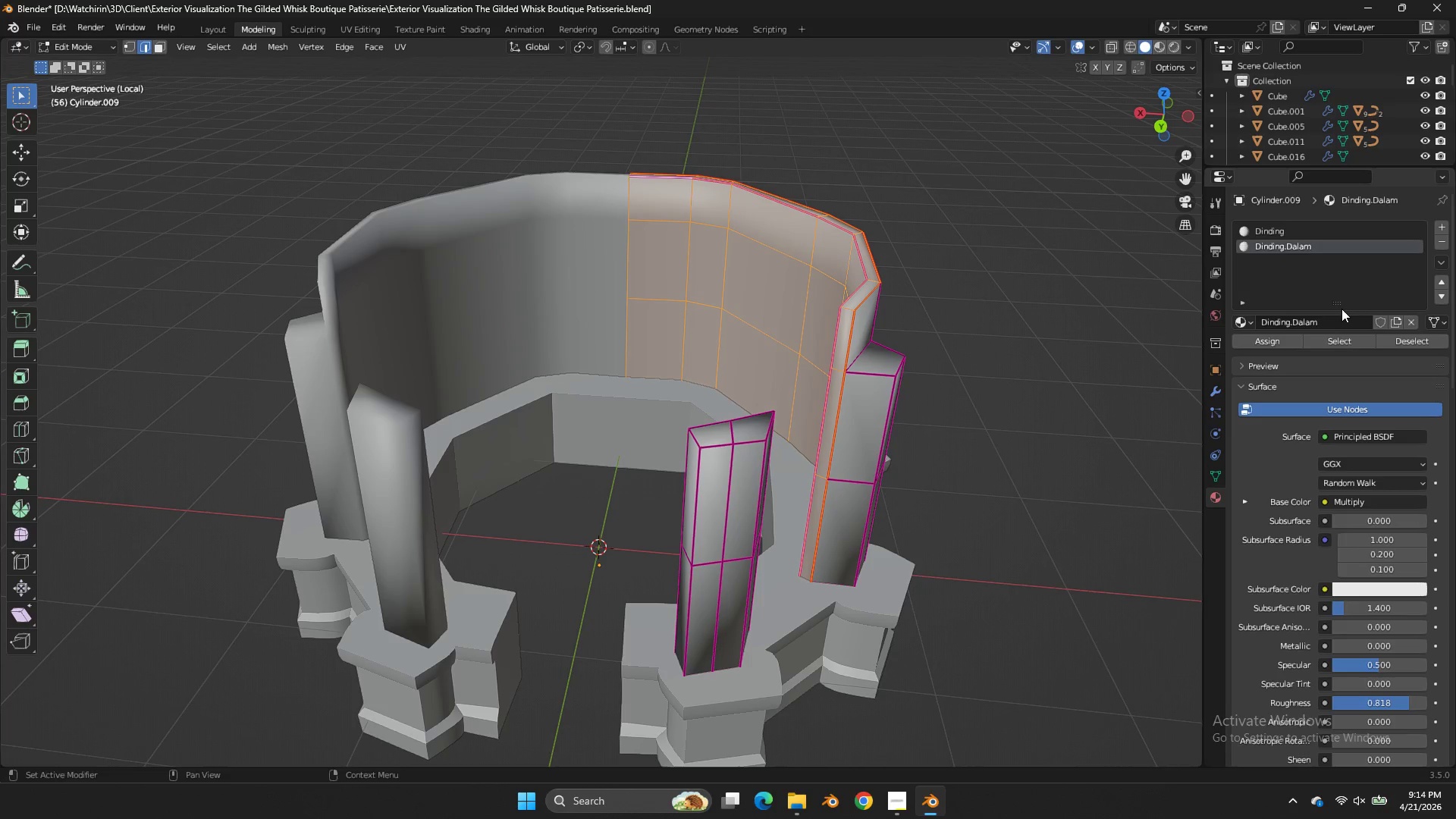 
double_click([1338, 318])
 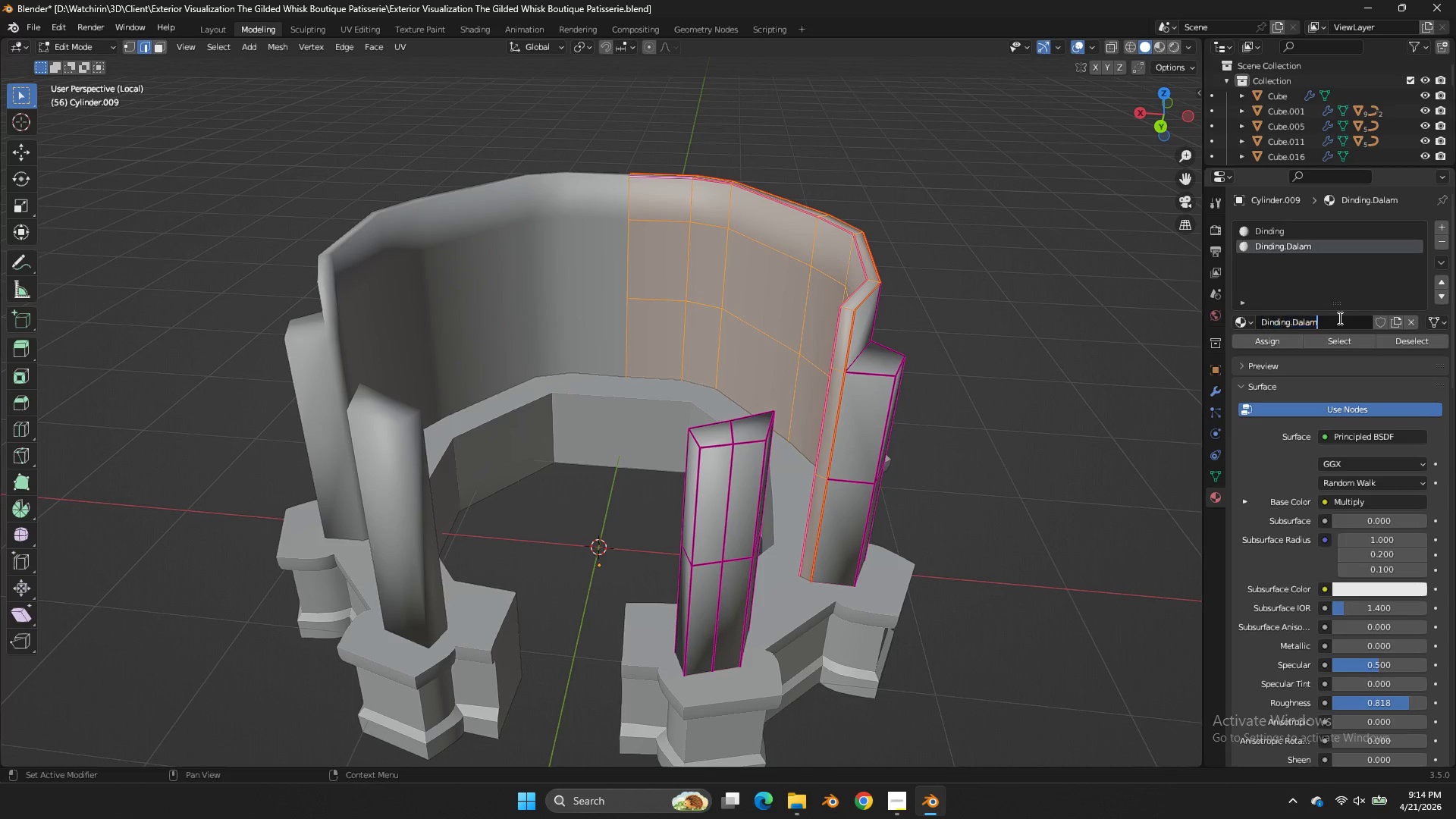 
triple_click([1338, 318])
 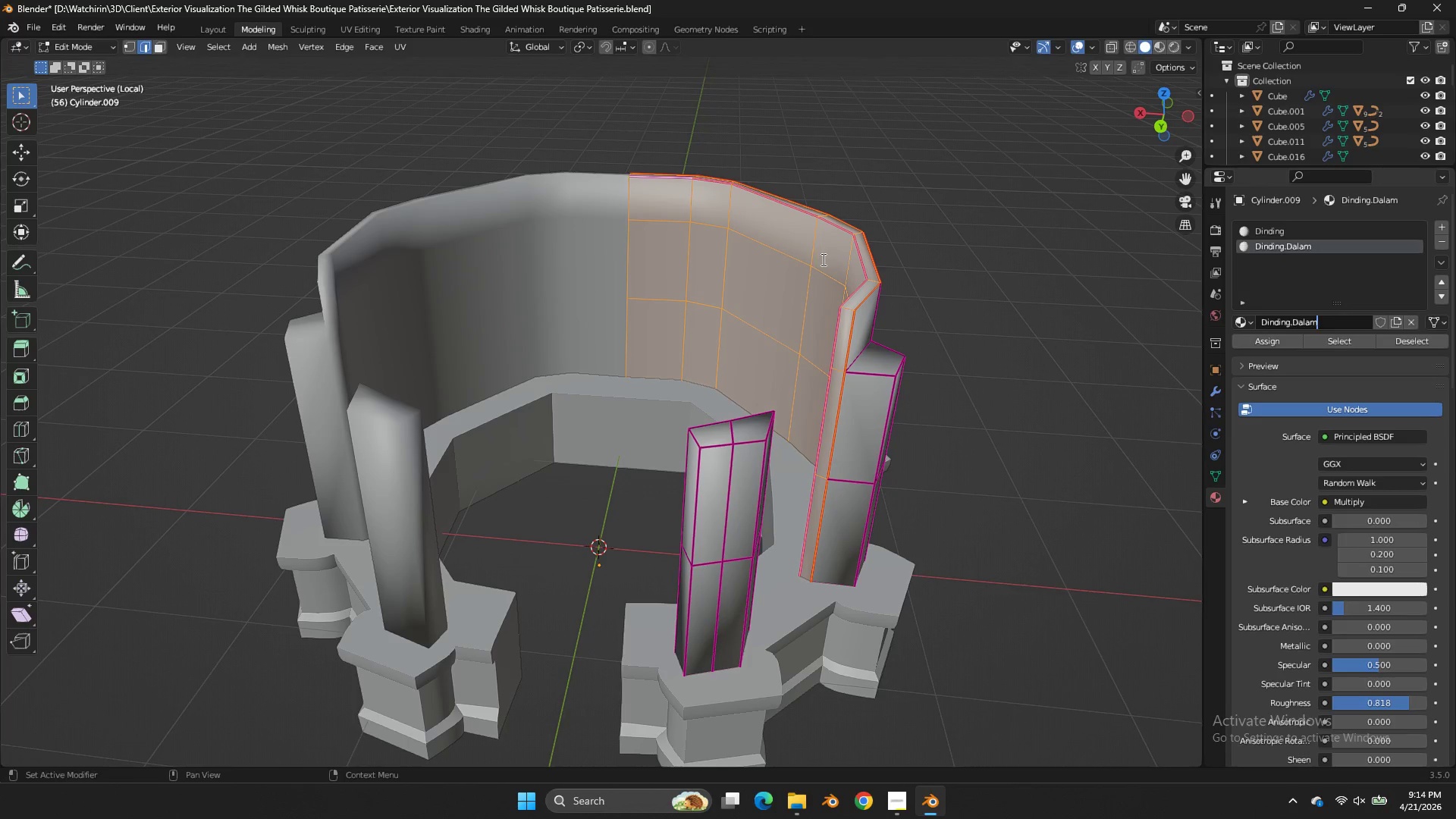 
triple_click([817, 259])
 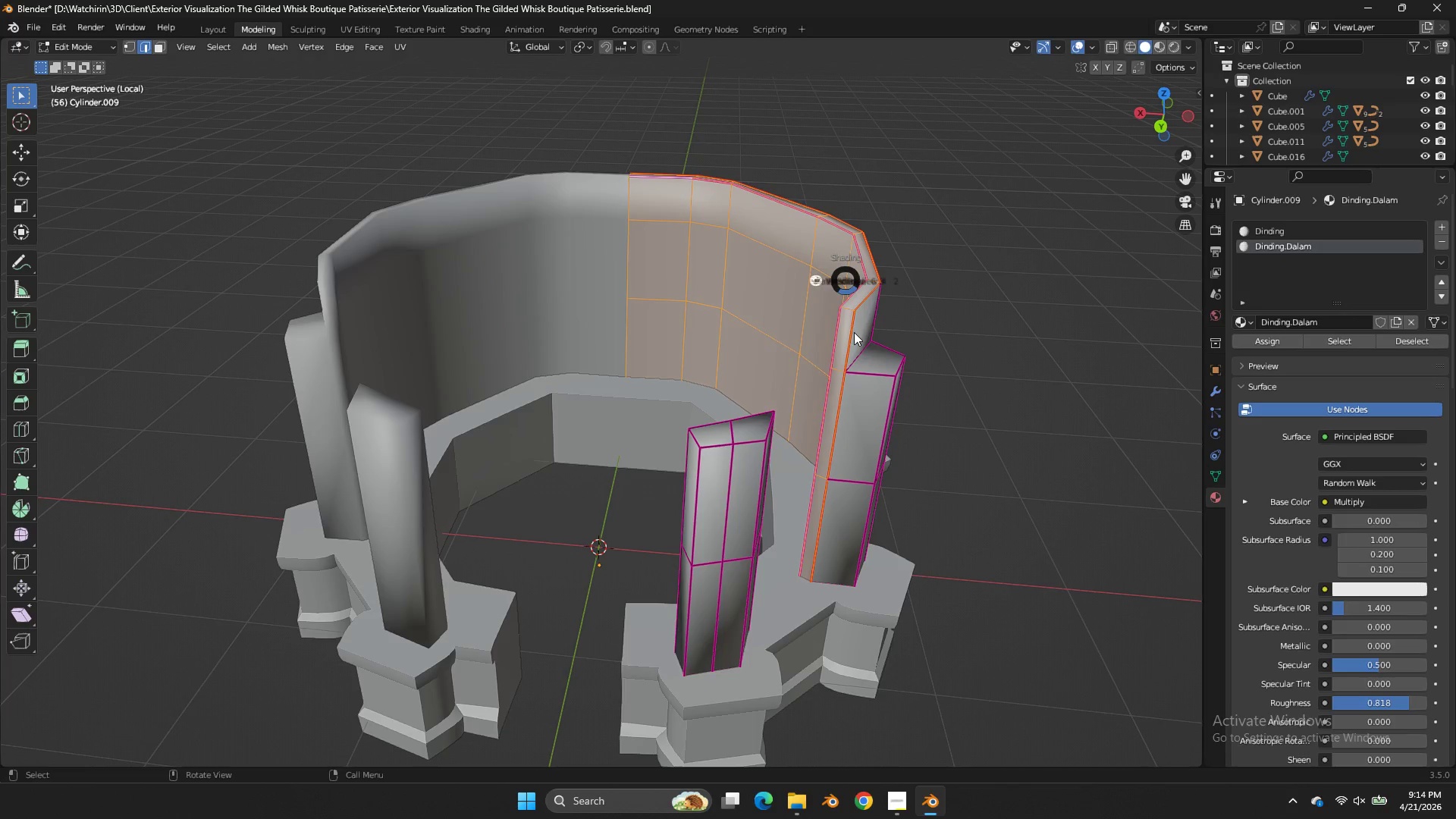 
key(Z)
 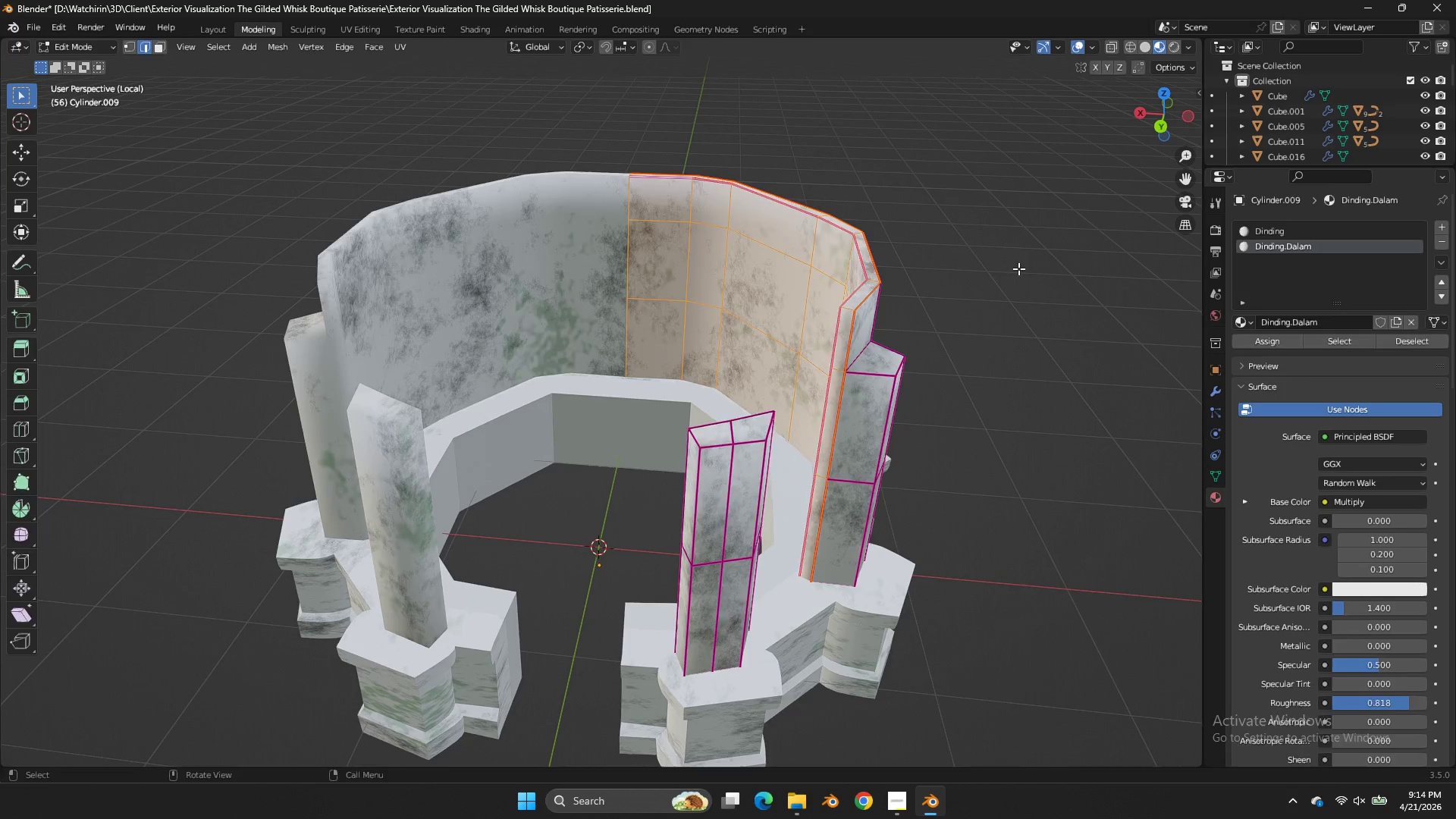 
key(Tab)
 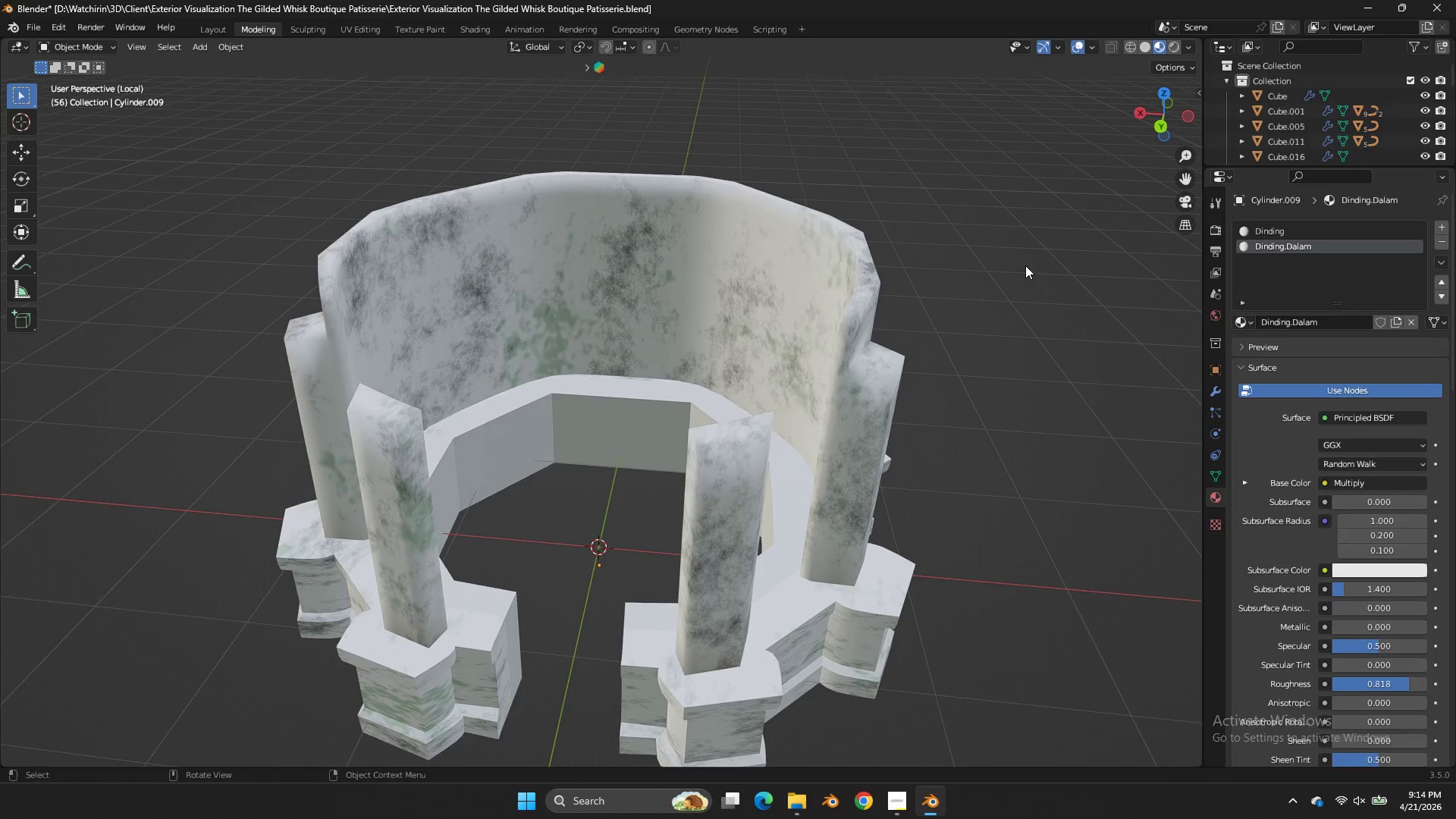 
key(Tab)
 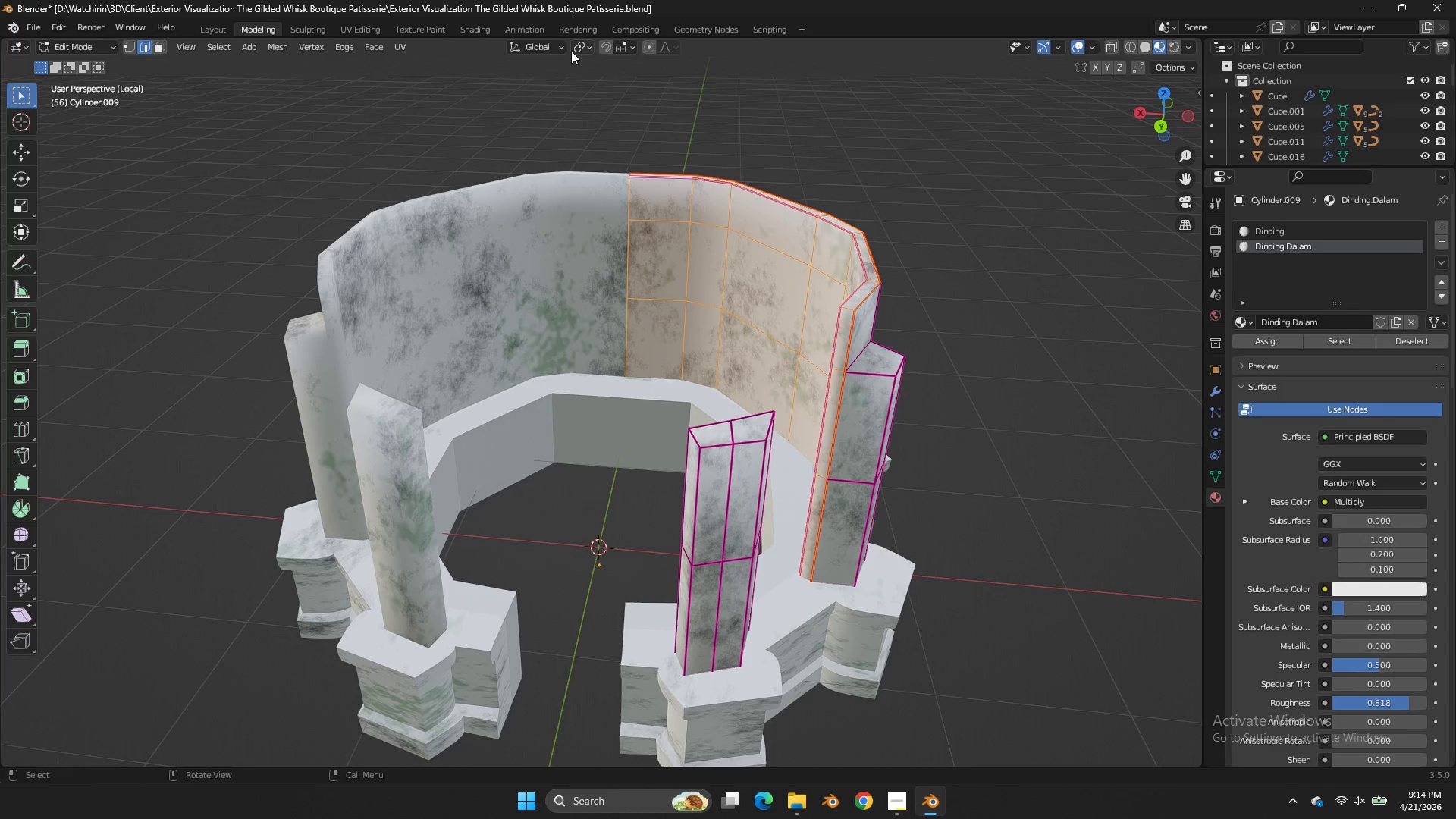 
left_click([491, 27])
 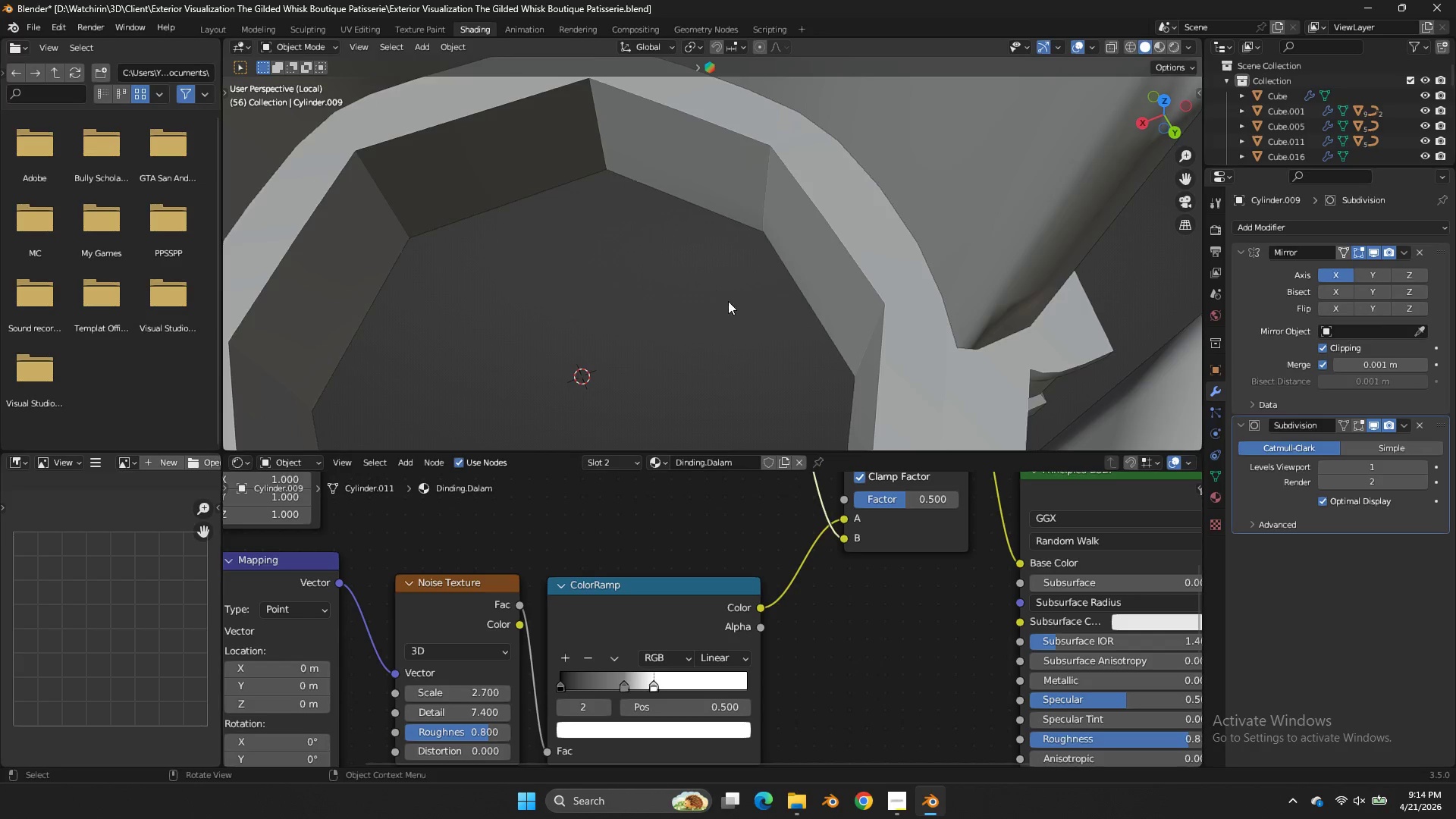 
scroll: coordinate [808, 499], scroll_direction: down, amount: 9.0
 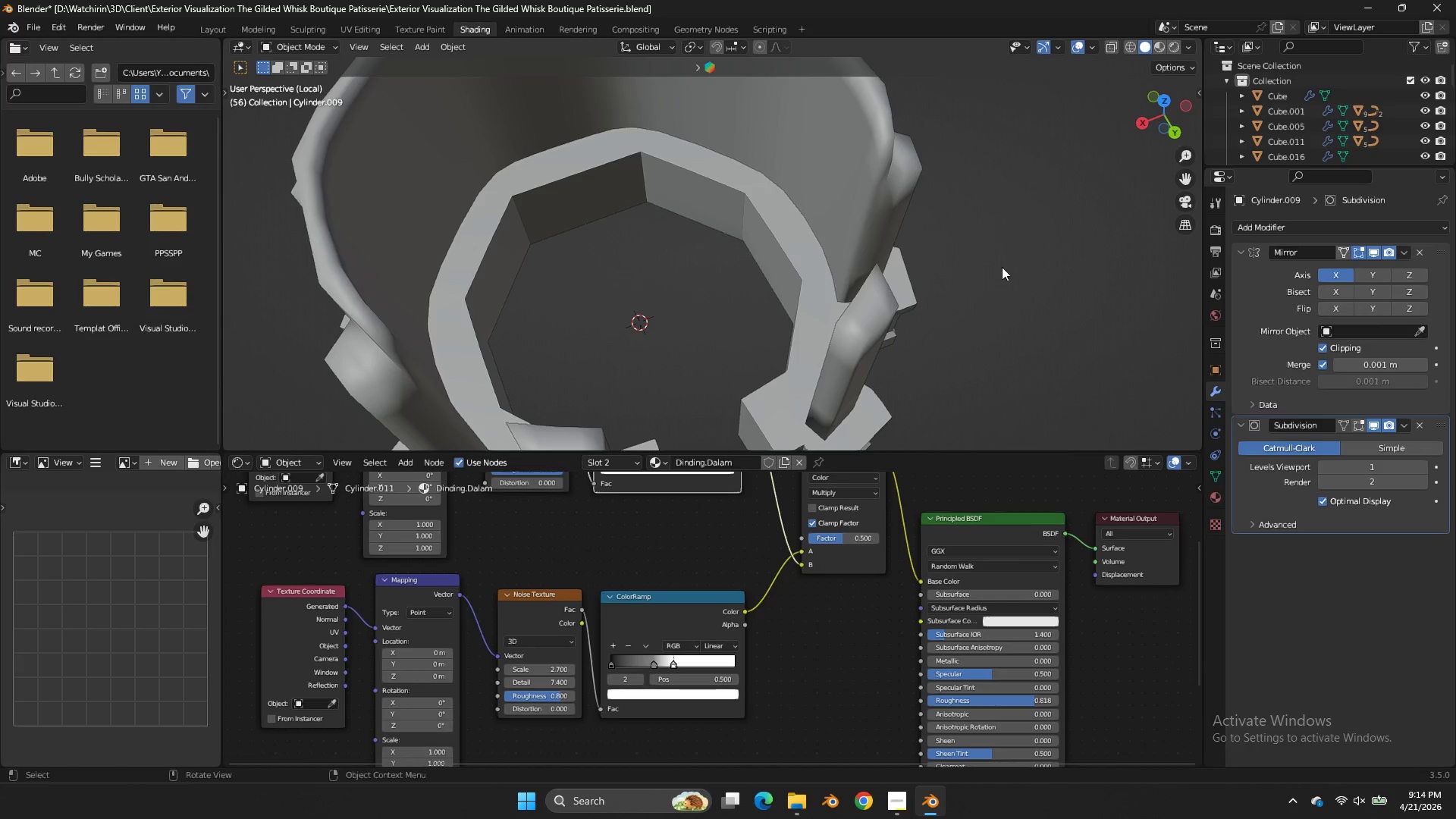 
scroll: coordinate [1007, 259], scroll_direction: up, amount: 2.0
 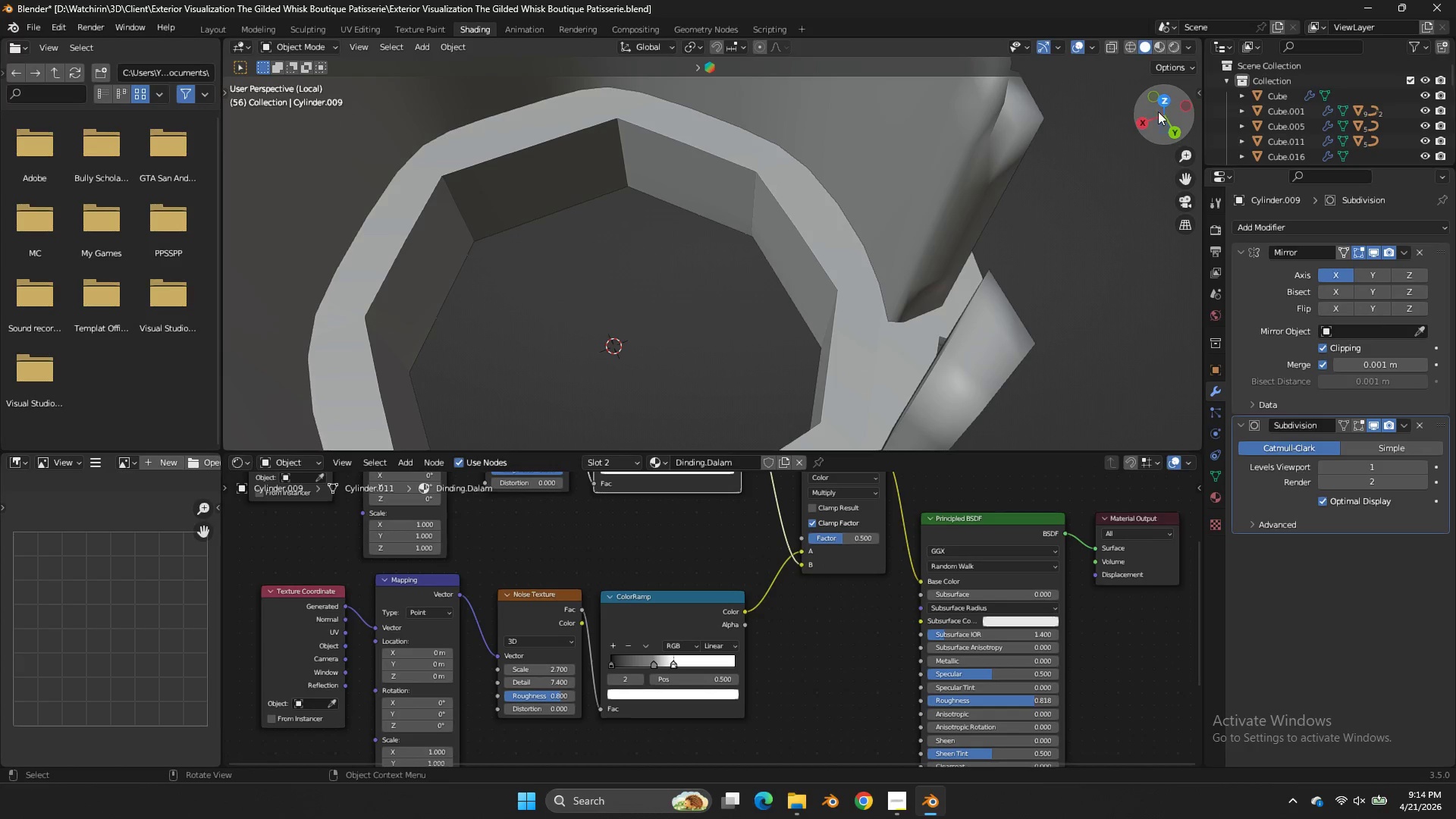 
left_click_drag(start_coordinate=[1160, 111], to_coordinate=[1169, 444])
 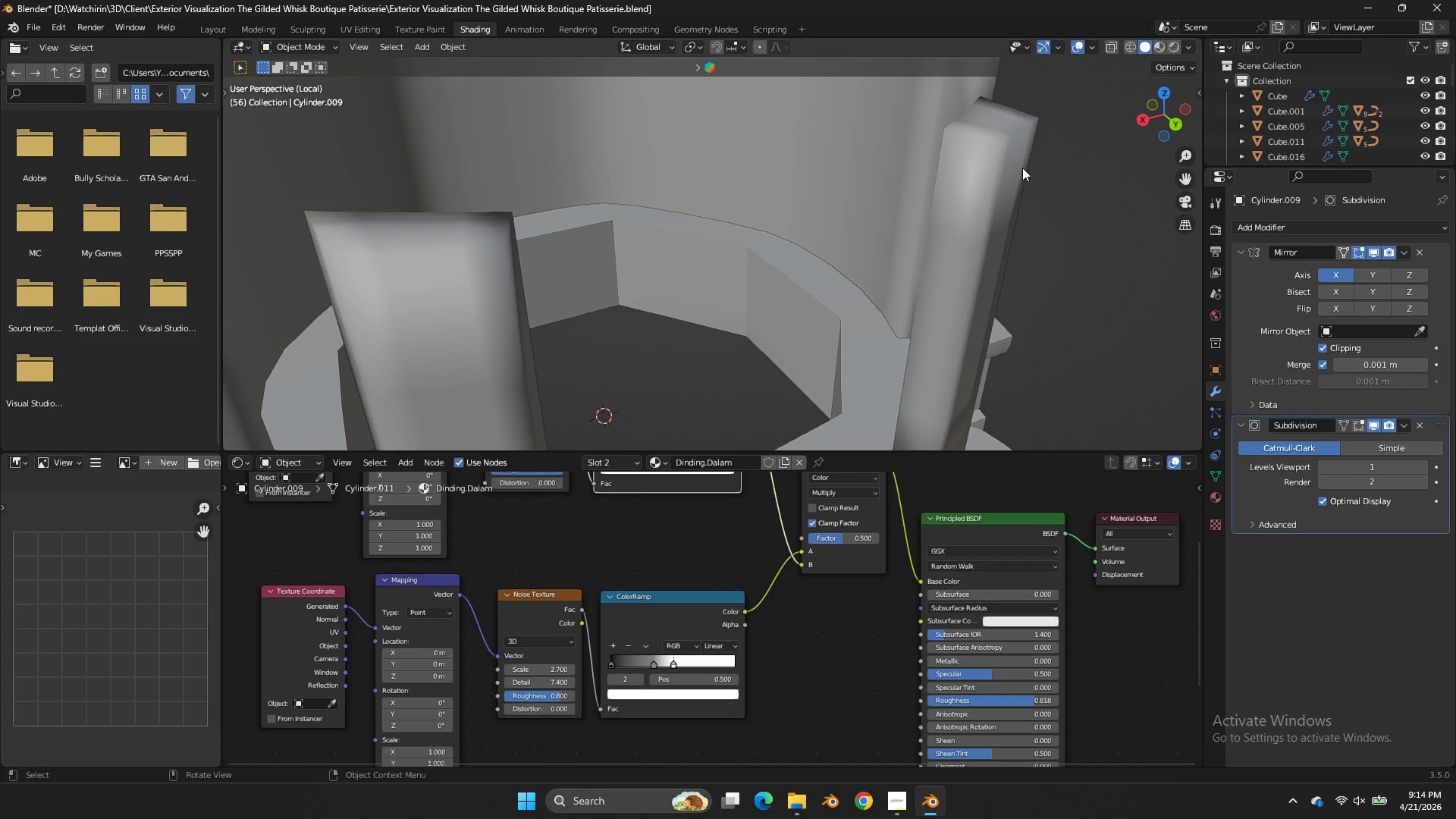 
key(Z)
 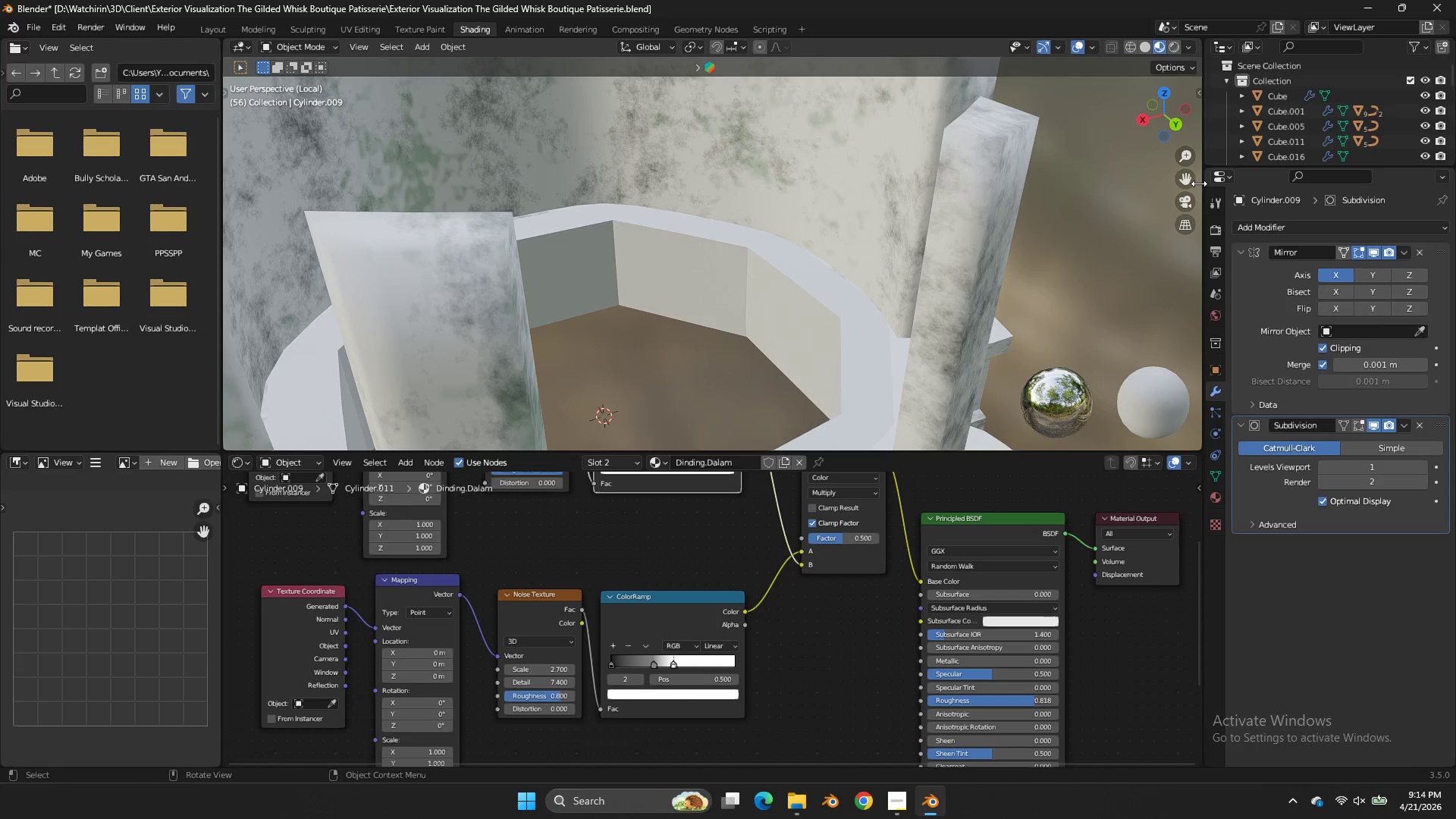 
left_click_drag(start_coordinate=[1189, 180], to_coordinate=[1182, 324])
 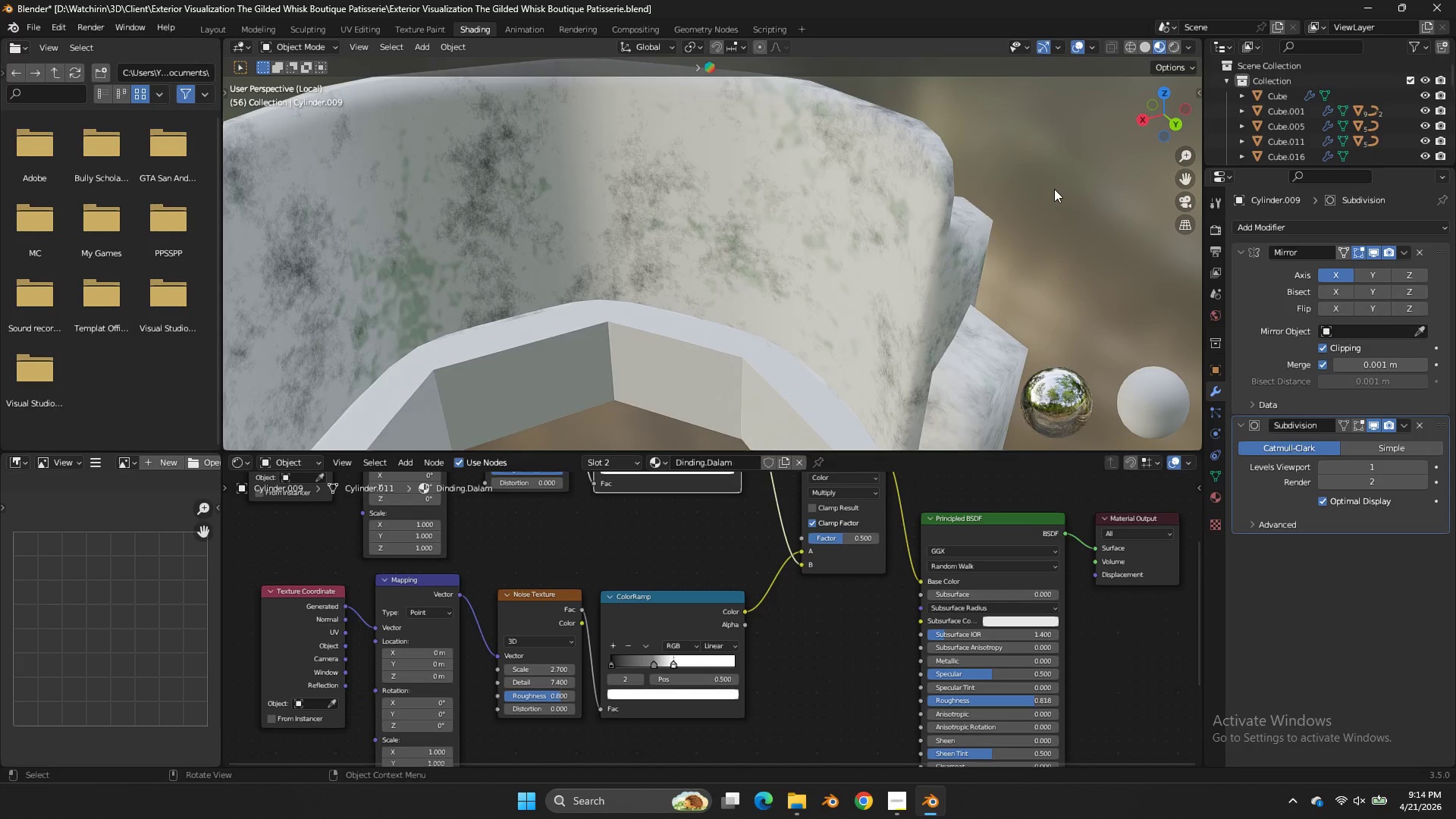 
scroll: coordinate [817, 608], scroll_direction: down, amount: 10.0
 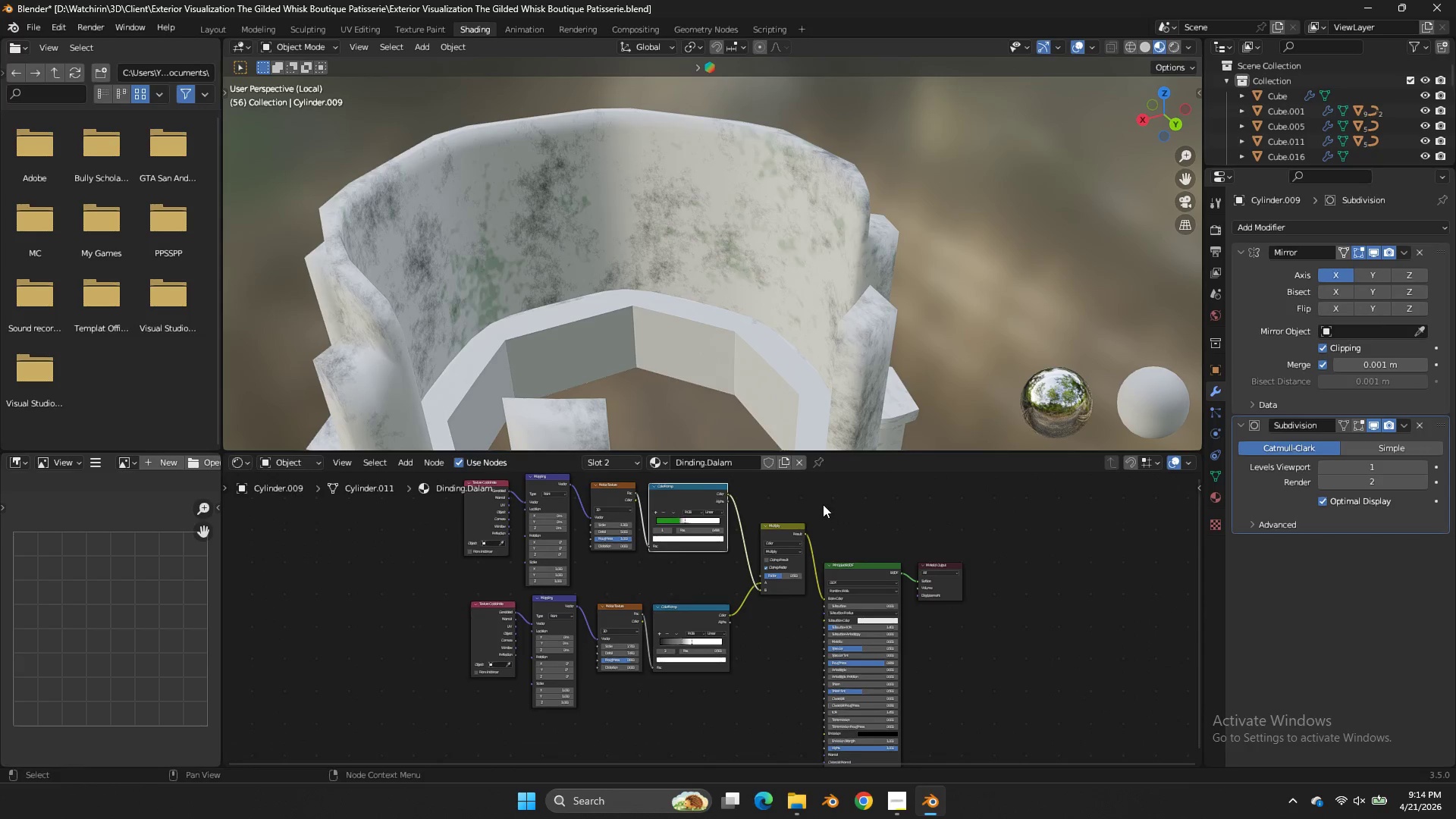 
left_click_drag(start_coordinate=[821, 502], to_coordinate=[479, 552])
 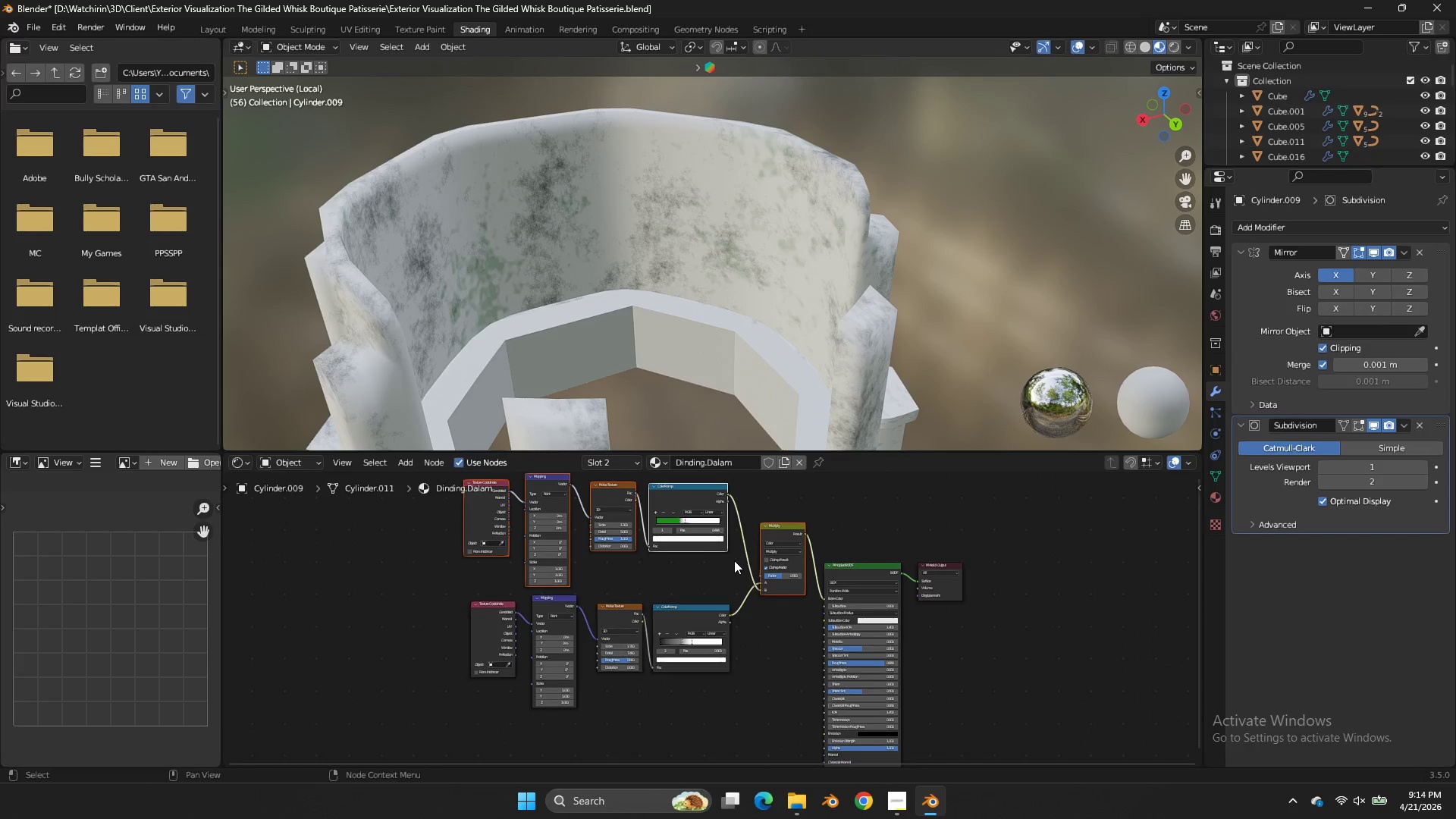 
key(X)
 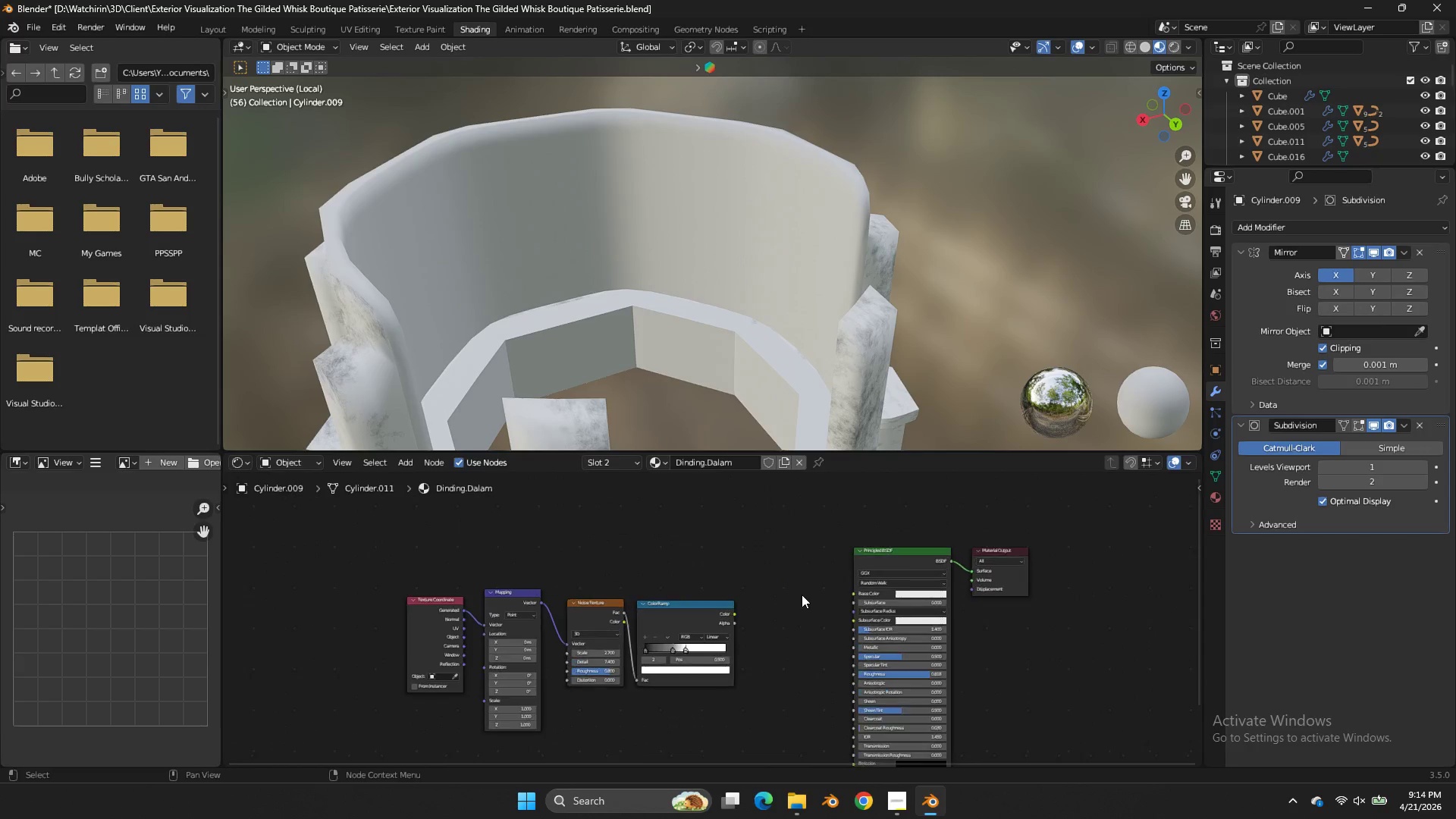 
left_click_drag(start_coordinate=[740, 613], to_coordinate=[896, 583])
 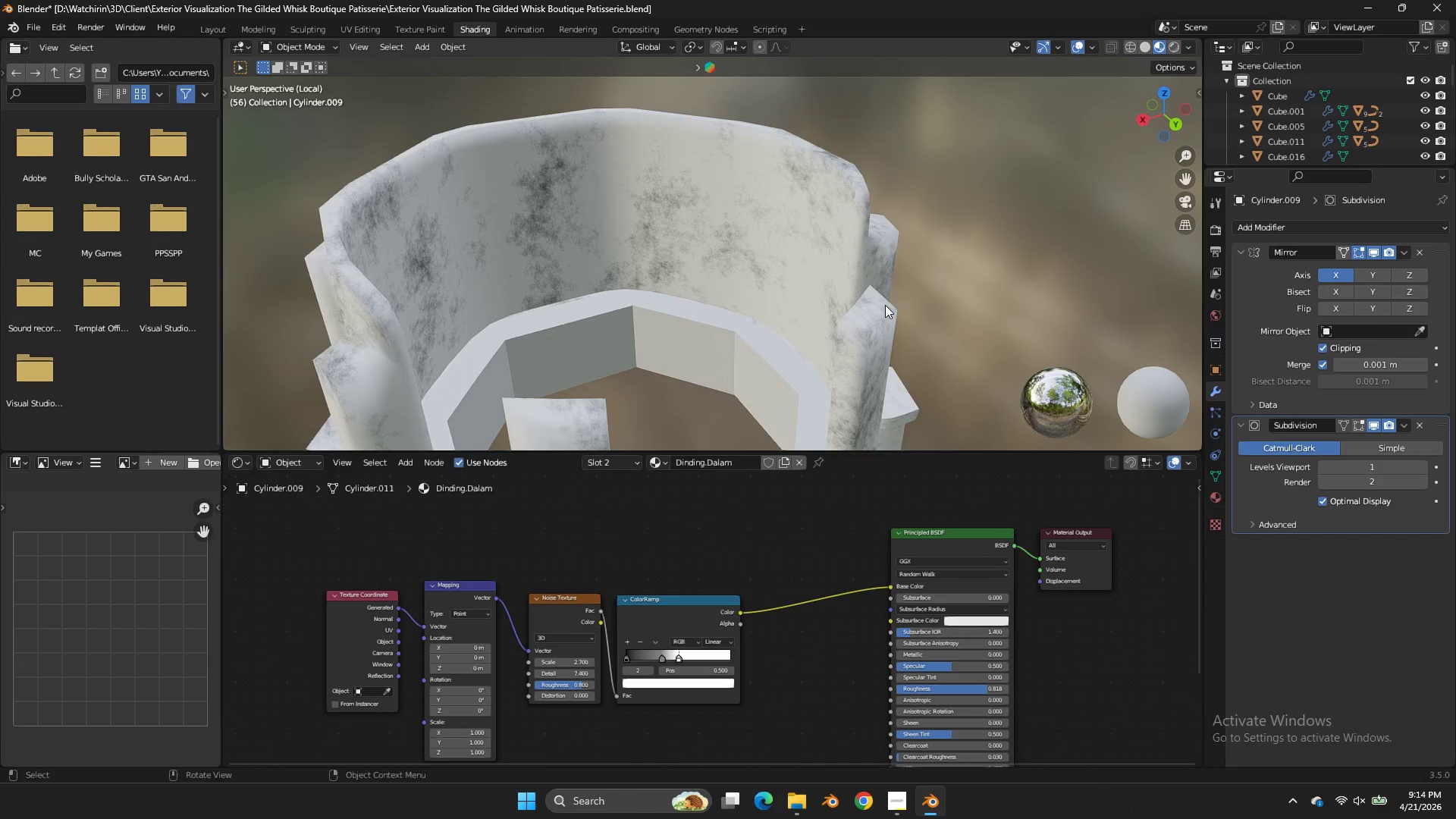 
scroll: coordinate [686, 679], scroll_direction: up, amount: 11.0
 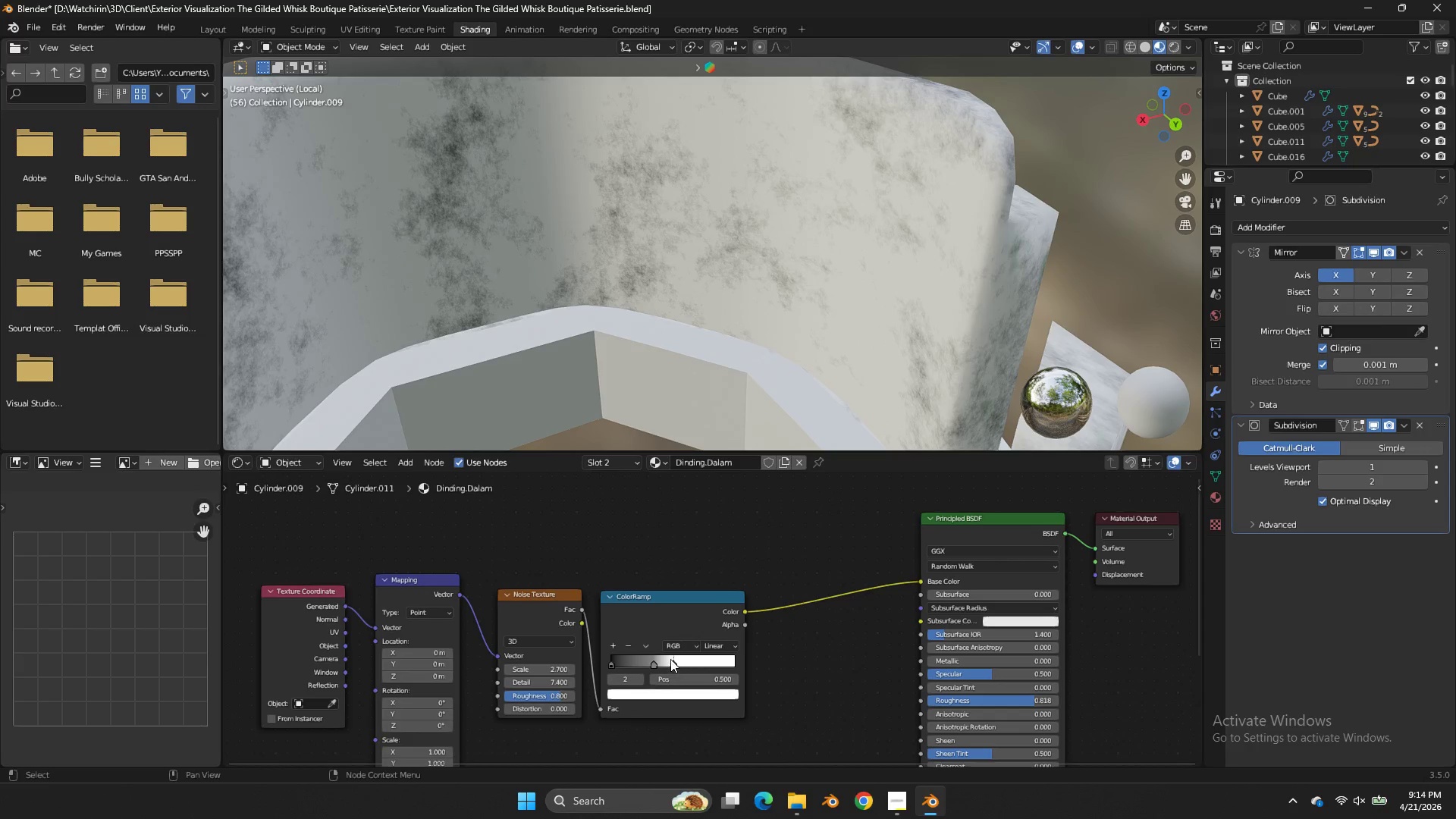 
left_click_drag(start_coordinate=[670, 659], to_coordinate=[655, 656])
 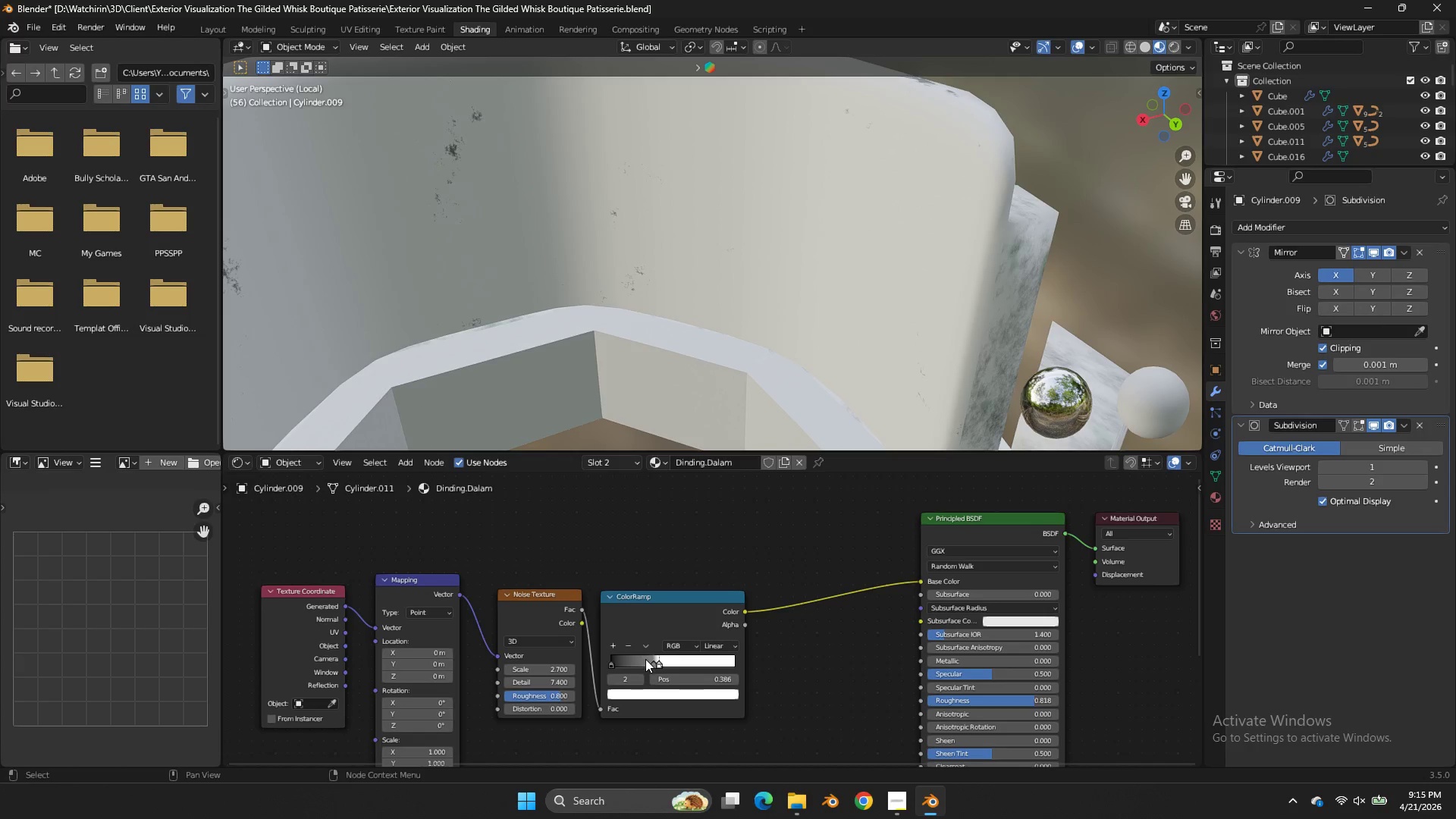 
left_click_drag(start_coordinate=[645, 659], to_coordinate=[613, 664])
 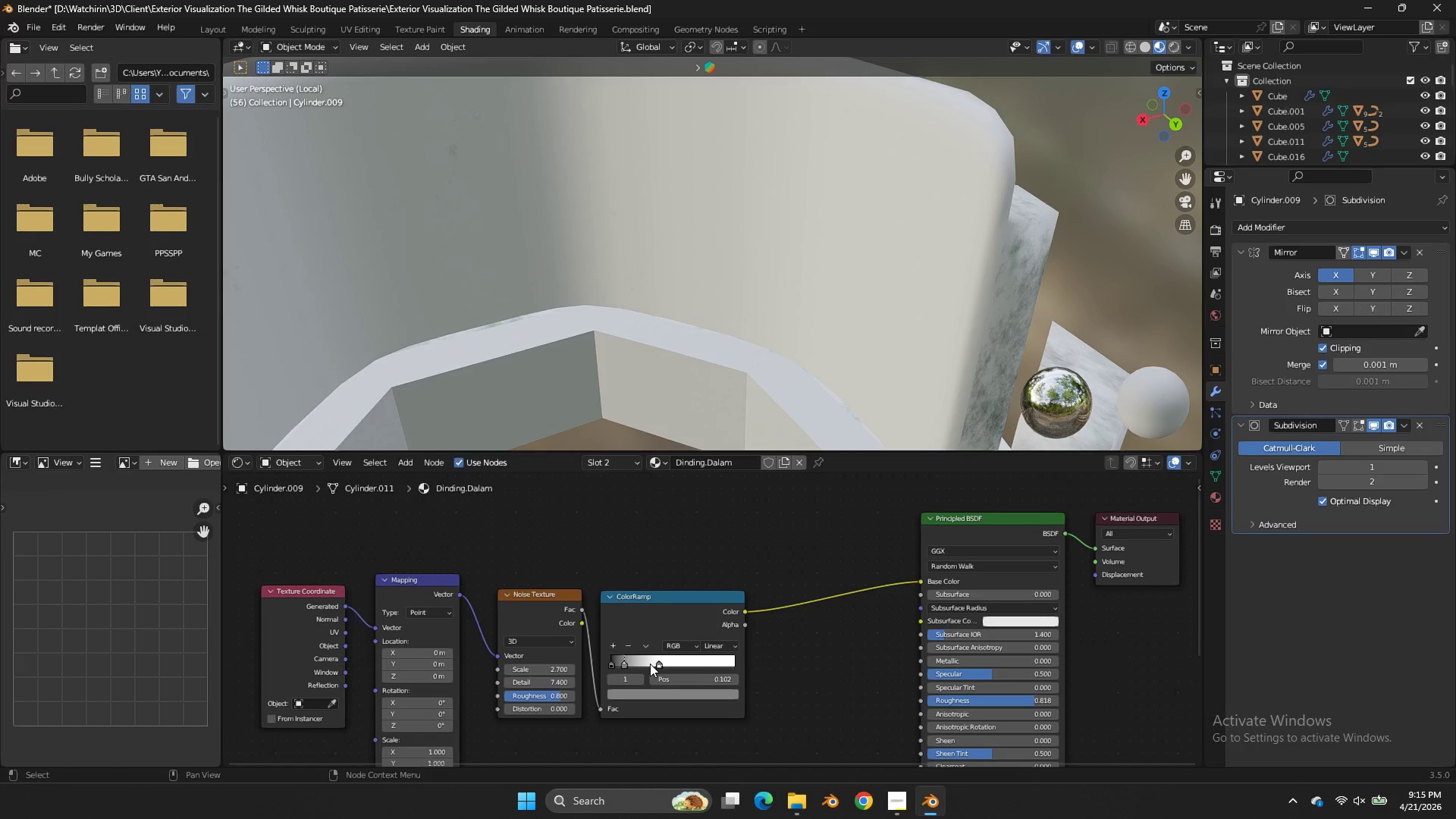 
left_click_drag(start_coordinate=[653, 664], to_coordinate=[689, 655])
 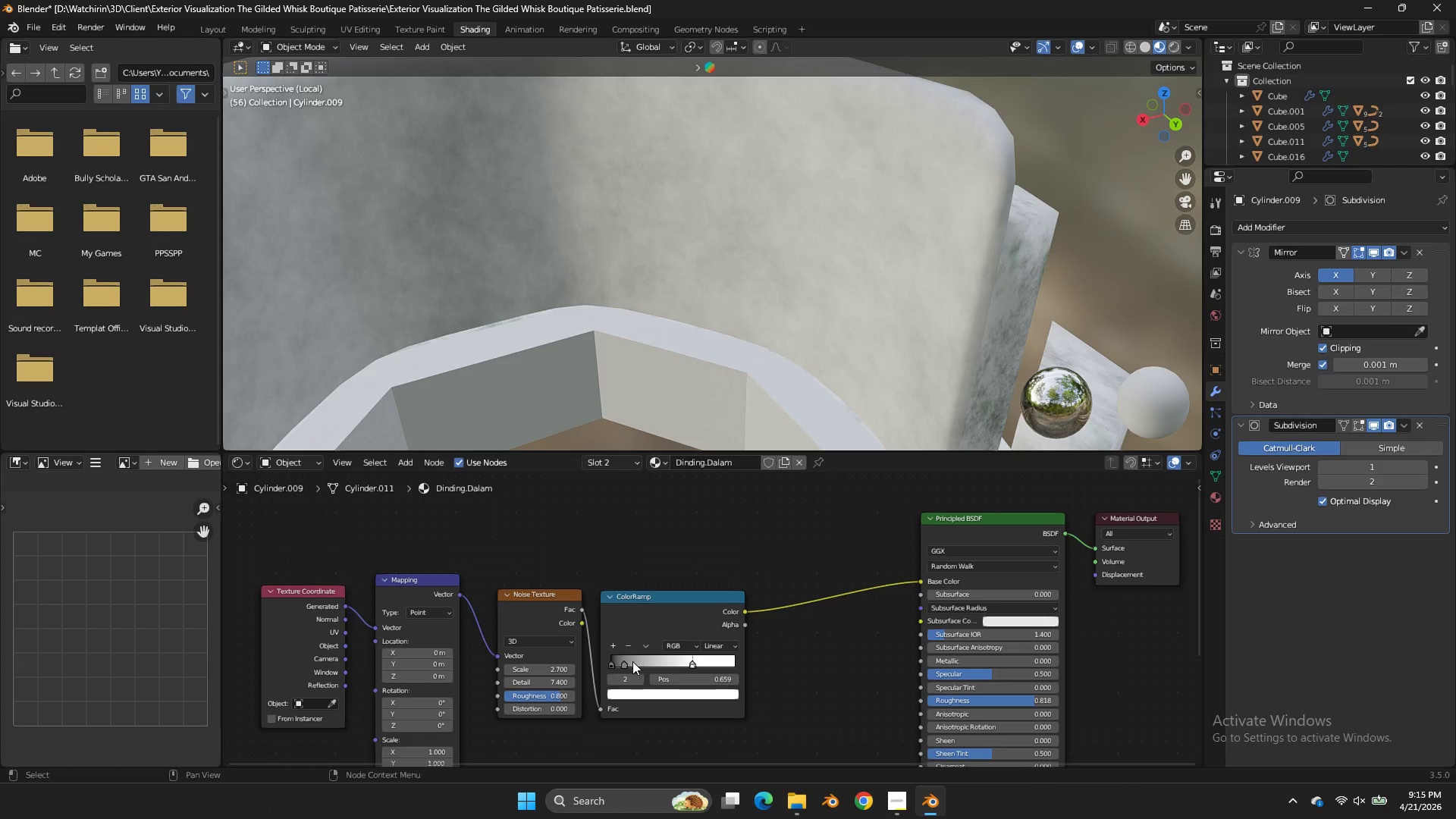 
left_click_drag(start_coordinate=[631, 661], to_coordinate=[613, 665])
 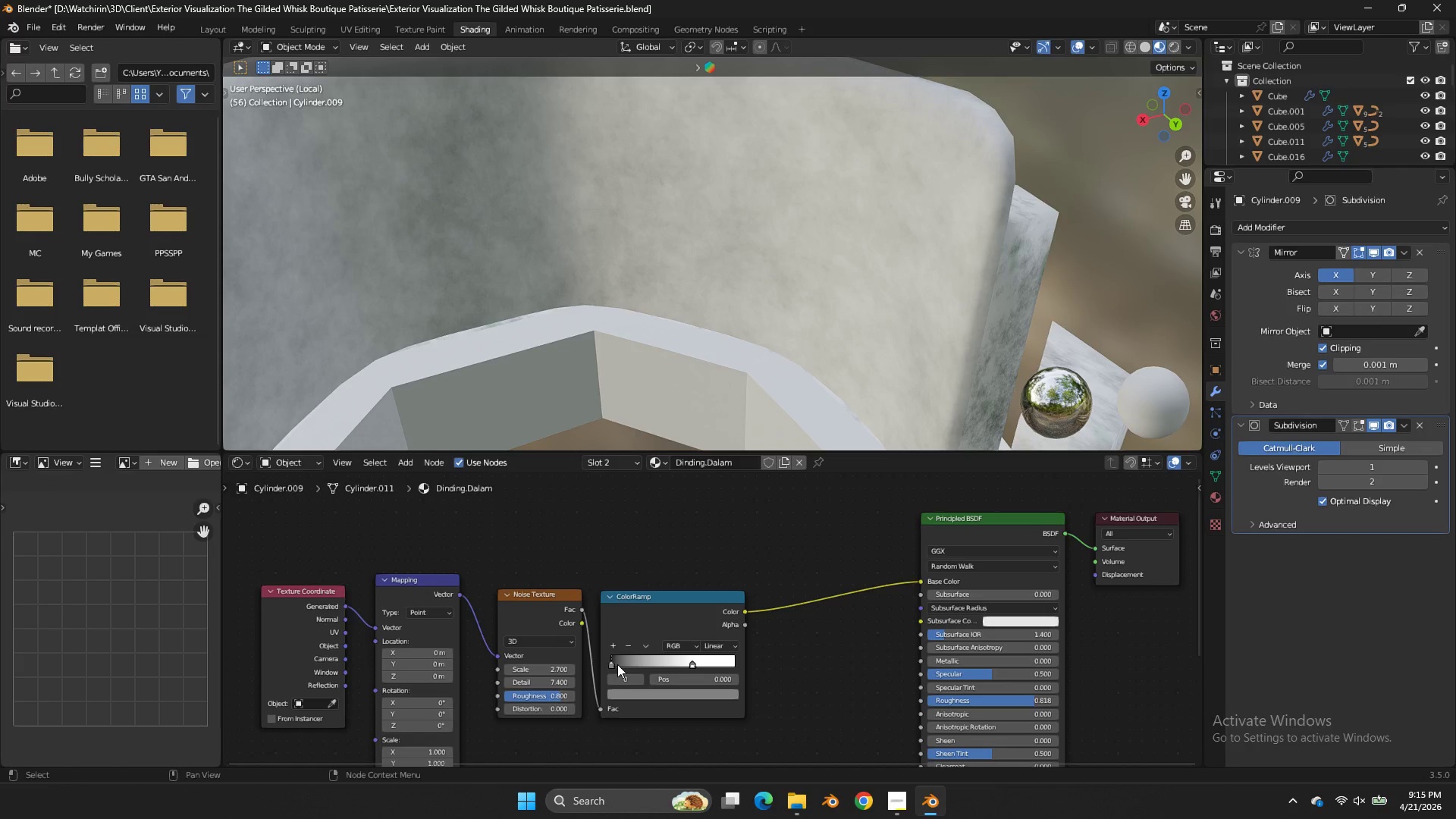 
left_click_drag(start_coordinate=[616, 665], to_coordinate=[632, 667])
 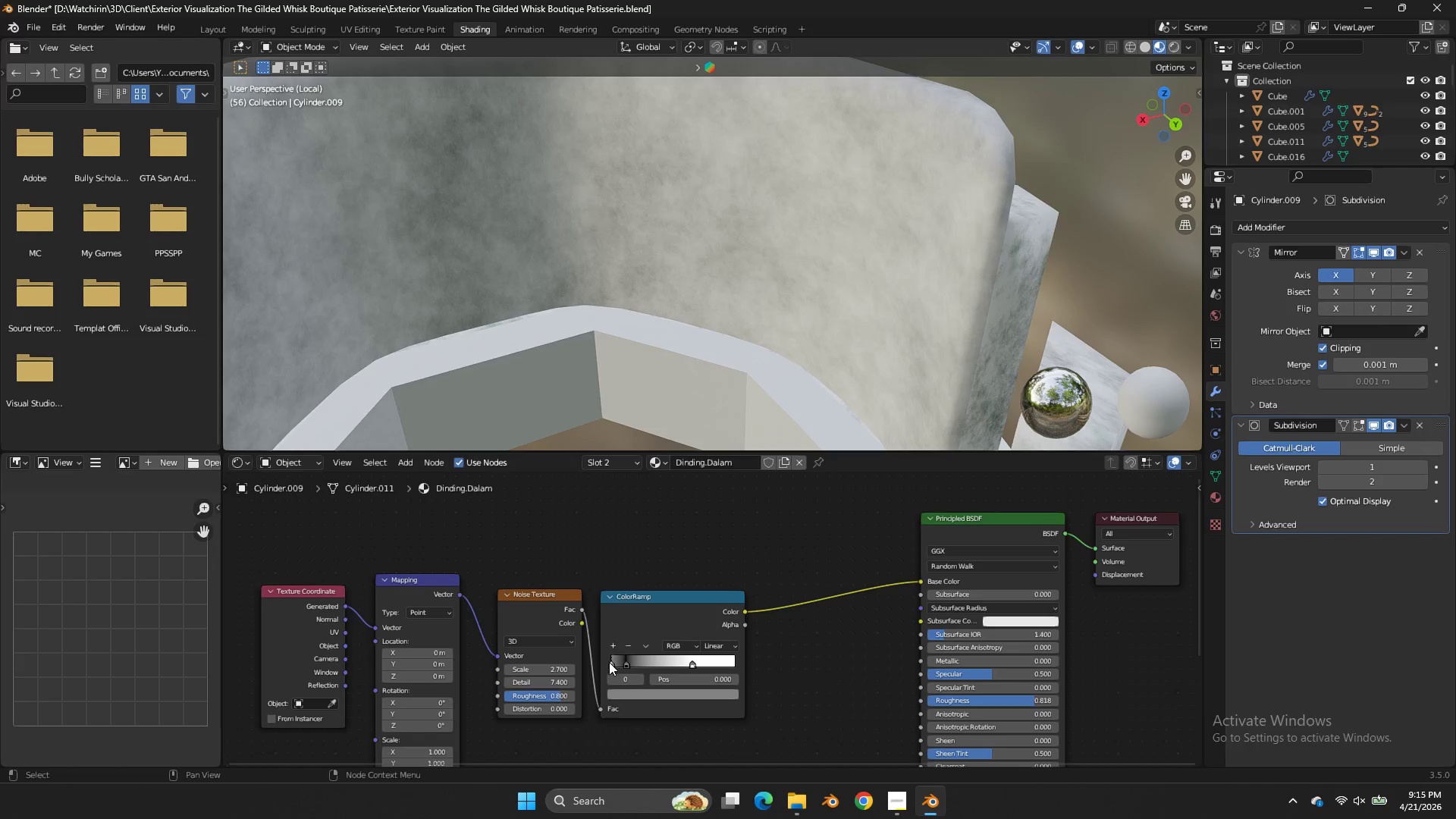 
left_click_drag(start_coordinate=[609, 661], to_coordinate=[638, 664])
 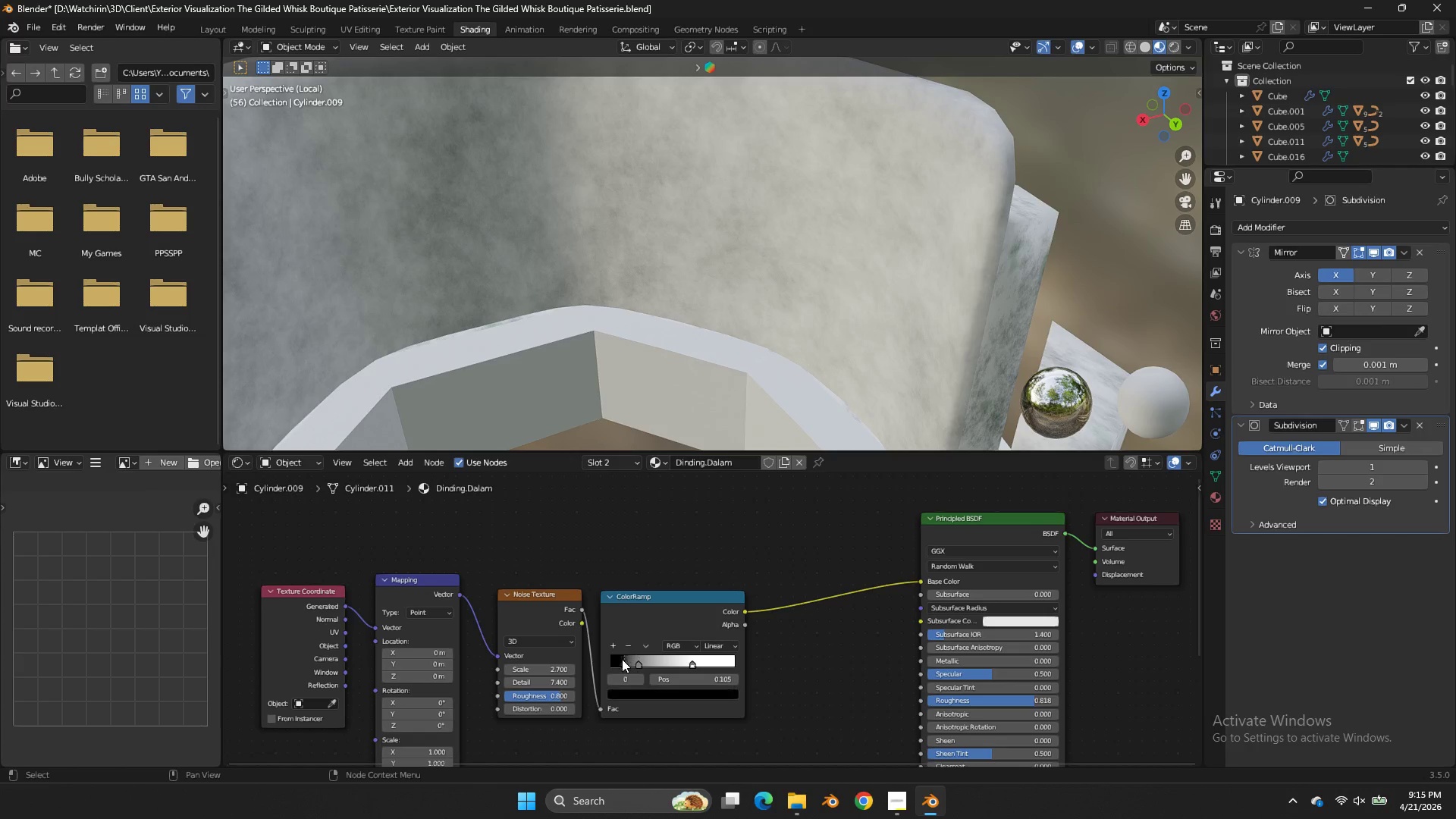 
left_click_drag(start_coordinate=[626, 658], to_coordinate=[582, 661])
 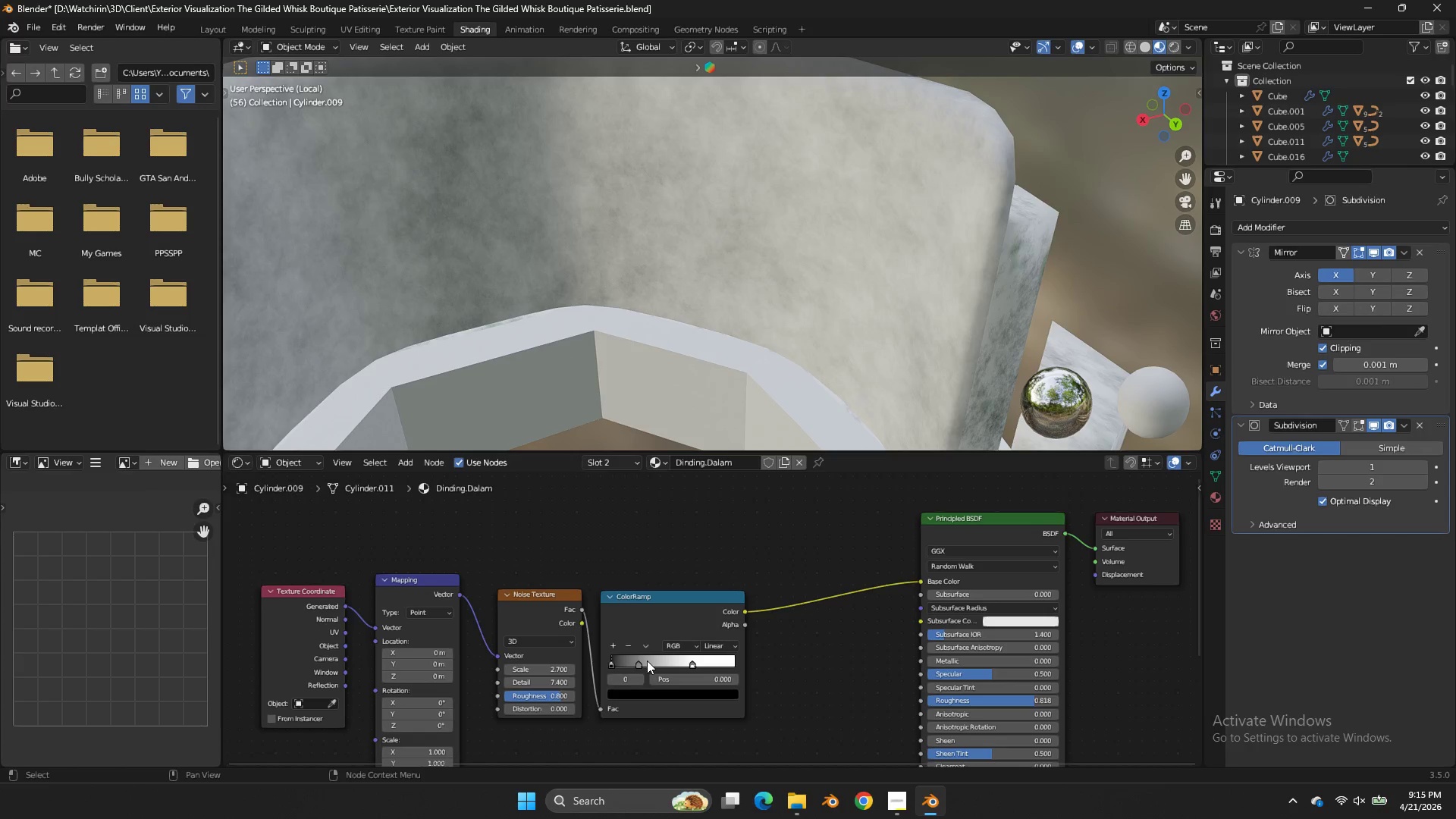 
left_click_drag(start_coordinate=[646, 661], to_coordinate=[621, 662])
 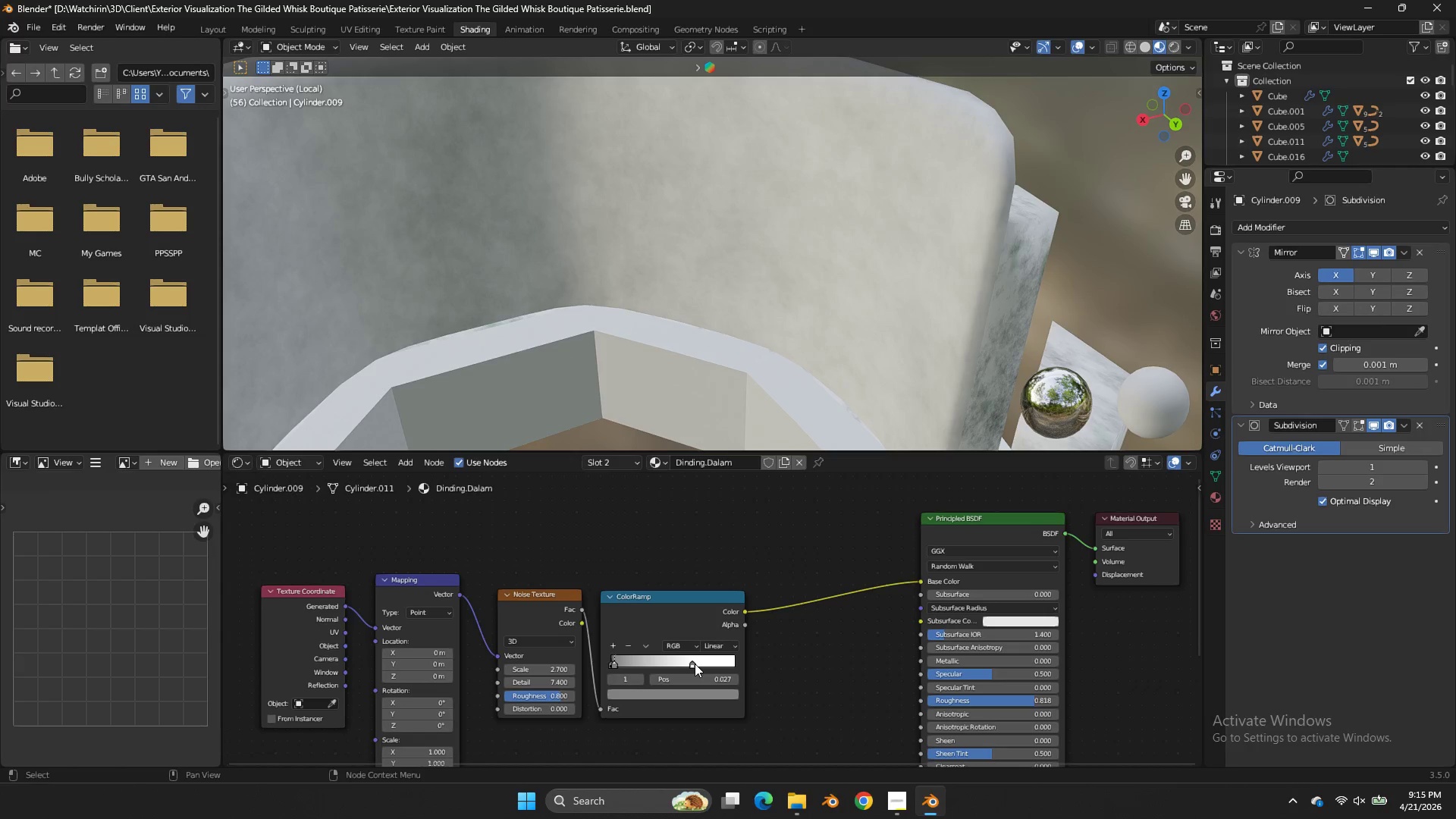 
left_click_drag(start_coordinate=[695, 664], to_coordinate=[678, 663])
 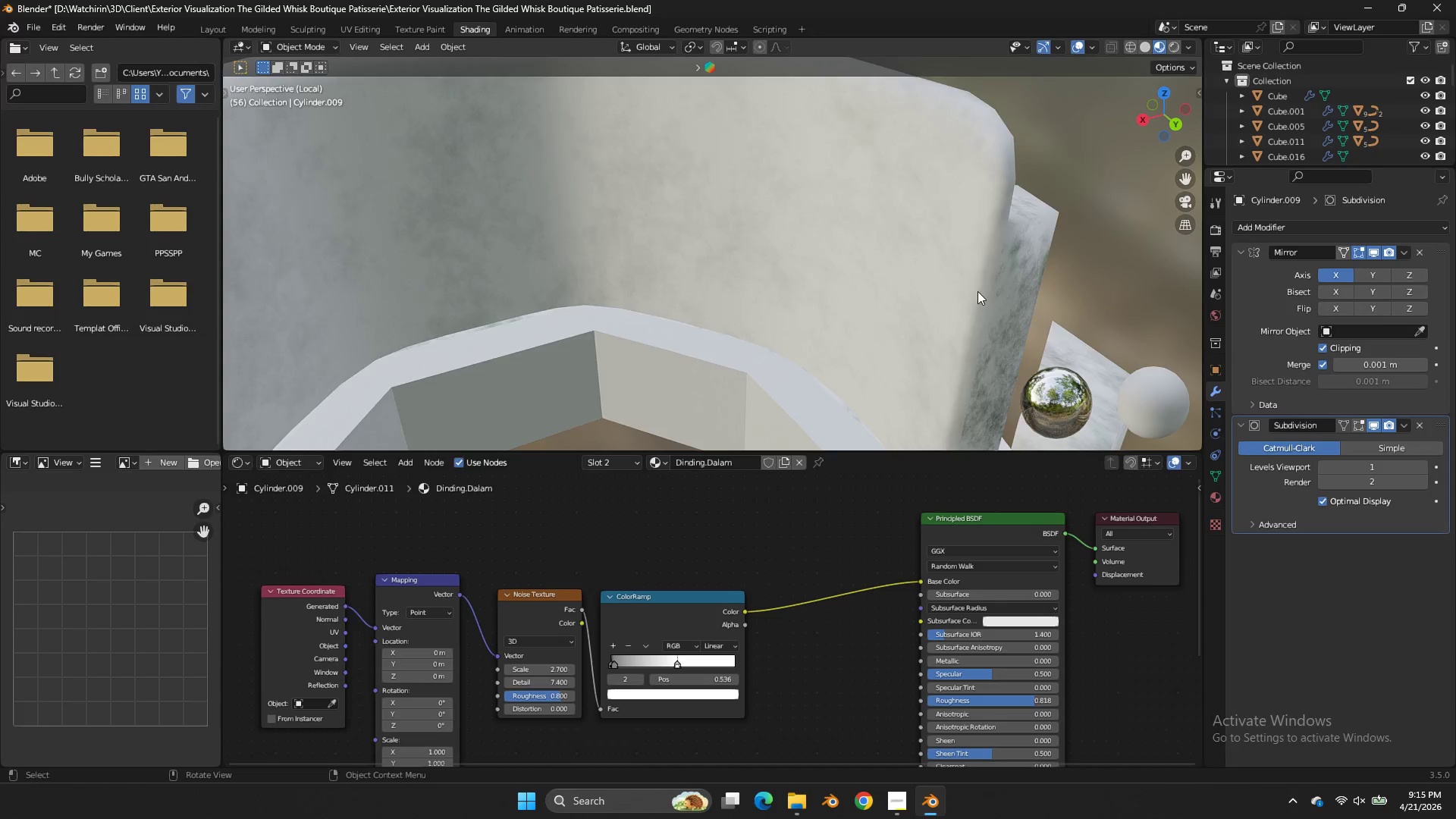 
scroll: coordinate [977, 291], scroll_direction: down, amount: 4.0
 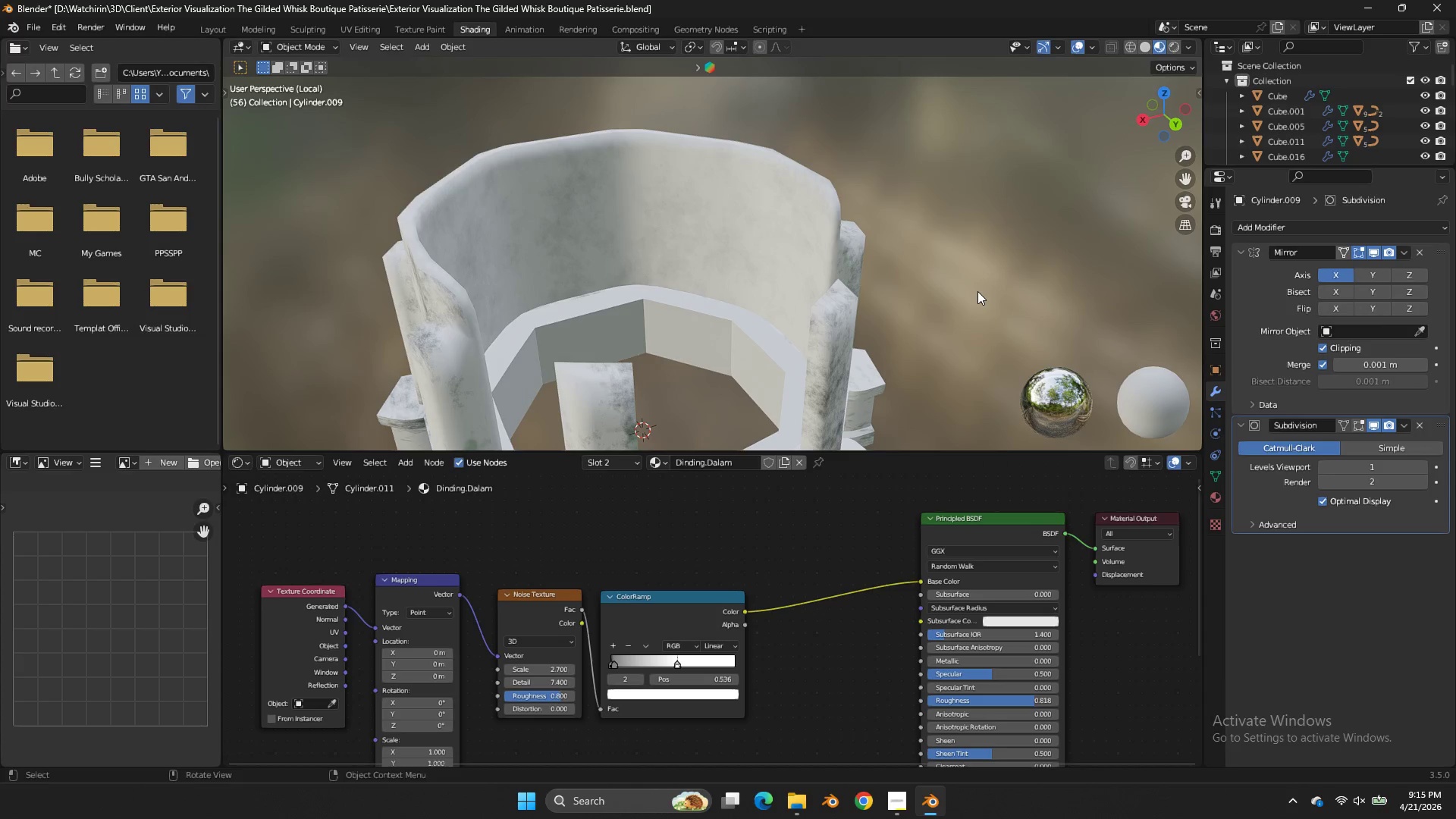 
key(Control+ControlLeft)
 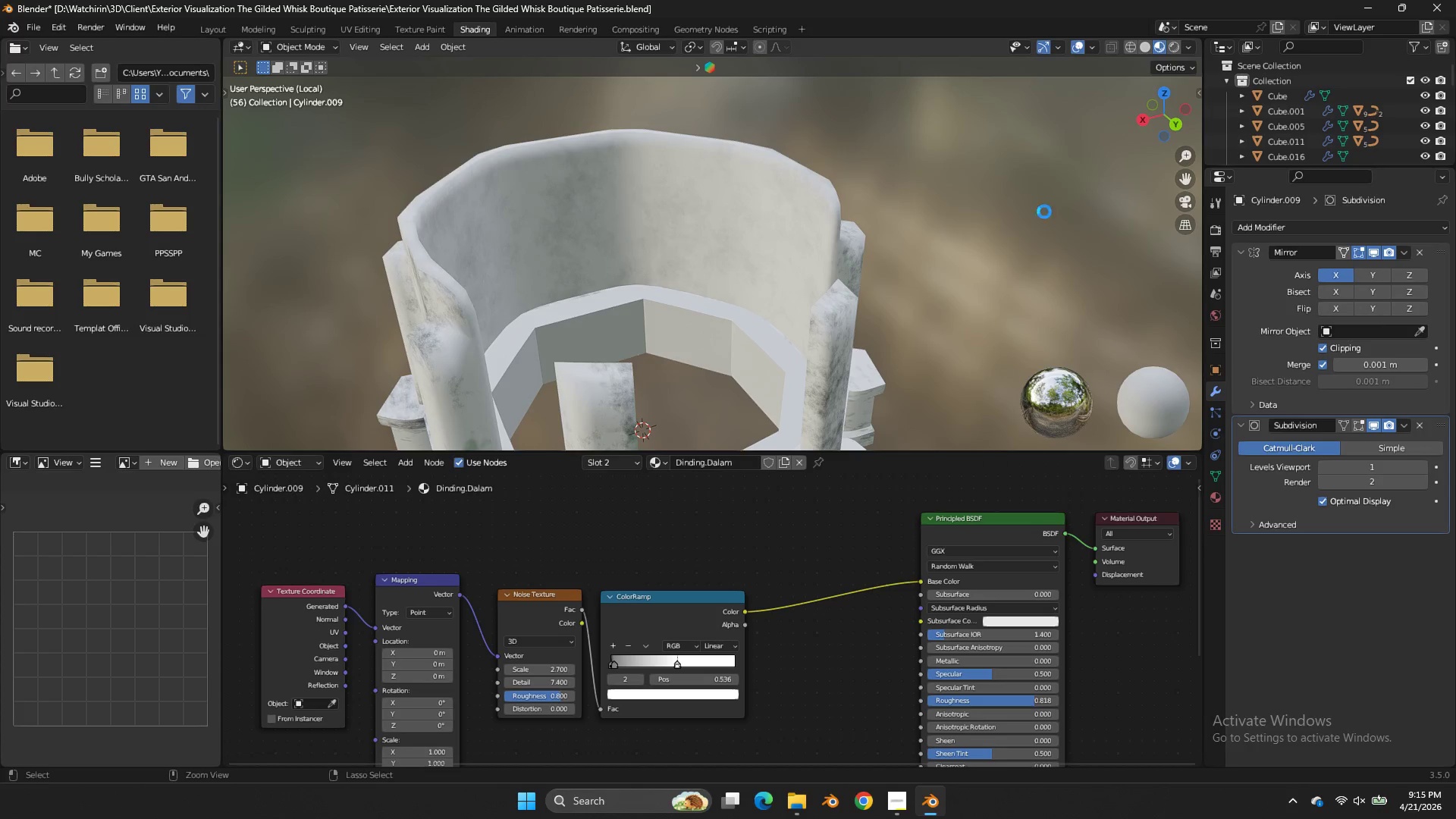 
key(Control+S)
 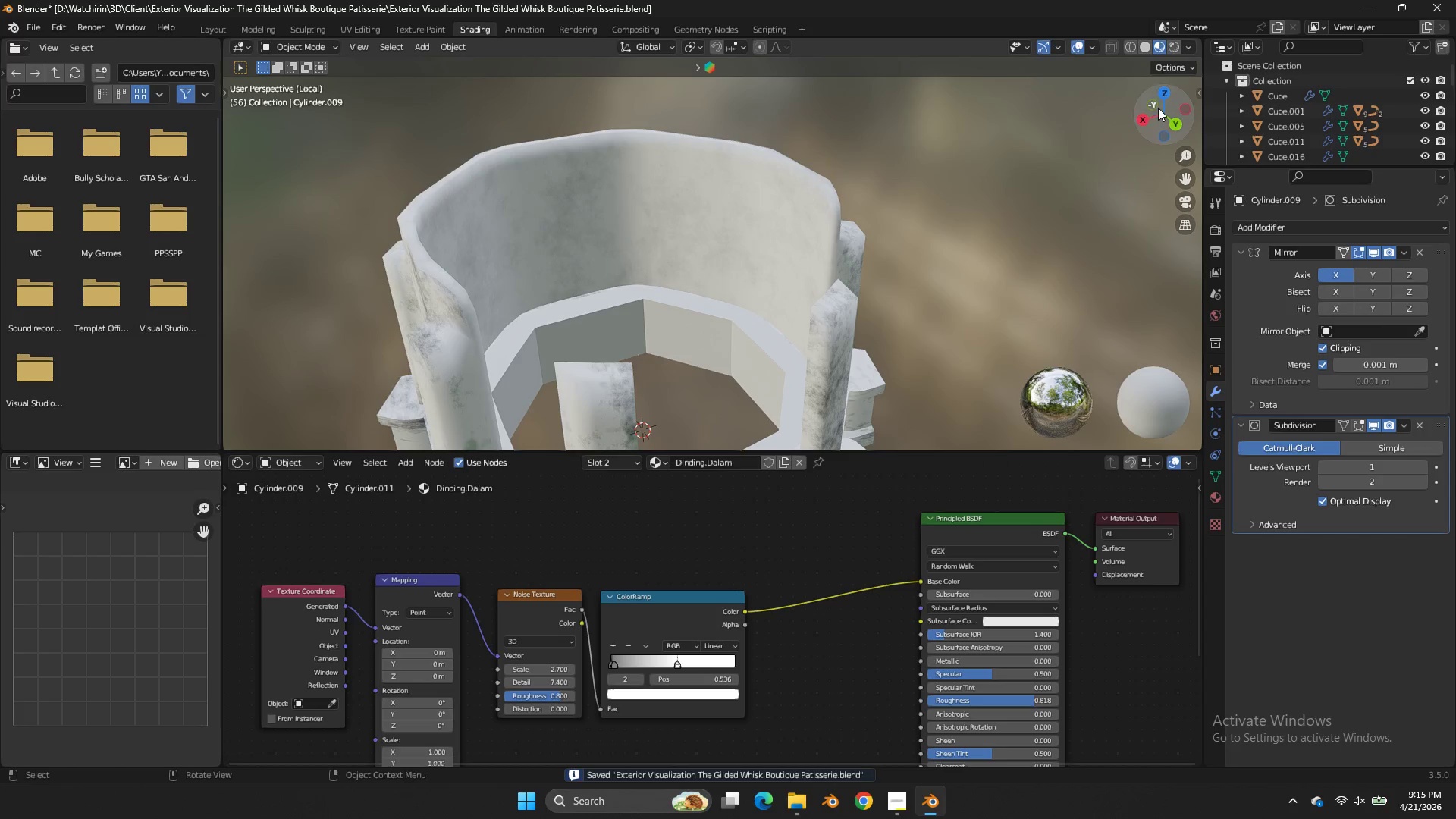 
key(Tab)
 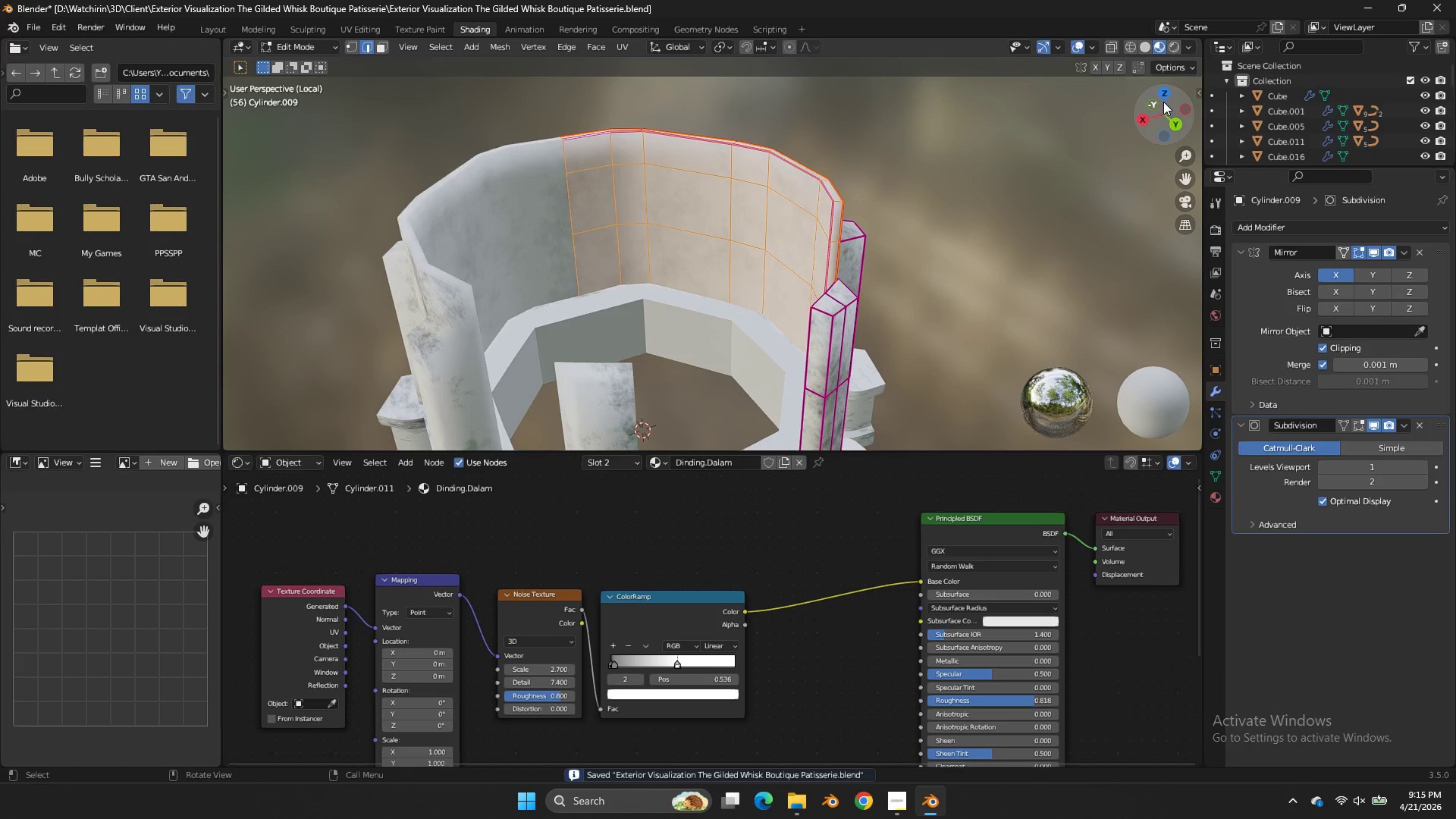 
left_click_drag(start_coordinate=[1163, 102], to_coordinate=[1122, 102])
 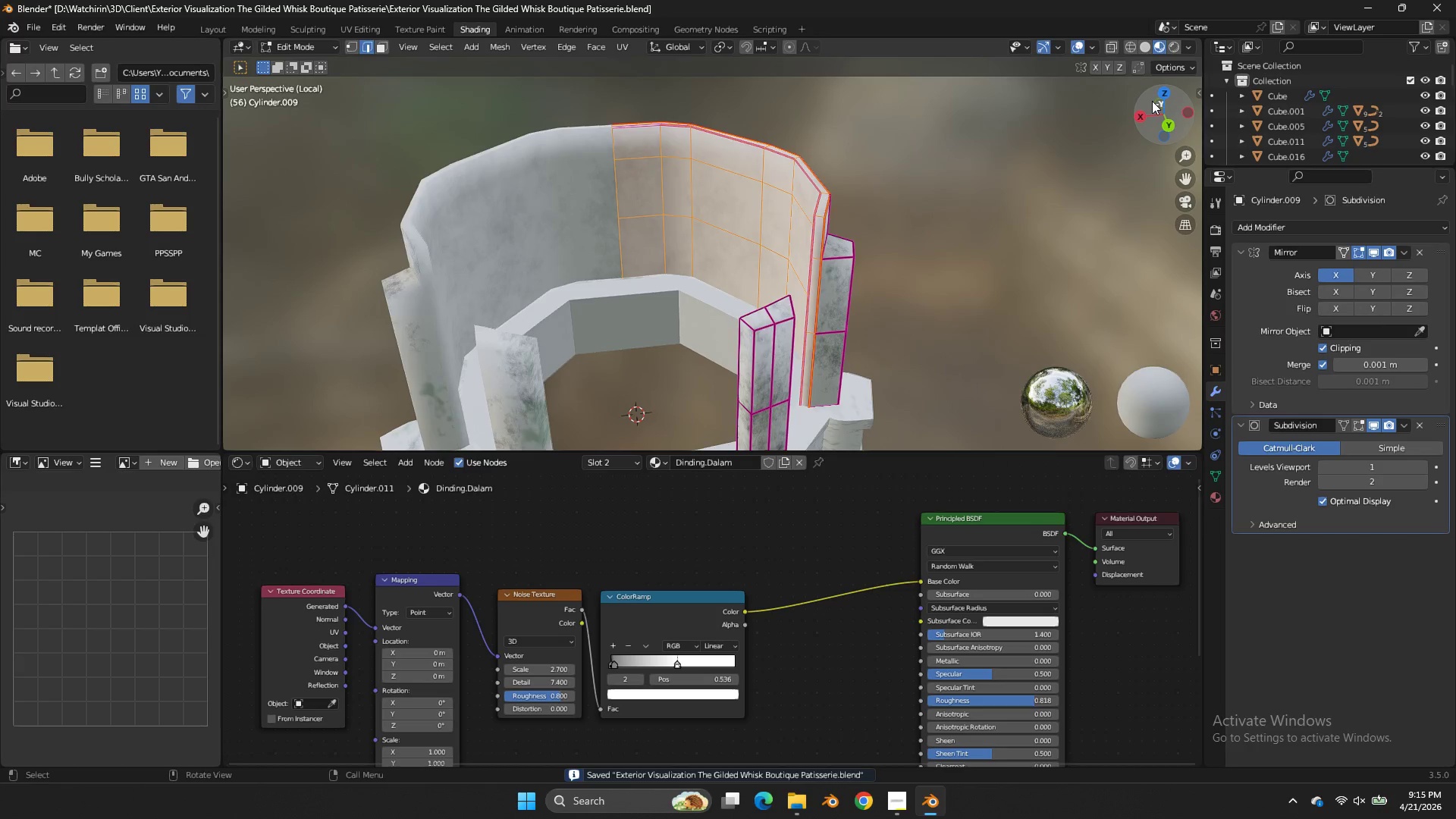 
key(Tab)
 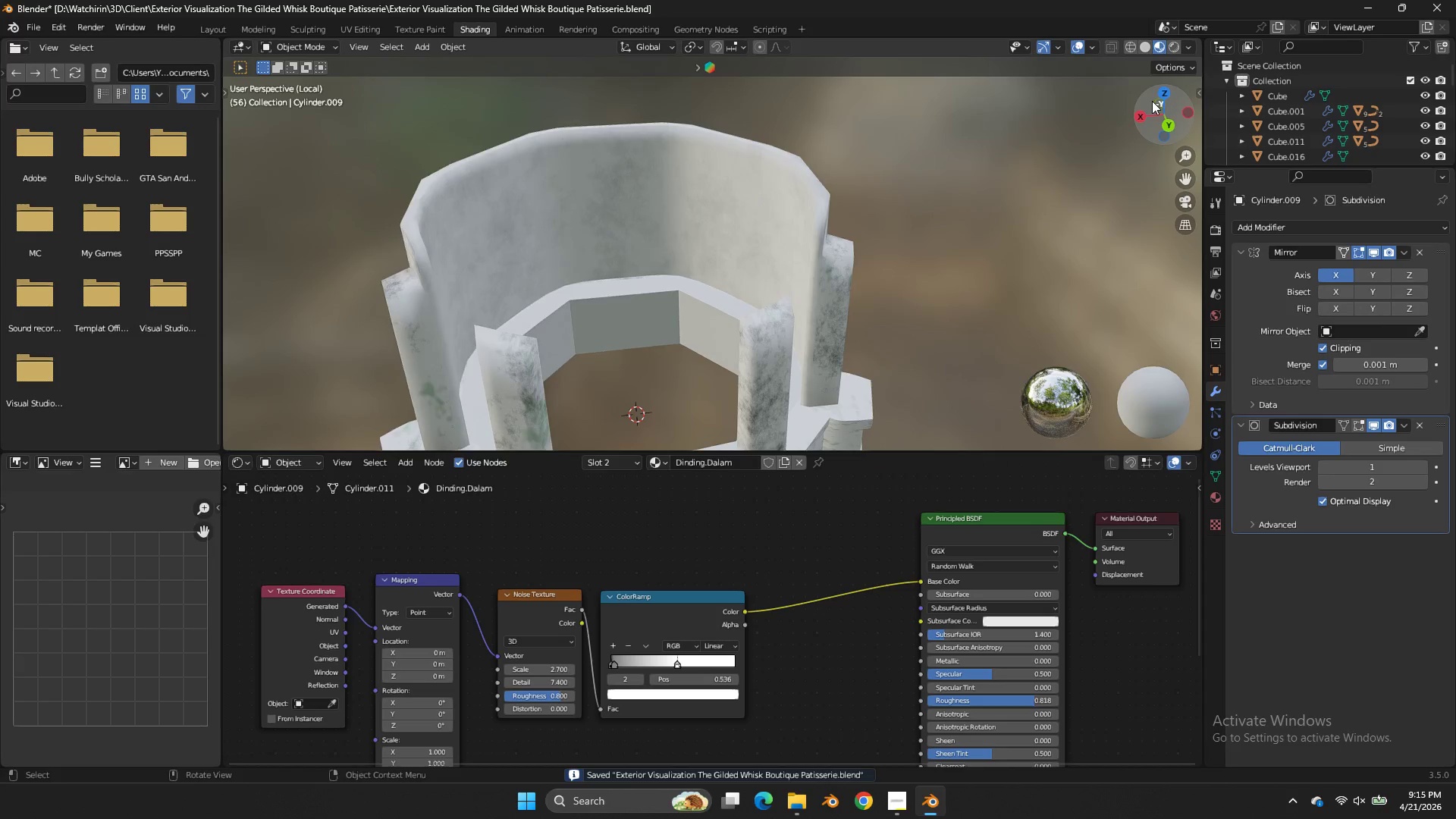 
left_click_drag(start_coordinate=[1152, 101], to_coordinate=[1028, 95])
 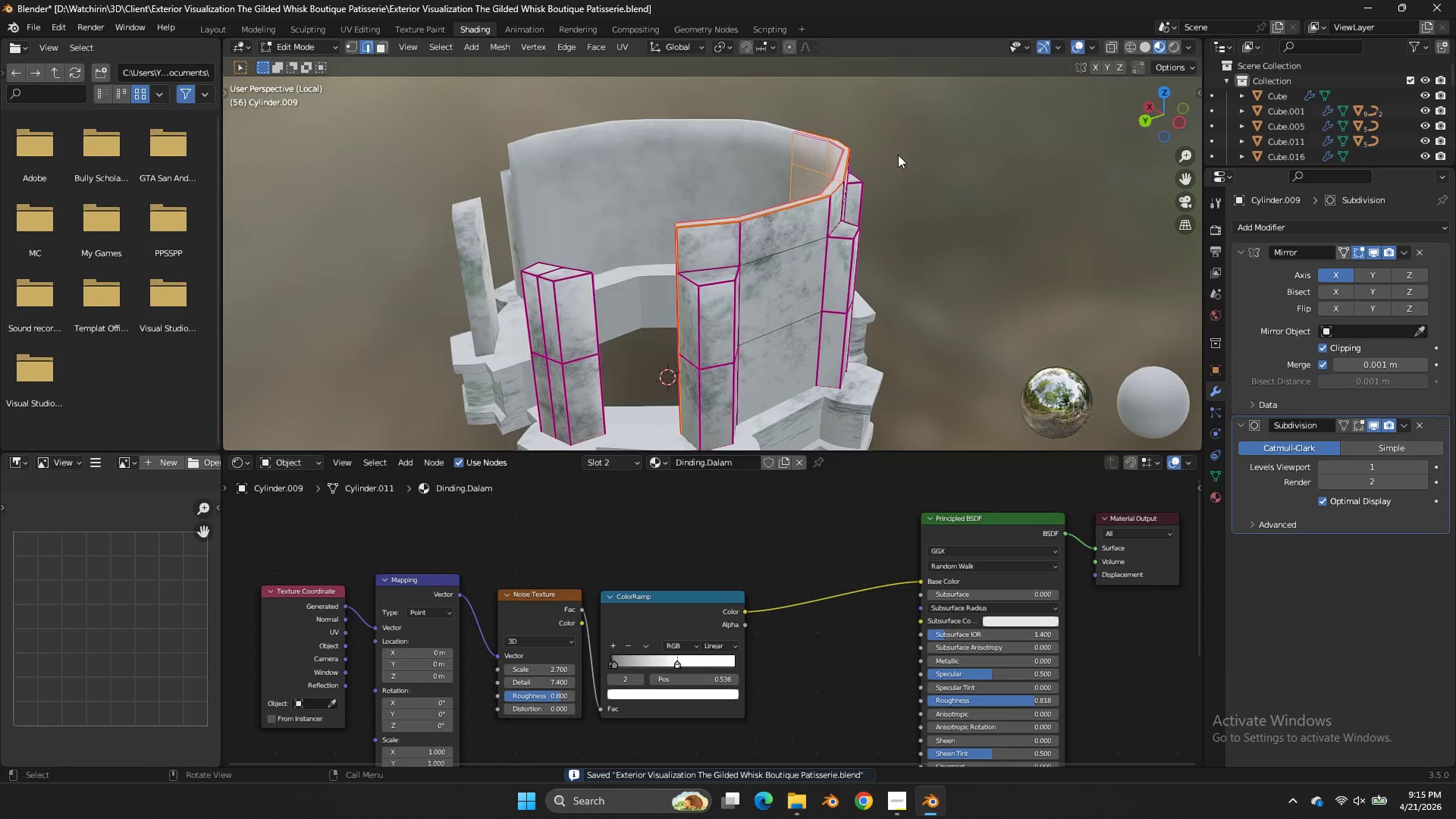 
key(Tab)
 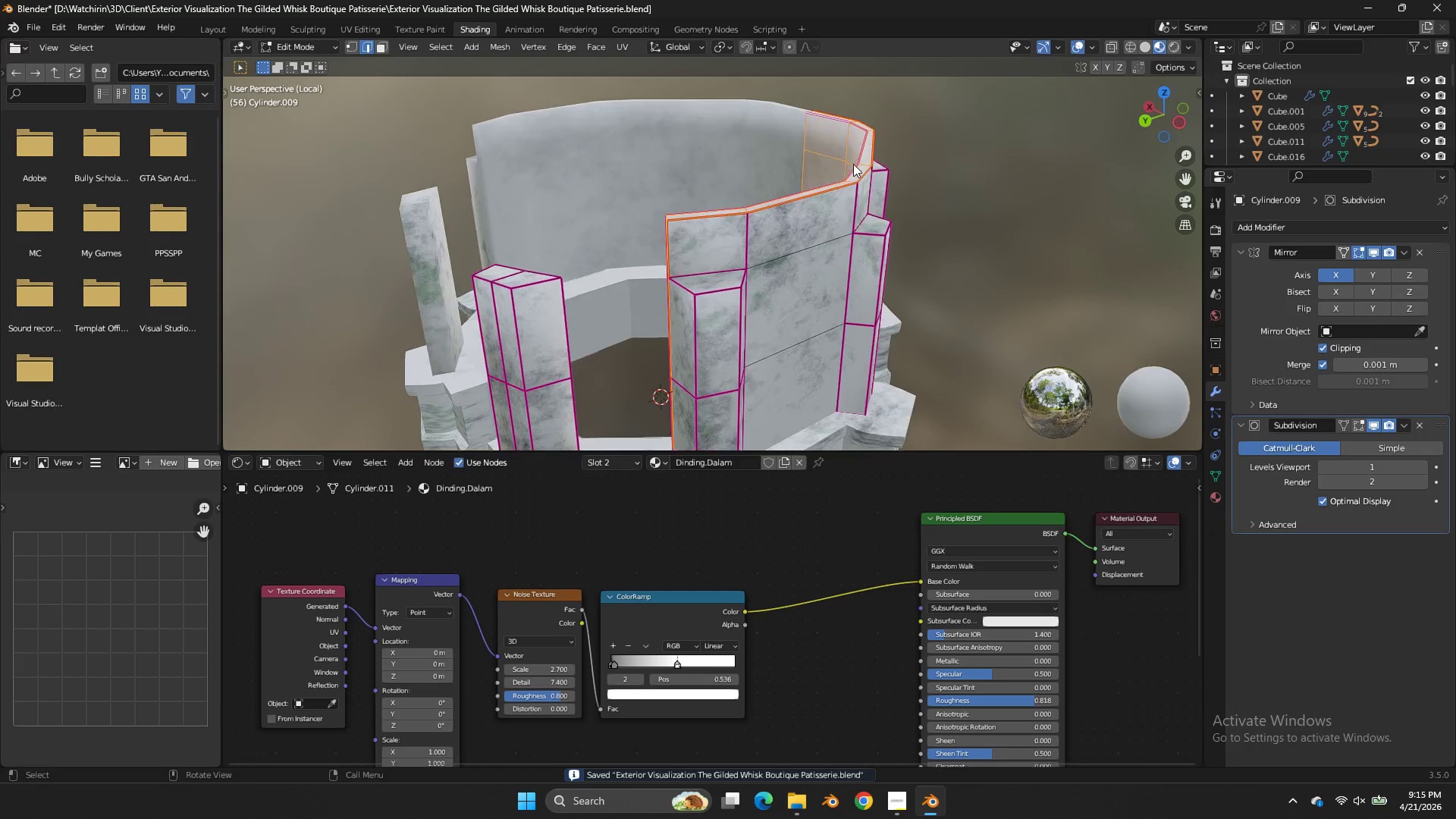 
scroll: coordinate [924, 146], scroll_direction: up, amount: 2.0
 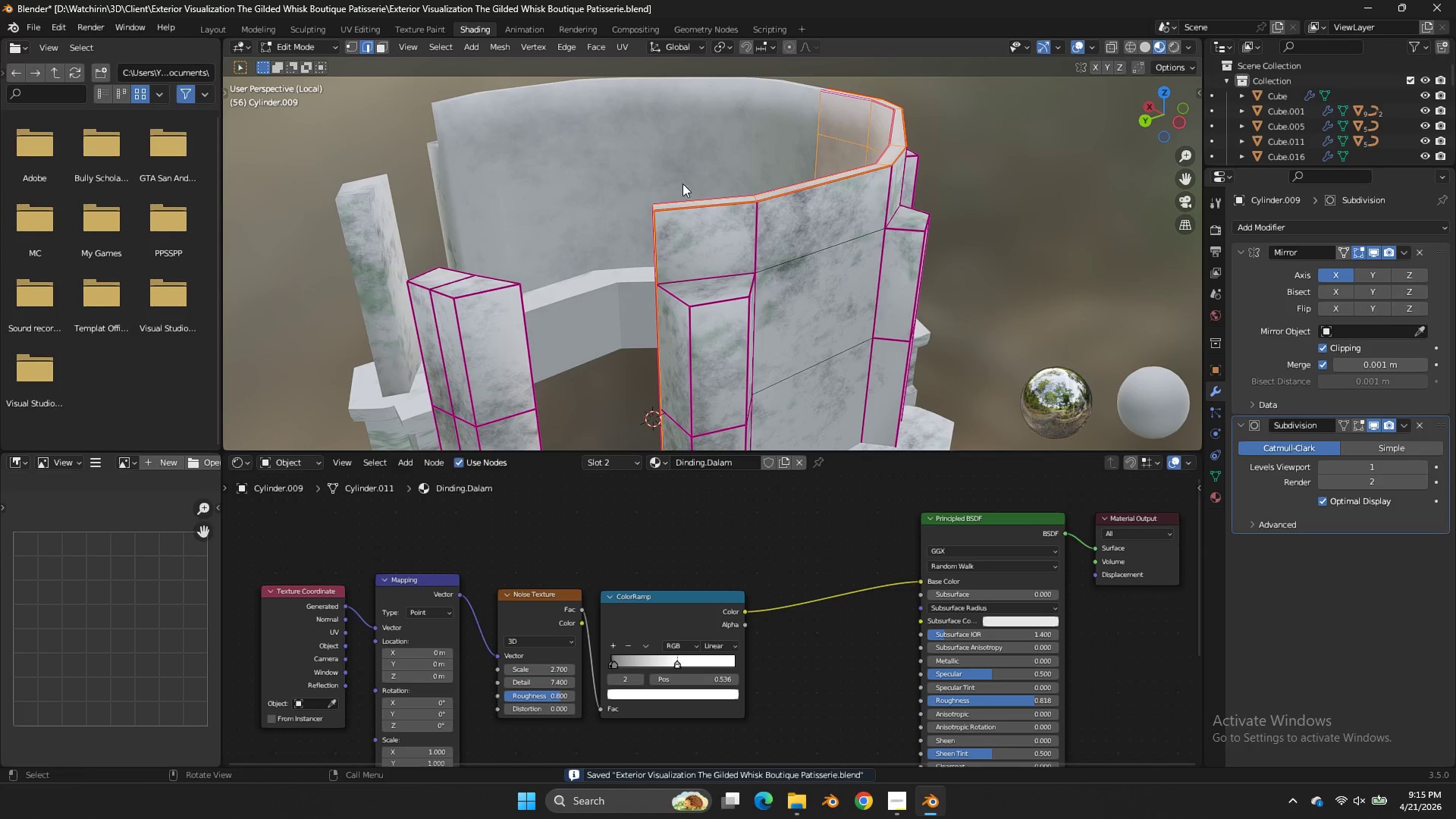 
left_click_drag(start_coordinate=[674, 191], to_coordinate=[613, 235])
 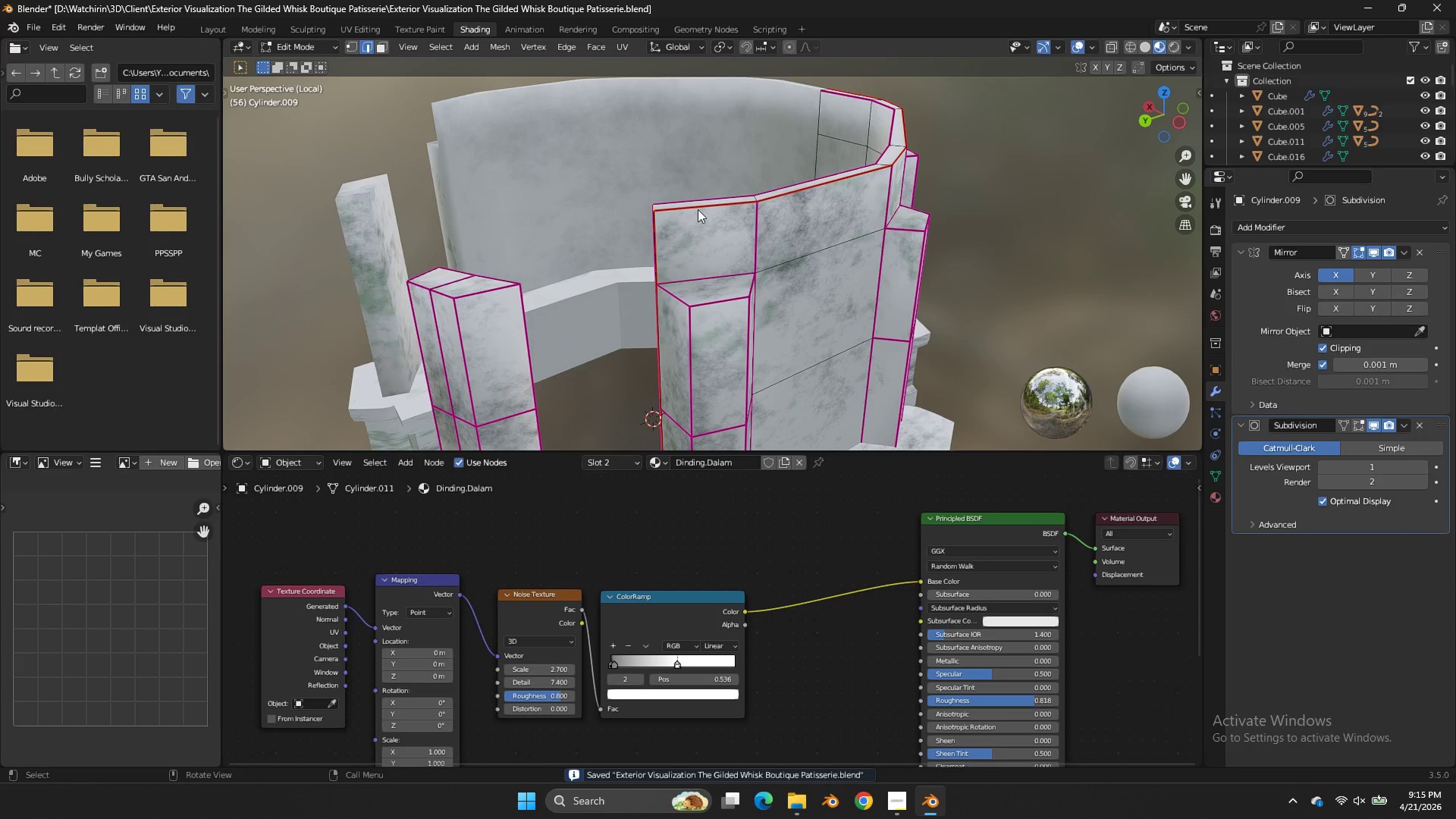 
key(Shift+E)
 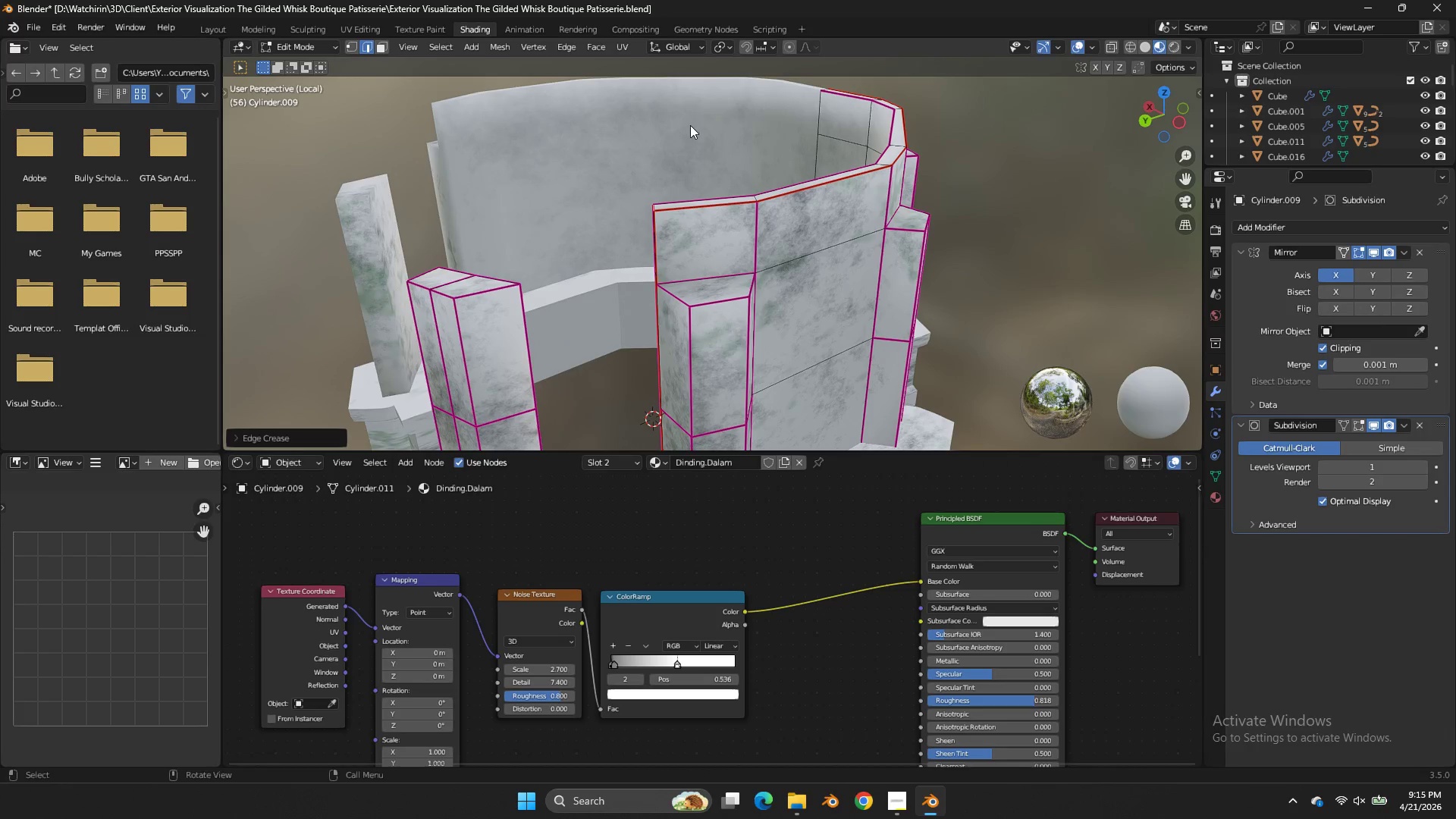 
key(Control+ControlLeft)
 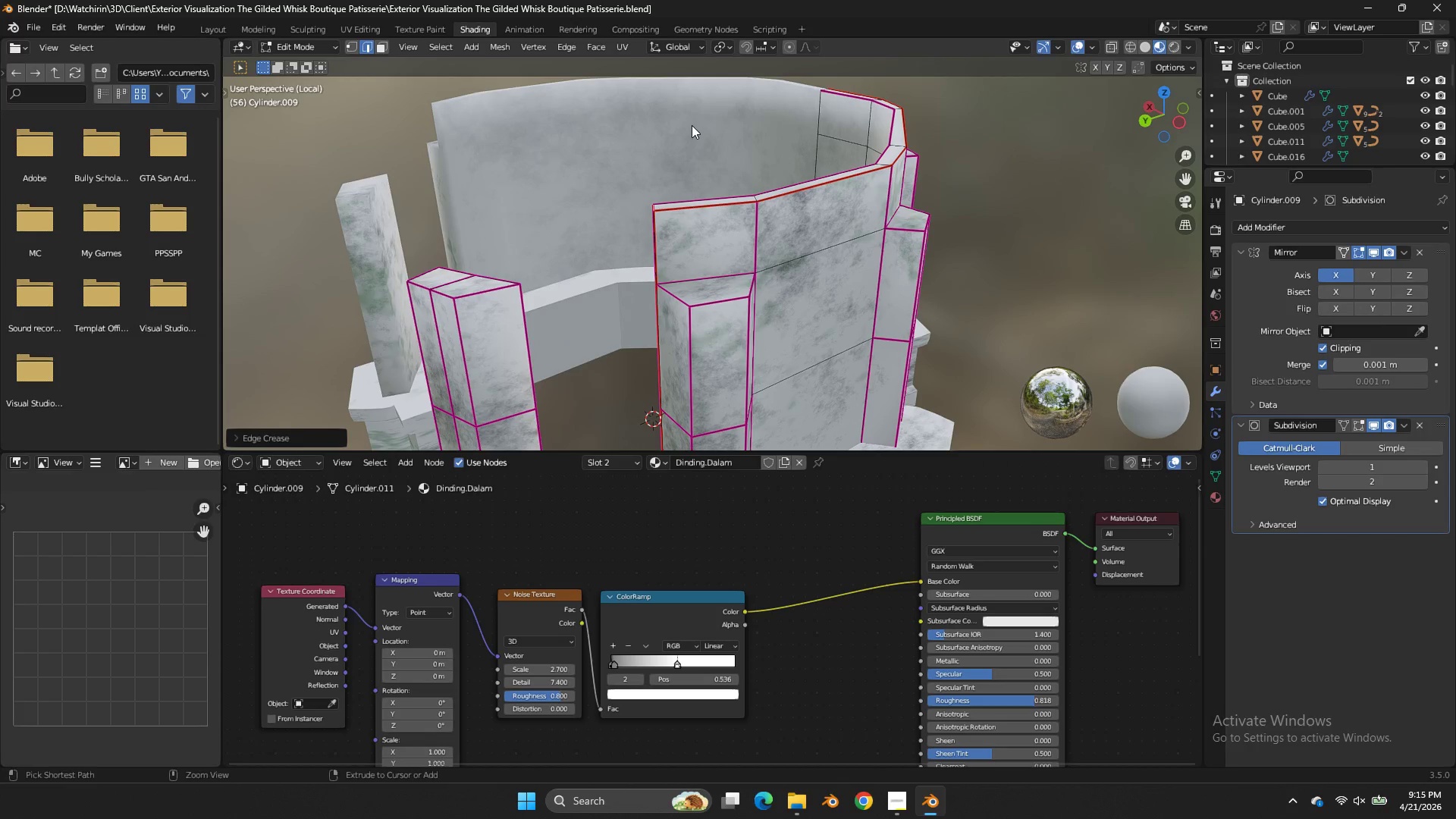 
key(Control+S)
 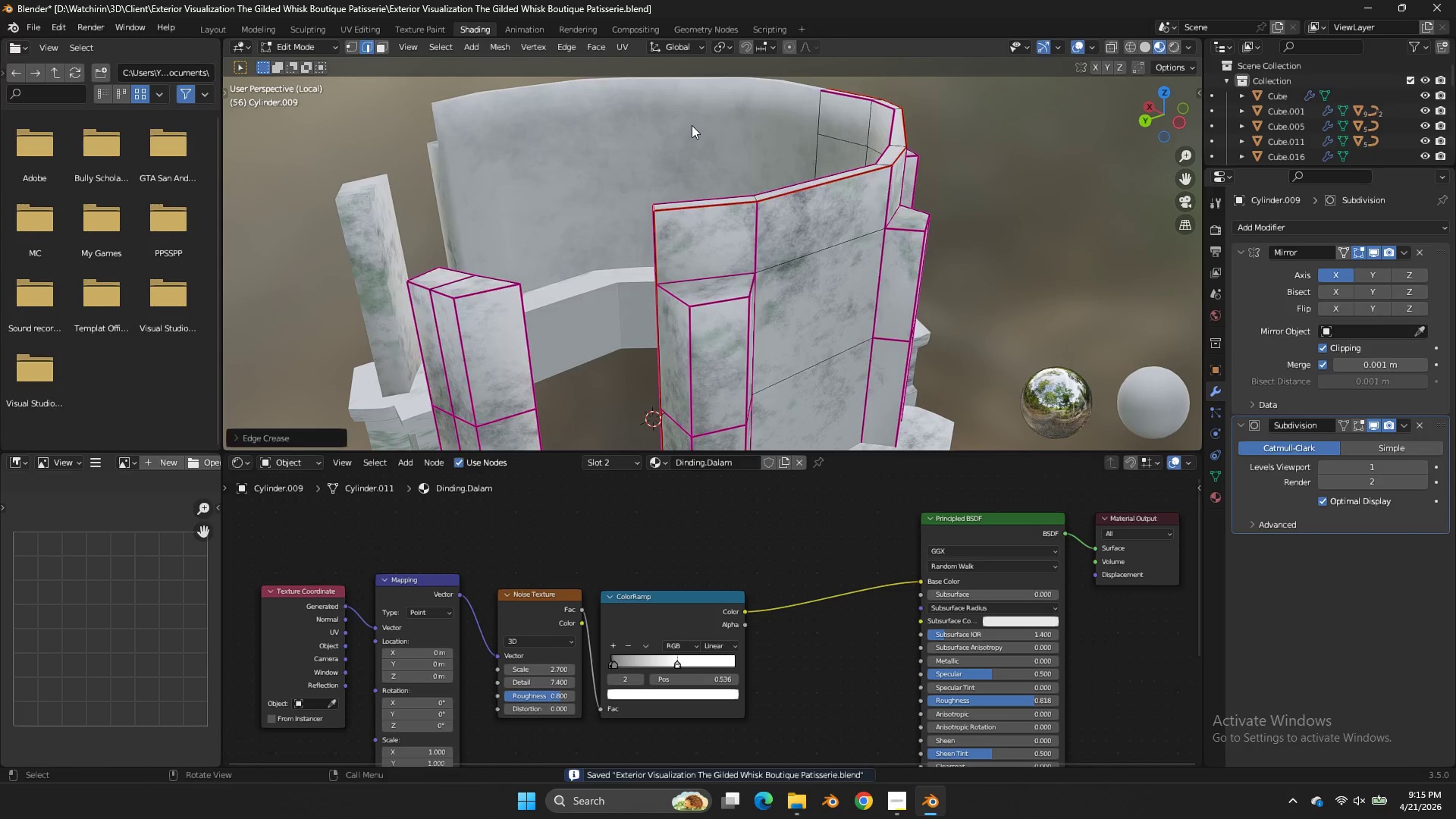 
key(Tab)
 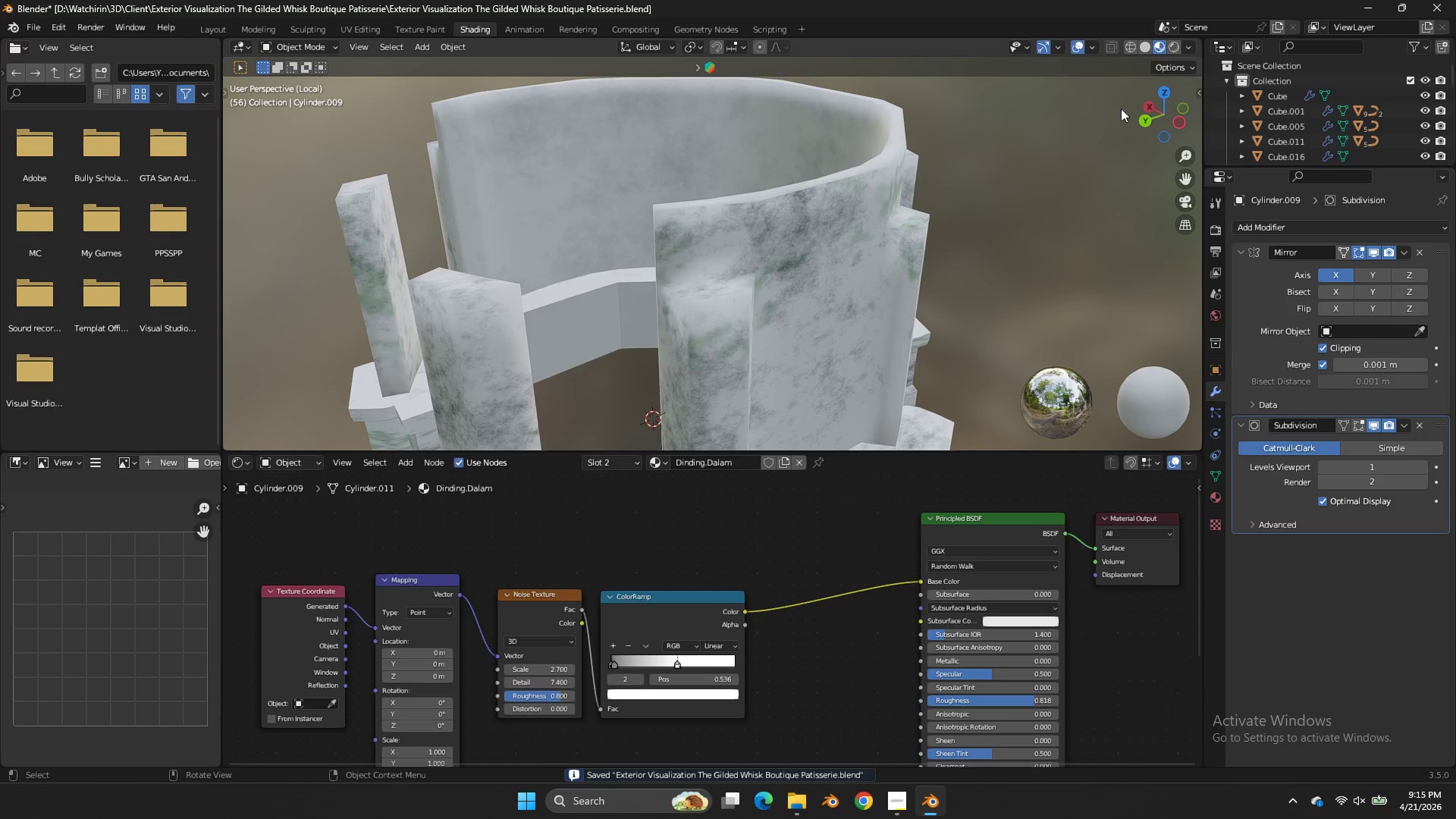 
left_click_drag(start_coordinate=[1159, 108], to_coordinate=[278, 89])
 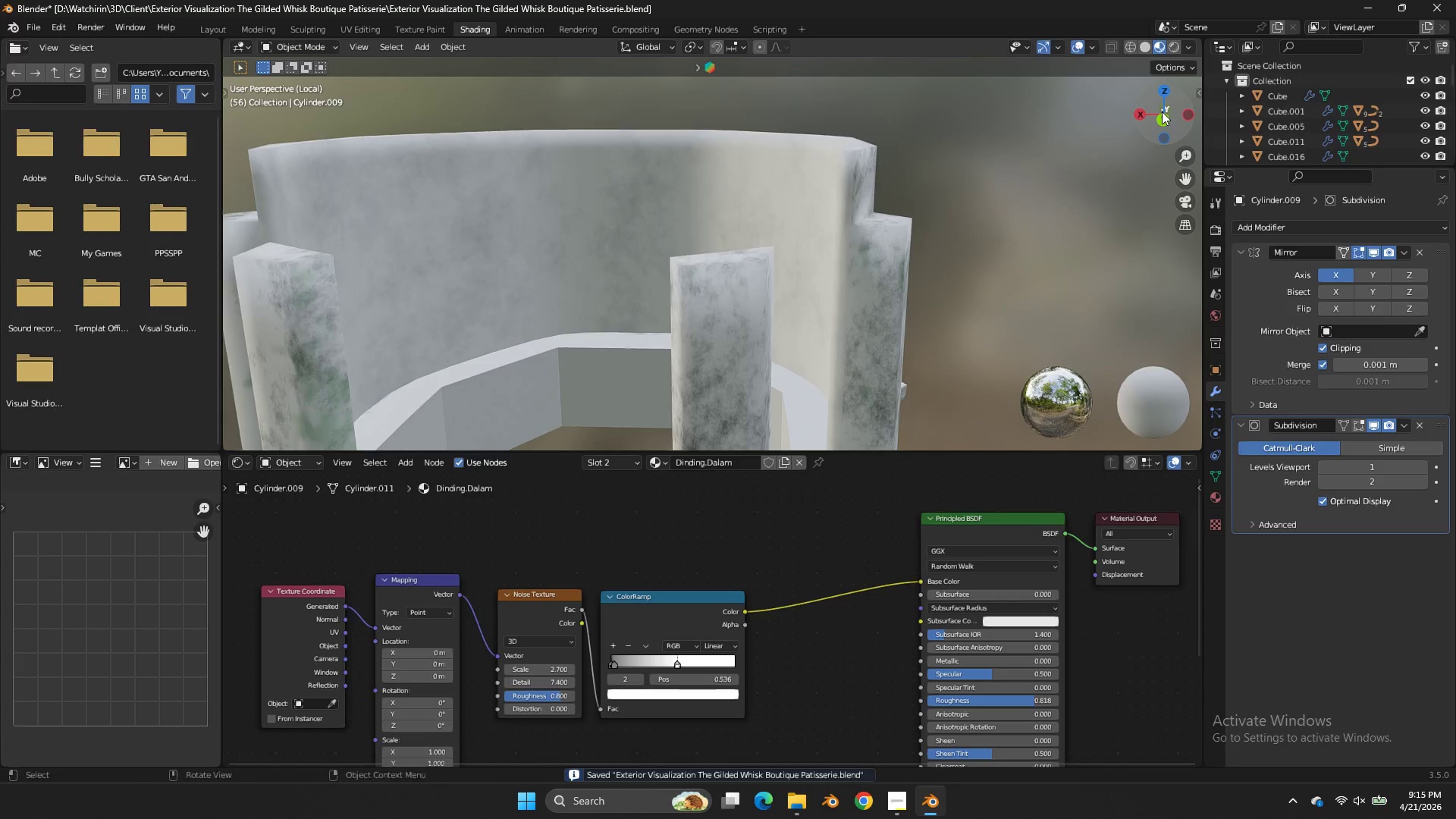 
key(Tab)
 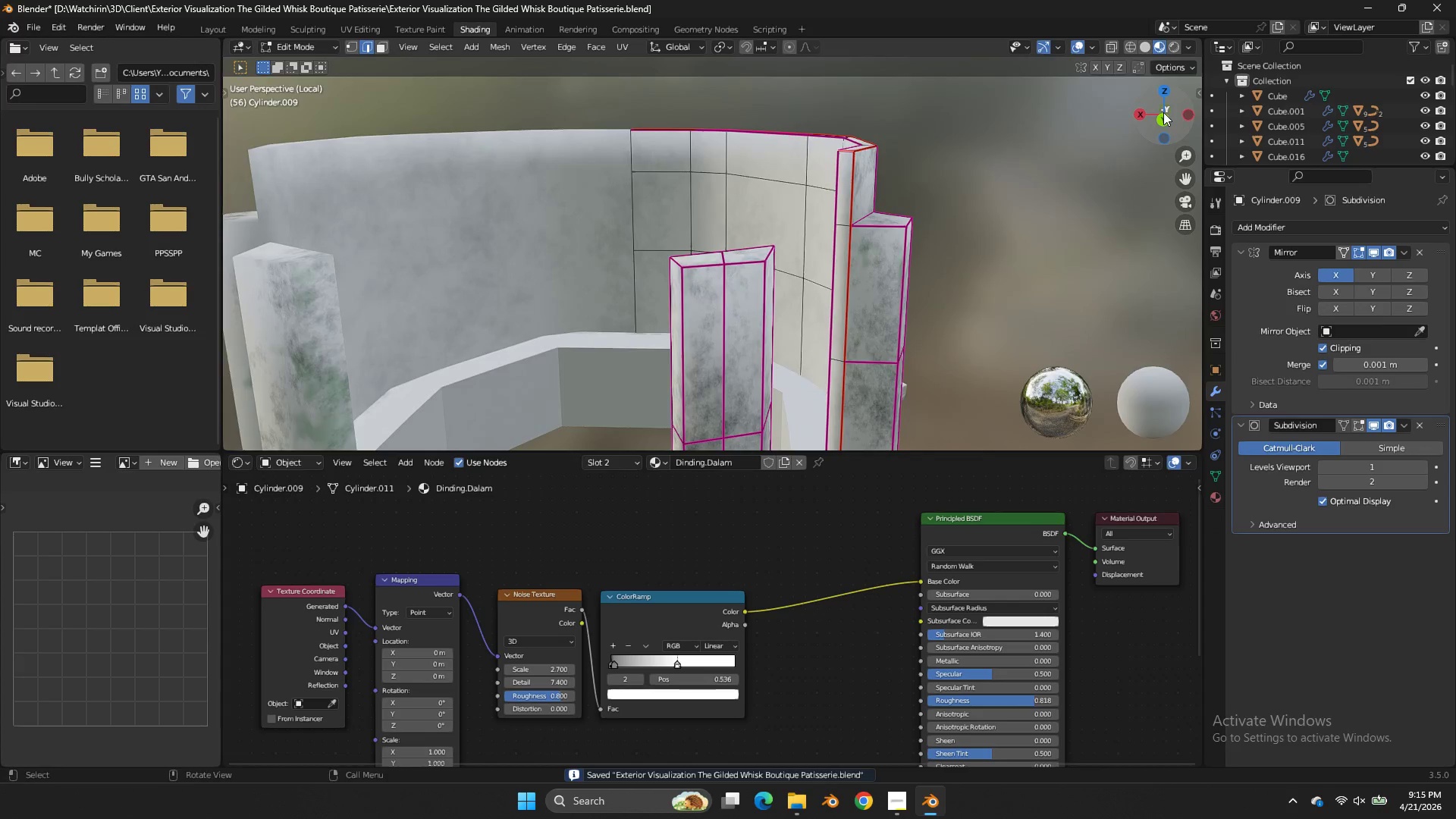 
left_click_drag(start_coordinate=[1162, 111], to_coordinate=[241, 144])
 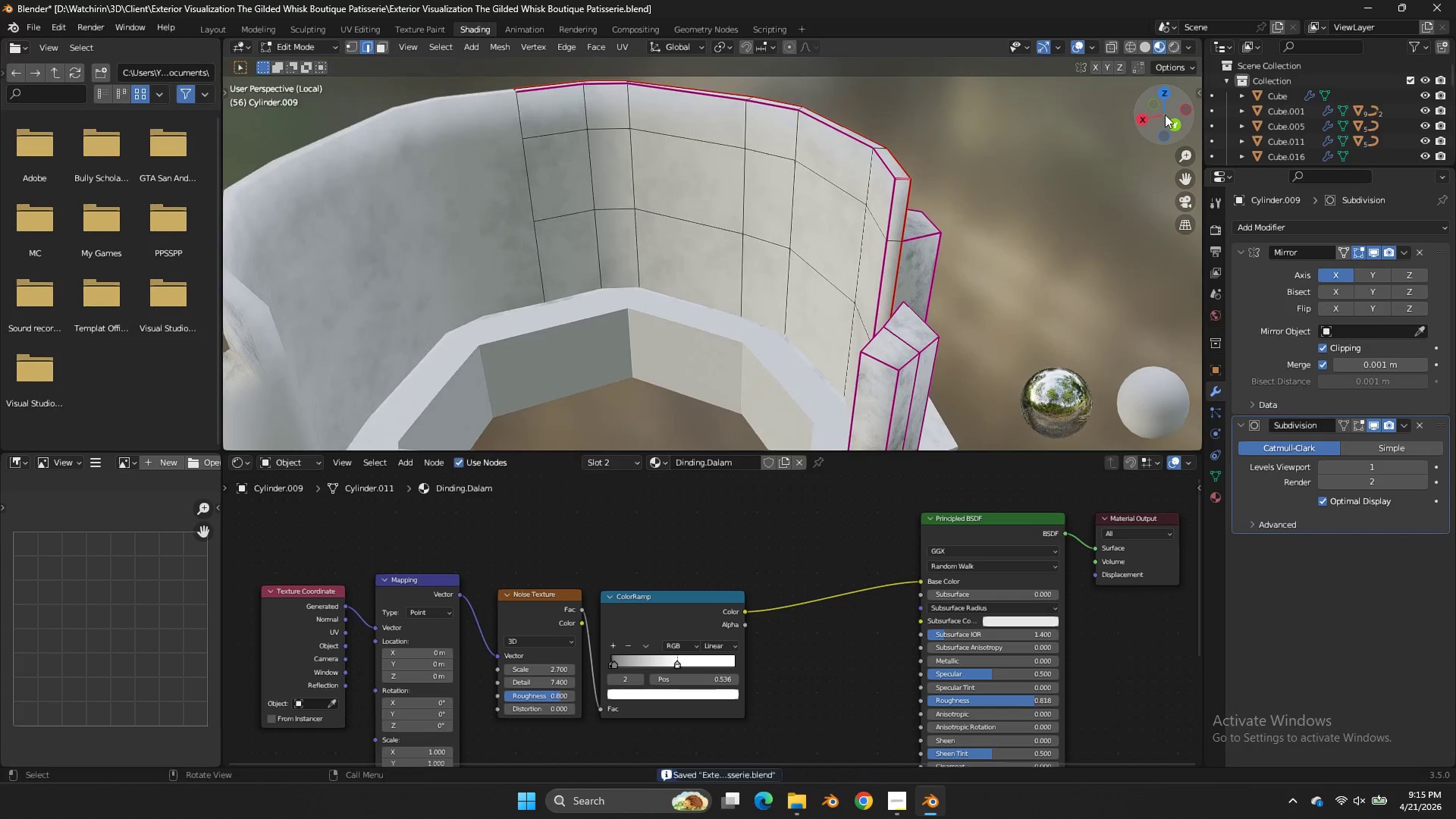 
key(Tab)
 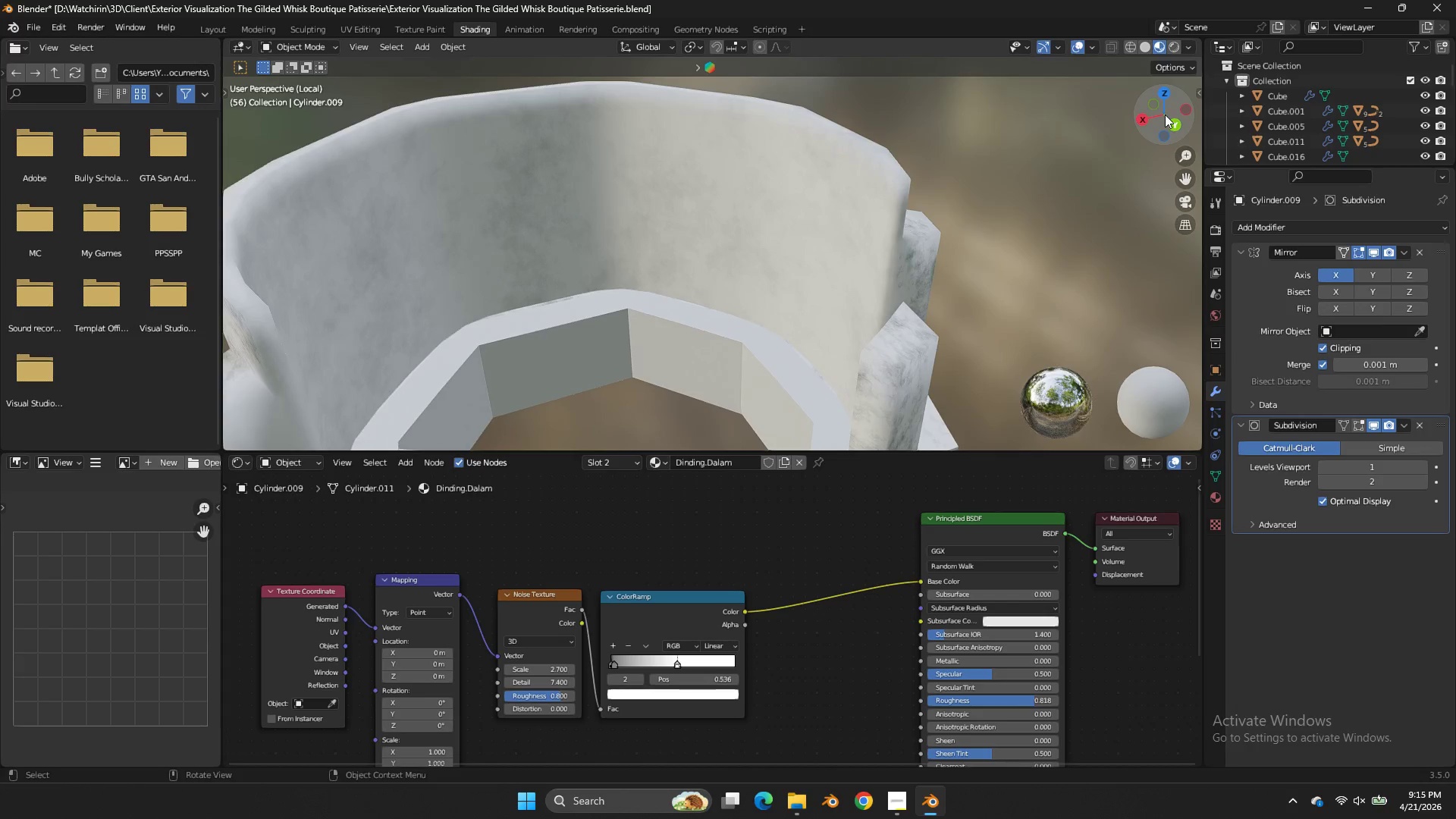 
left_click_drag(start_coordinate=[1165, 115], to_coordinate=[1168, 142])
 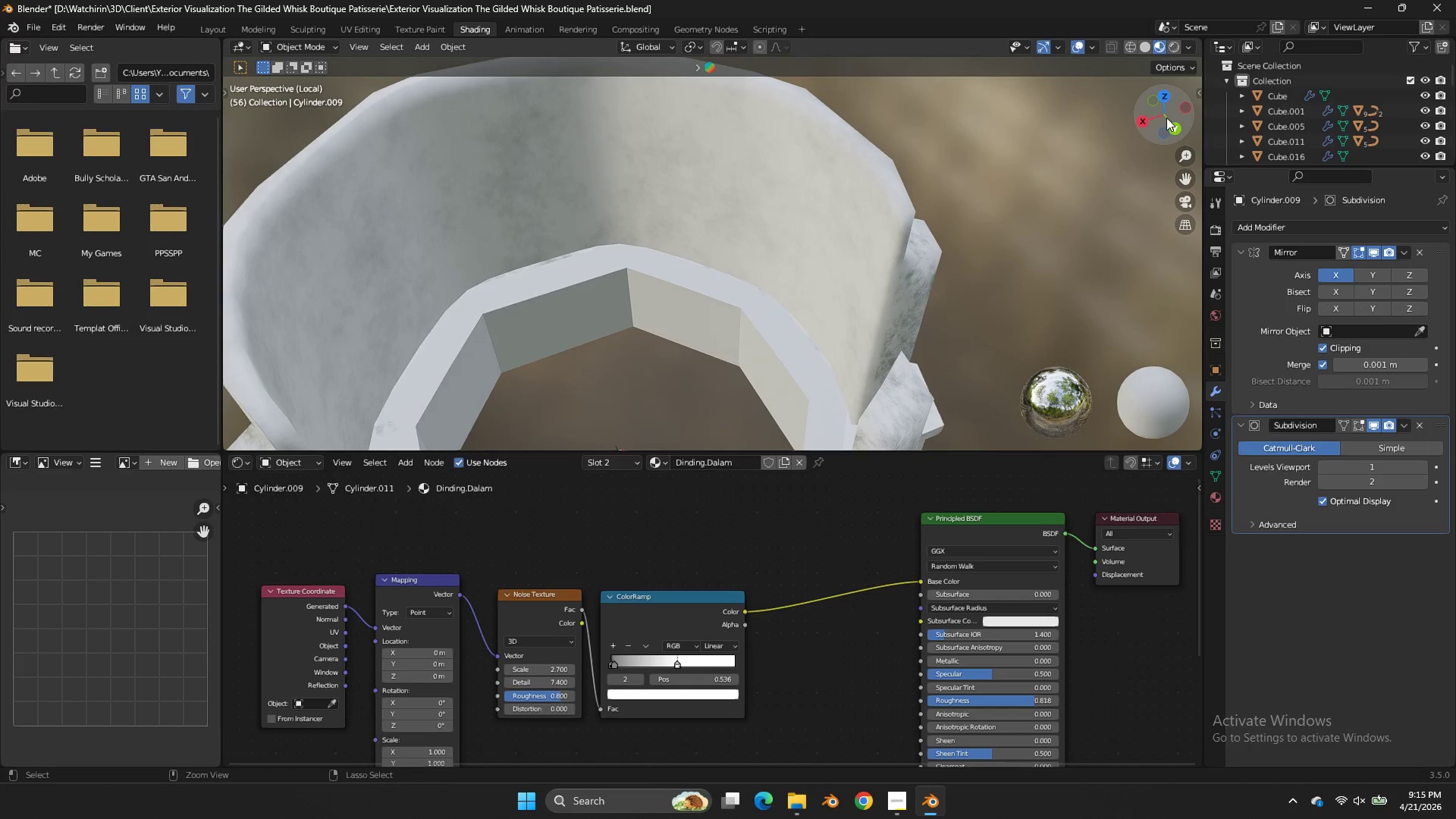 
key(Control+S)
 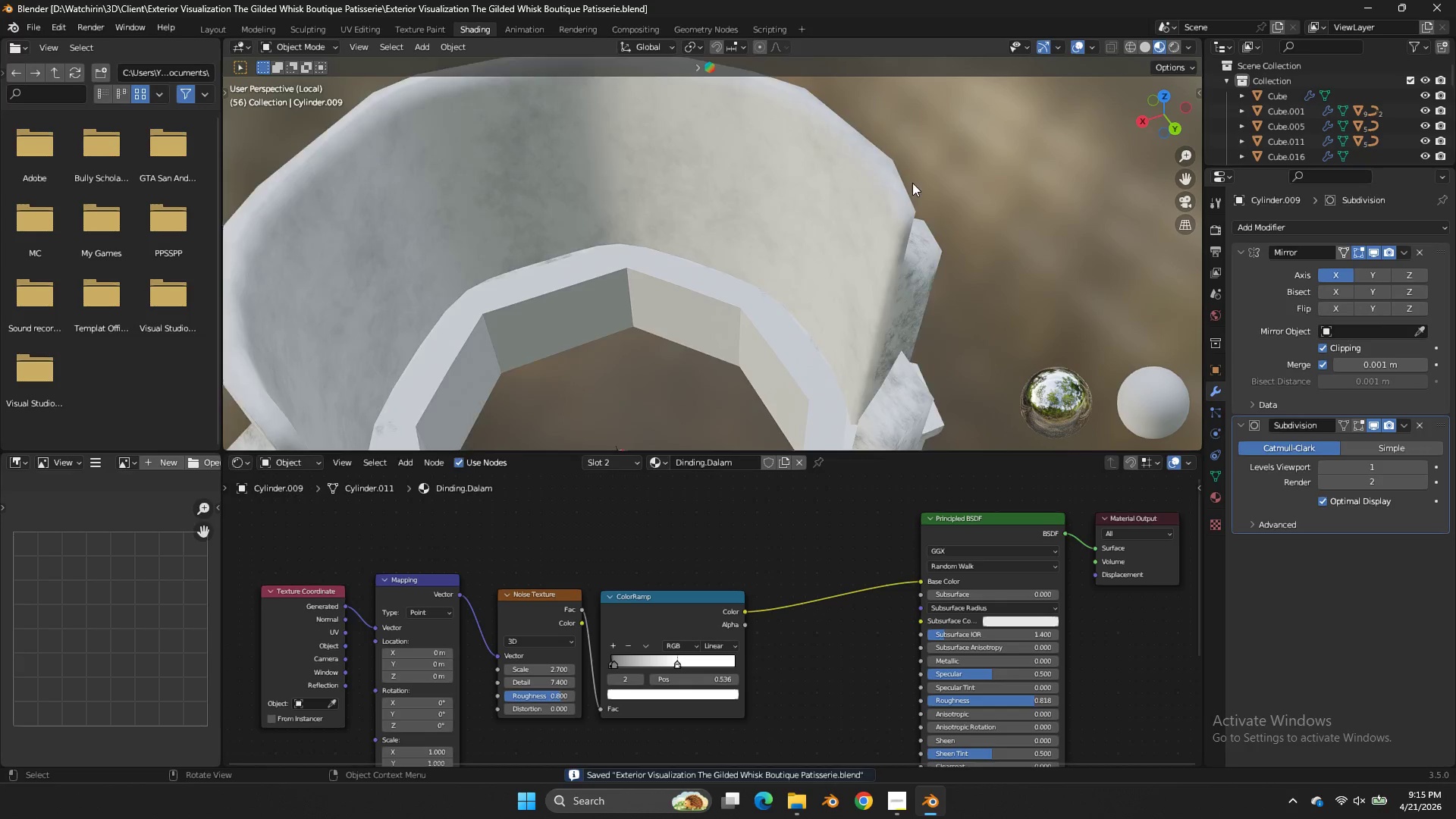 
key(Tab)
 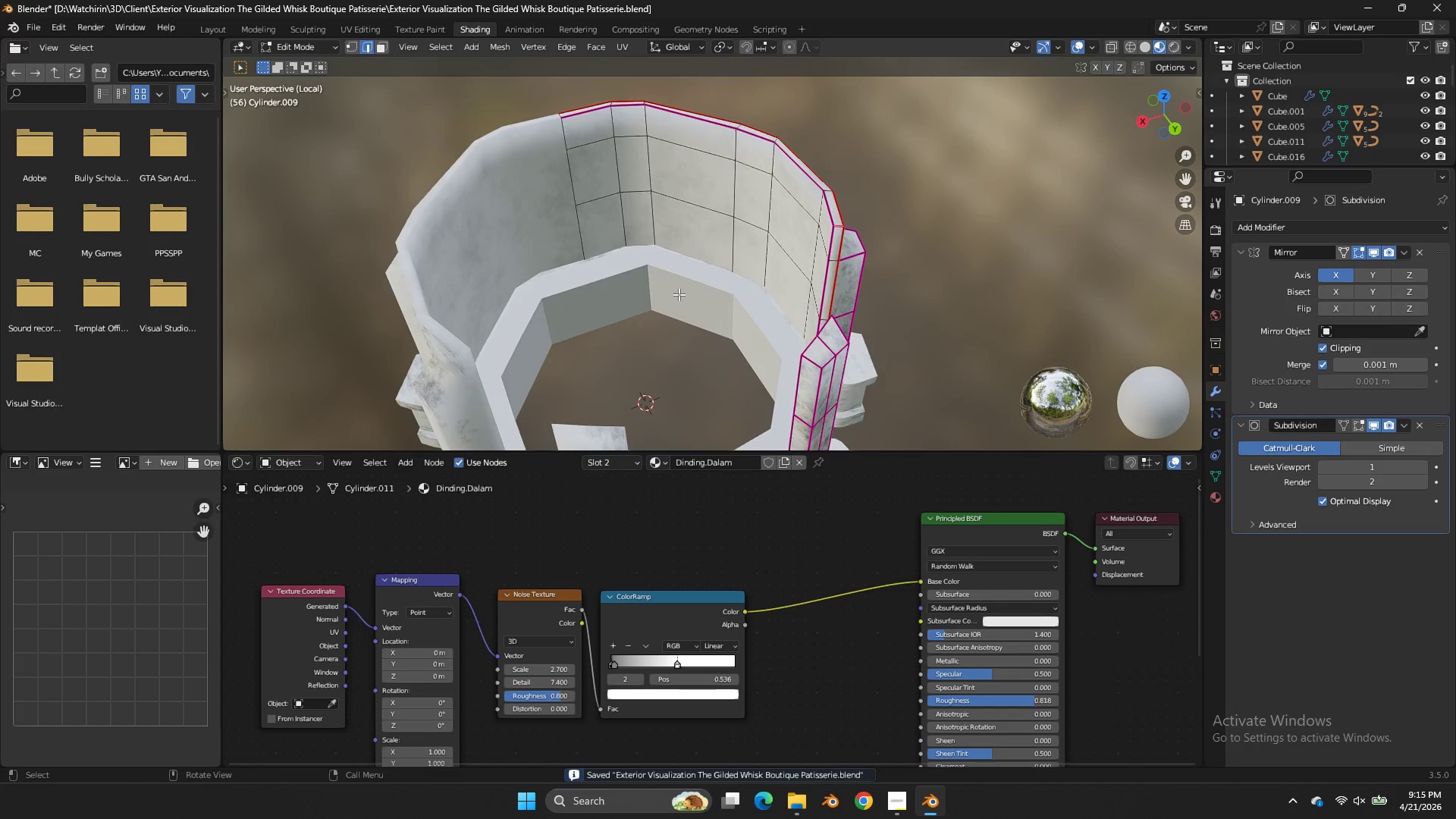 
key(Tab)
 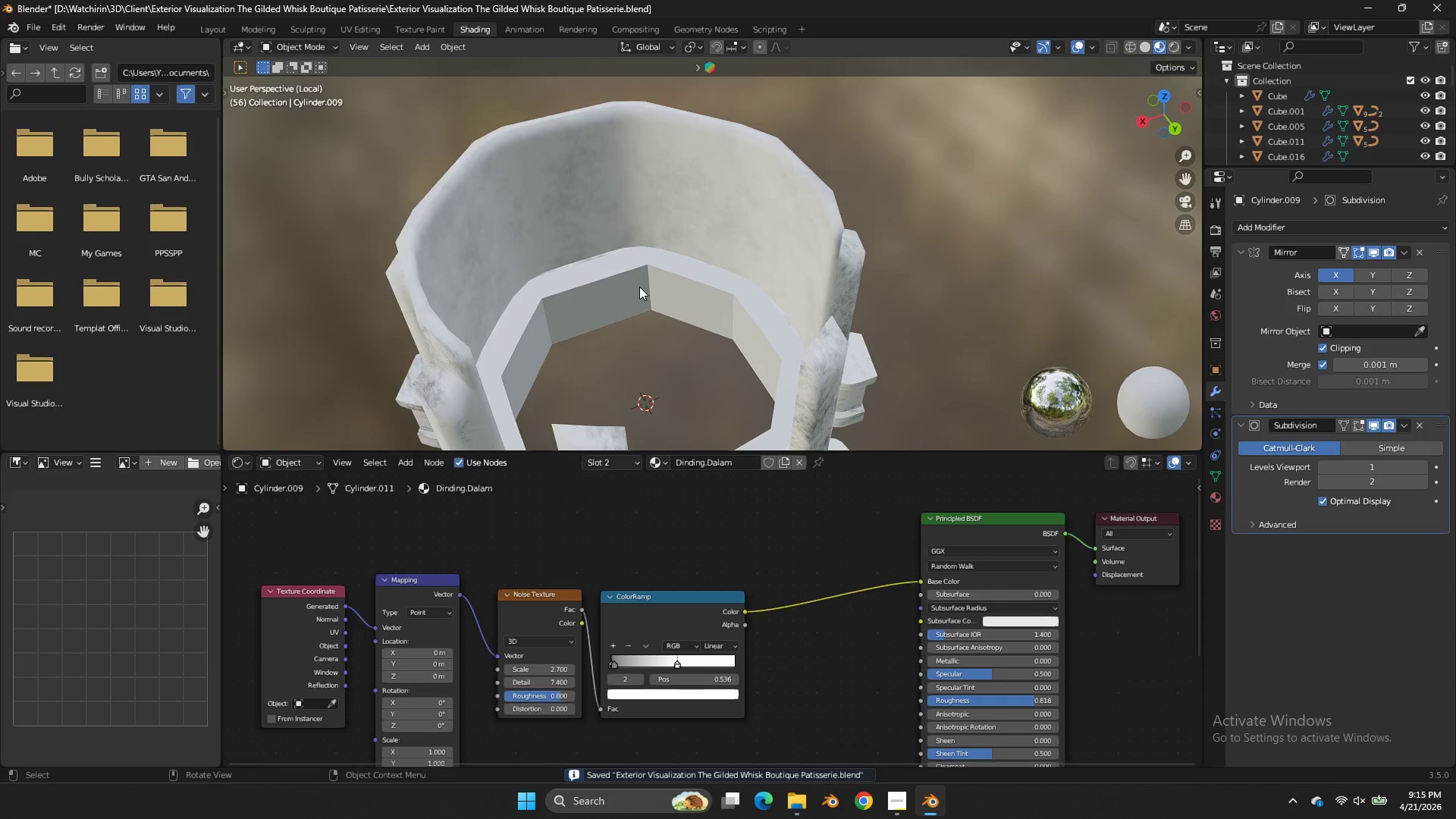 
scroll: coordinate [893, 208], scroll_direction: down, amount: 2.0
 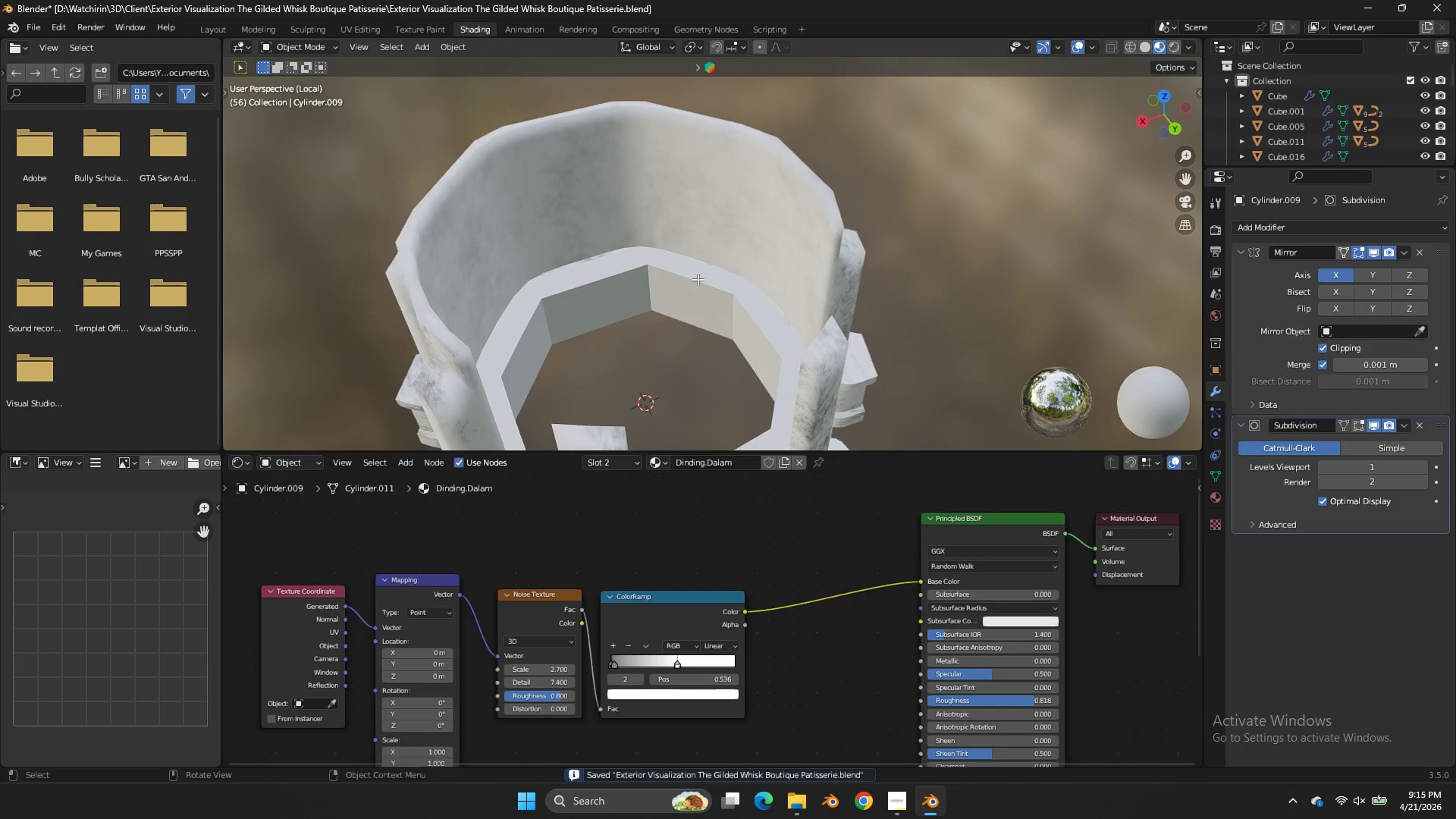 
left_click([623, 268])
 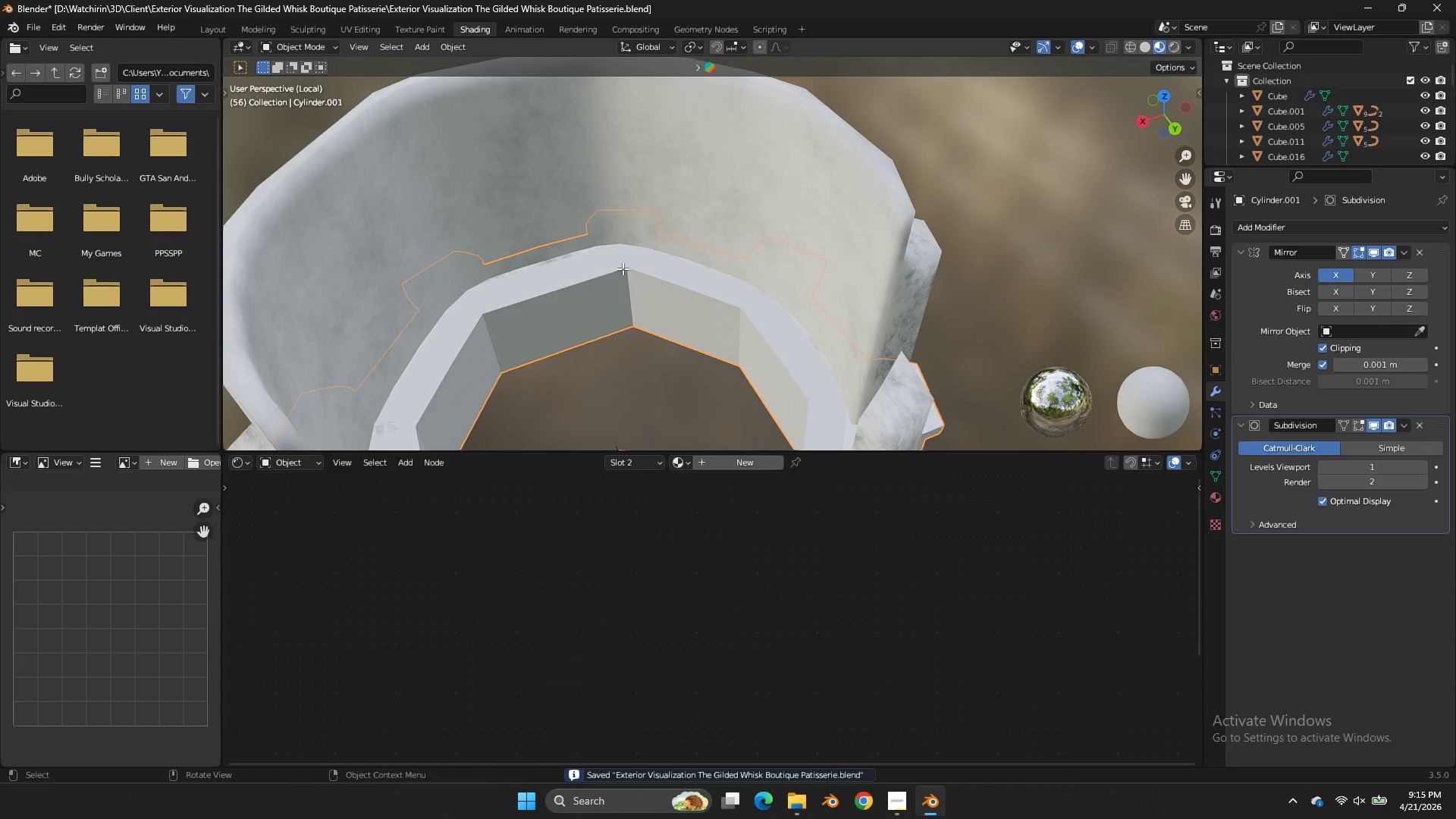 
scroll: coordinate [639, 287], scroll_direction: up, amount: 2.0
 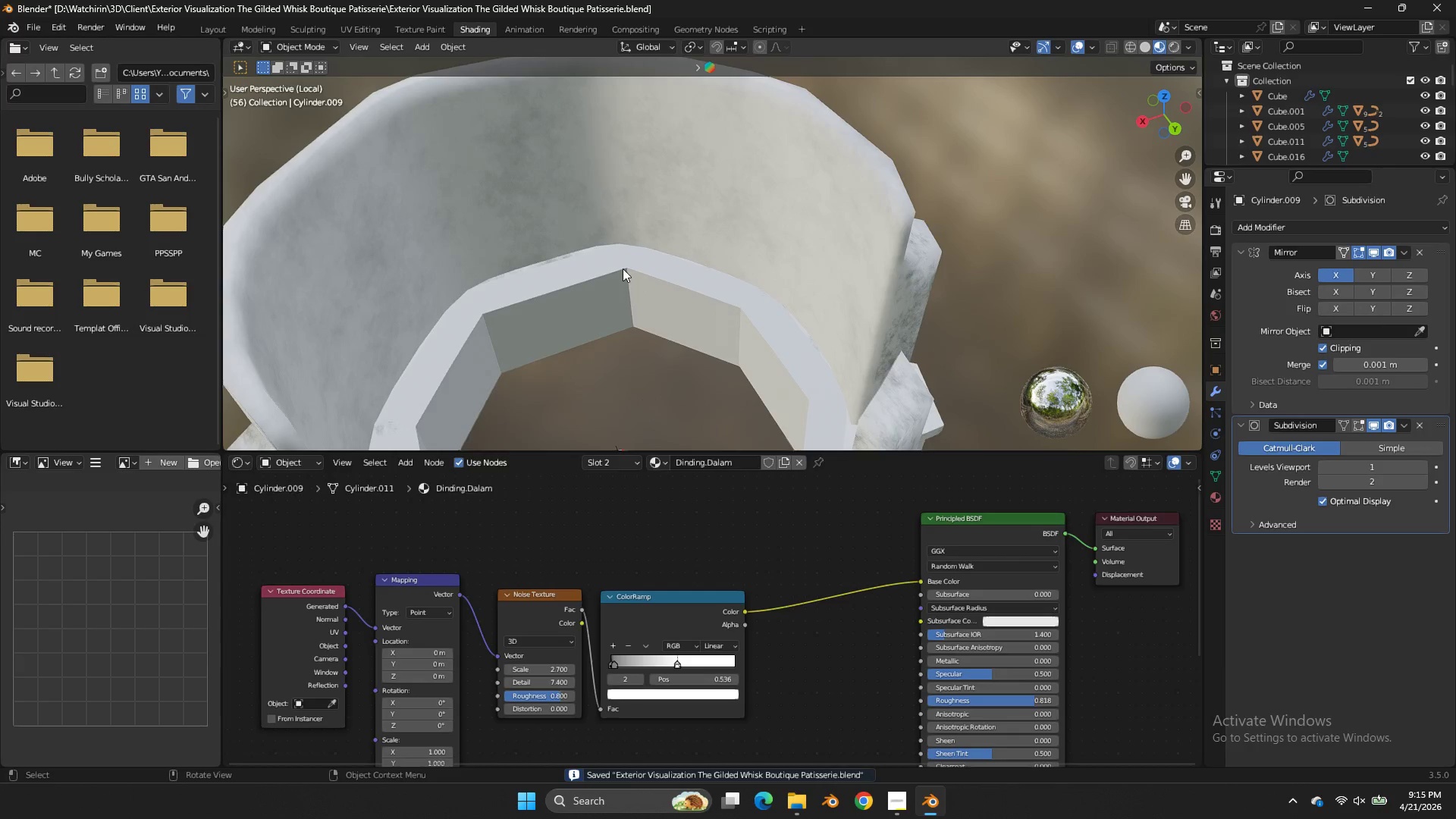 
key(Tab)
 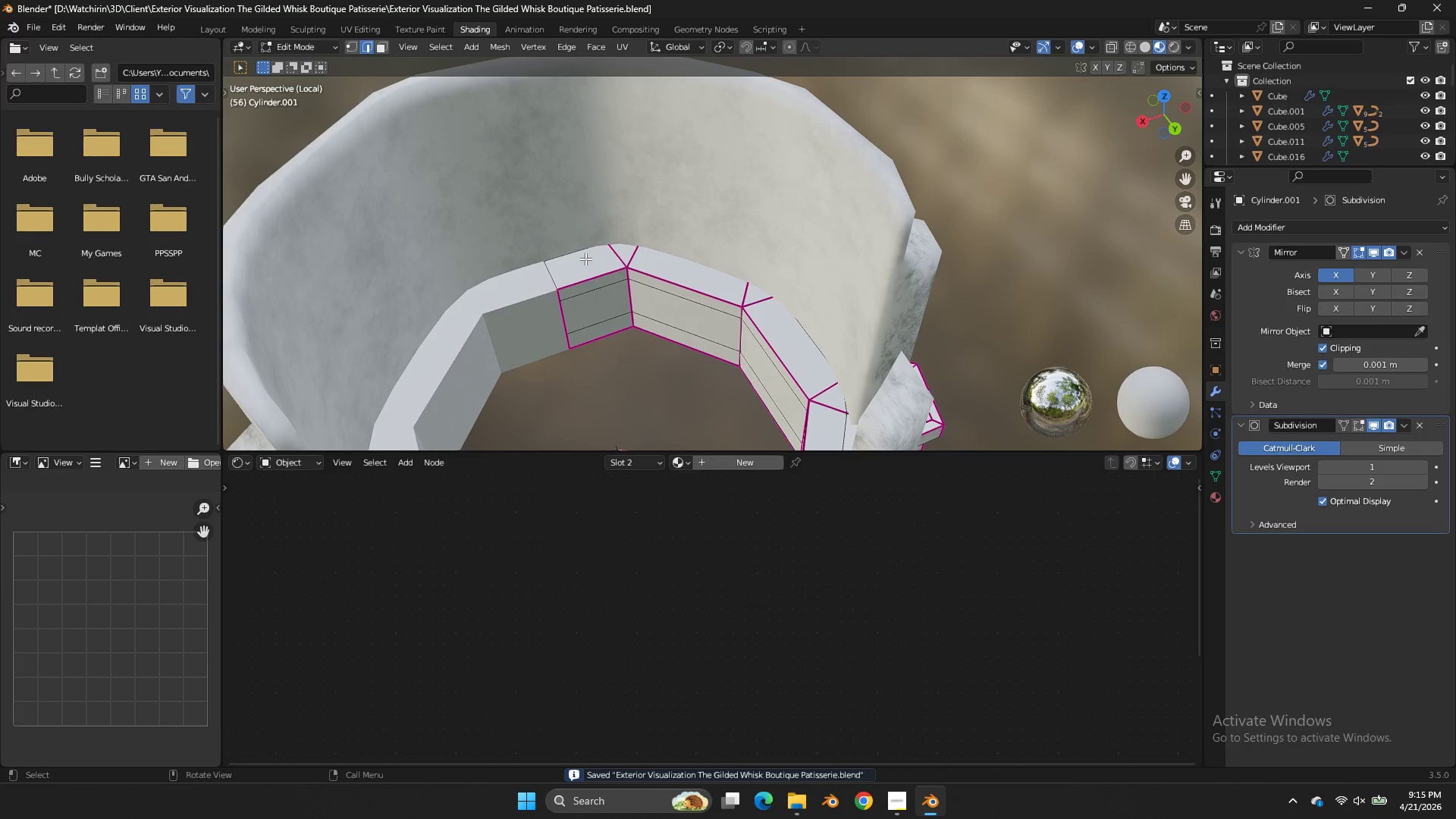 
key(Tab)
 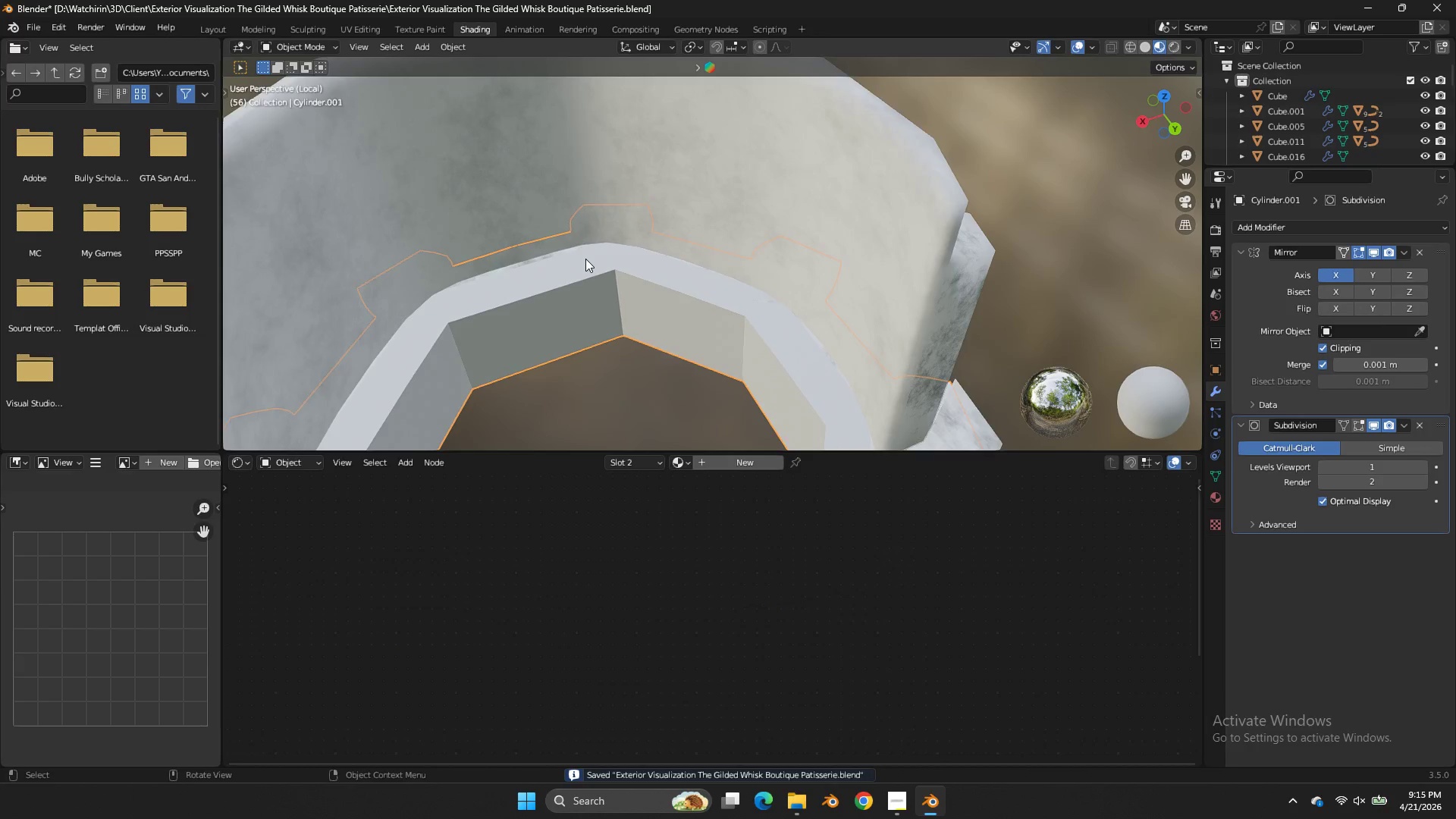 
key(Tab)
 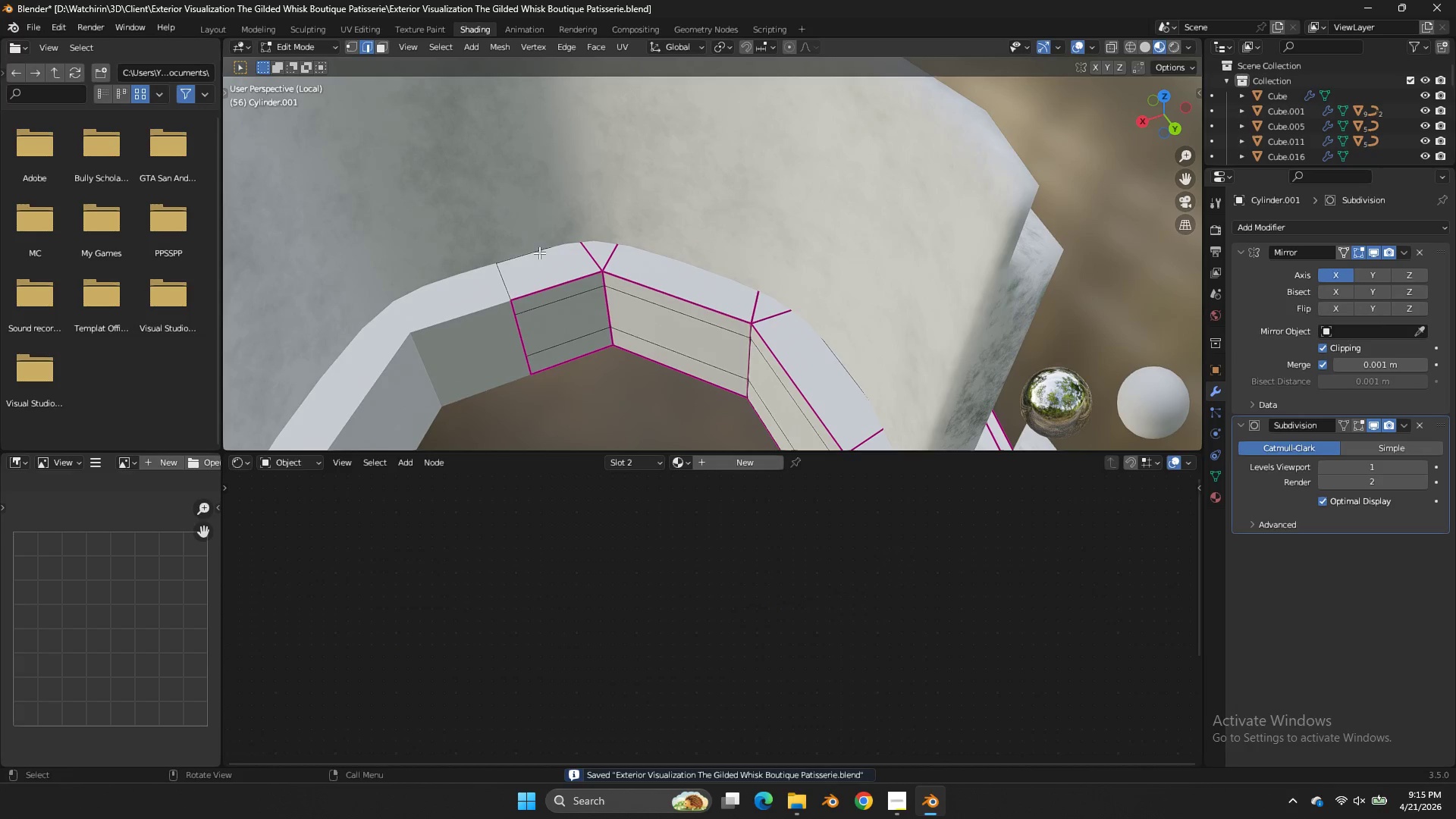 
scroll: coordinate [585, 259], scroll_direction: up, amount: 2.0
 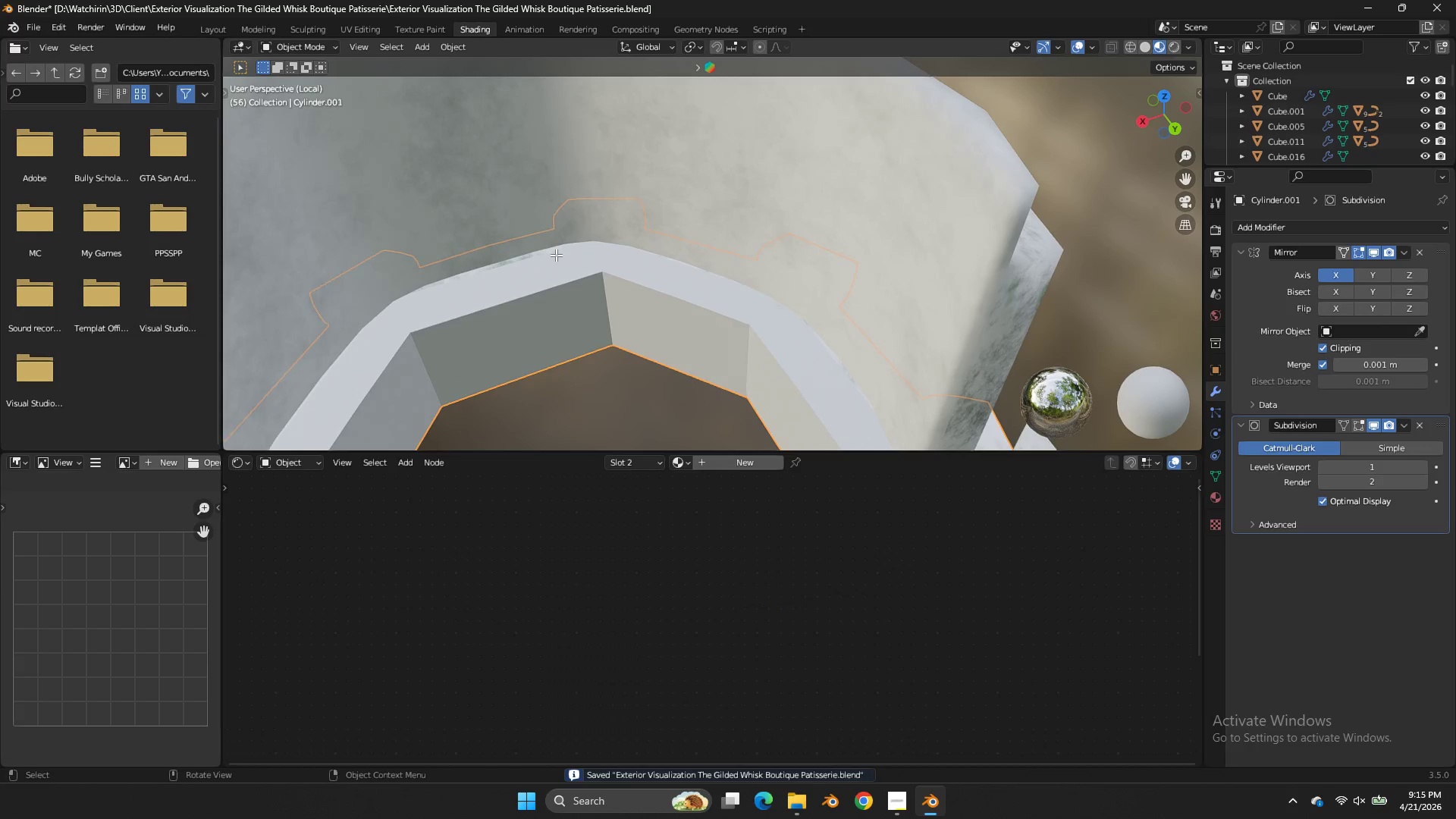 
hold_key(key=AltLeft, duration=0.36)
left_click([539, 253])
 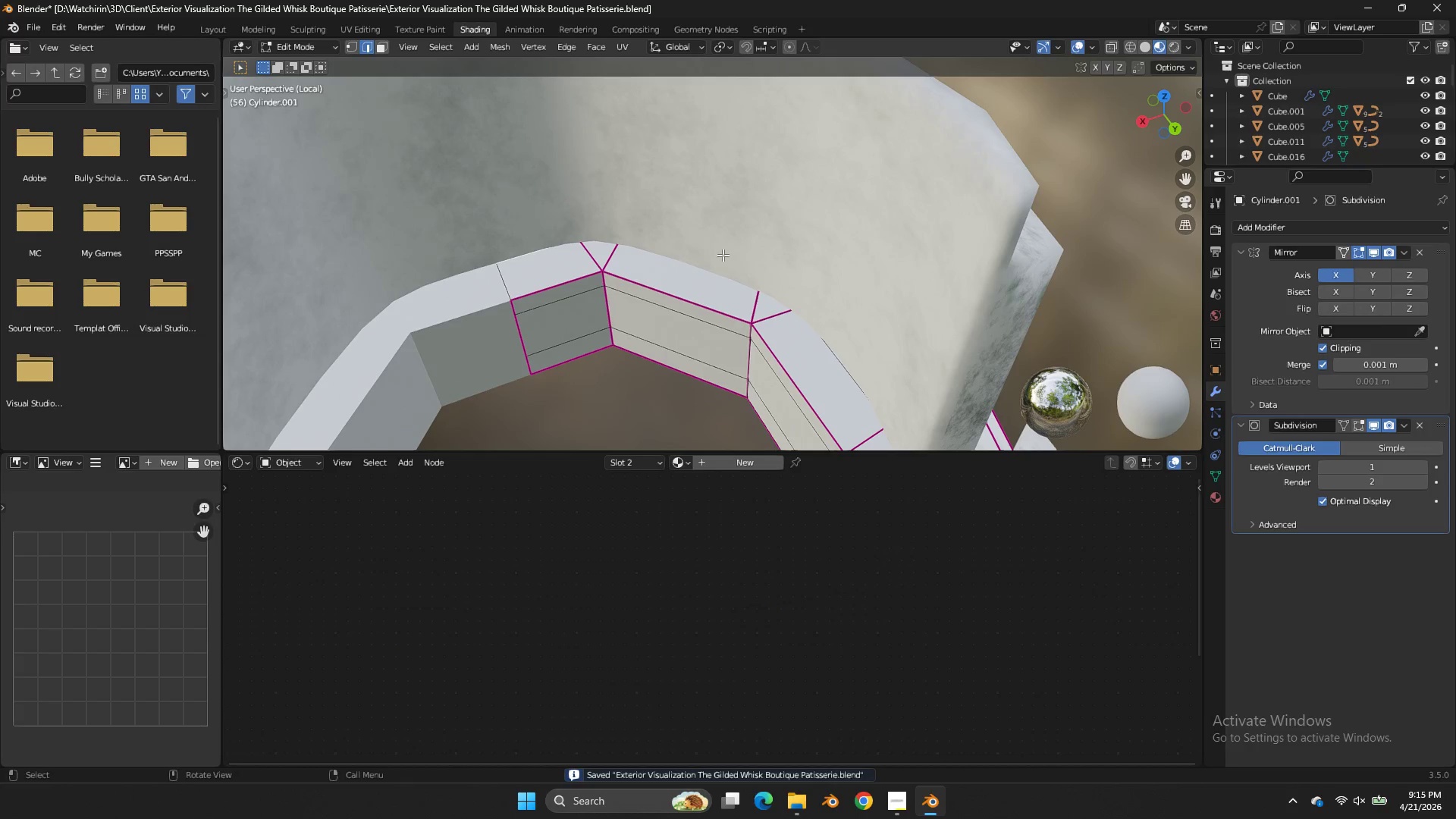 
key(Z)
 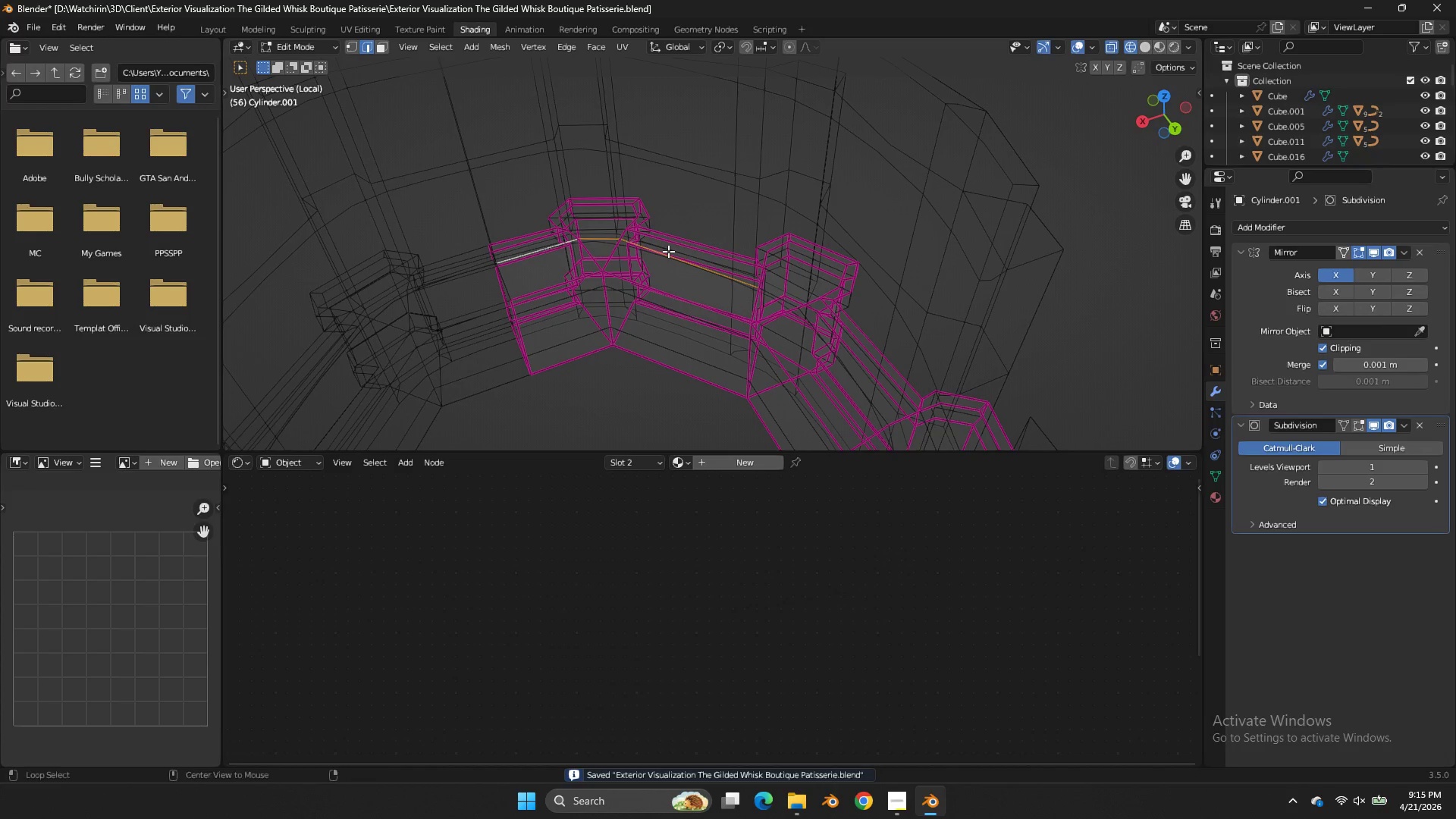 
hold_key(key=AltLeft, duration=0.5)
 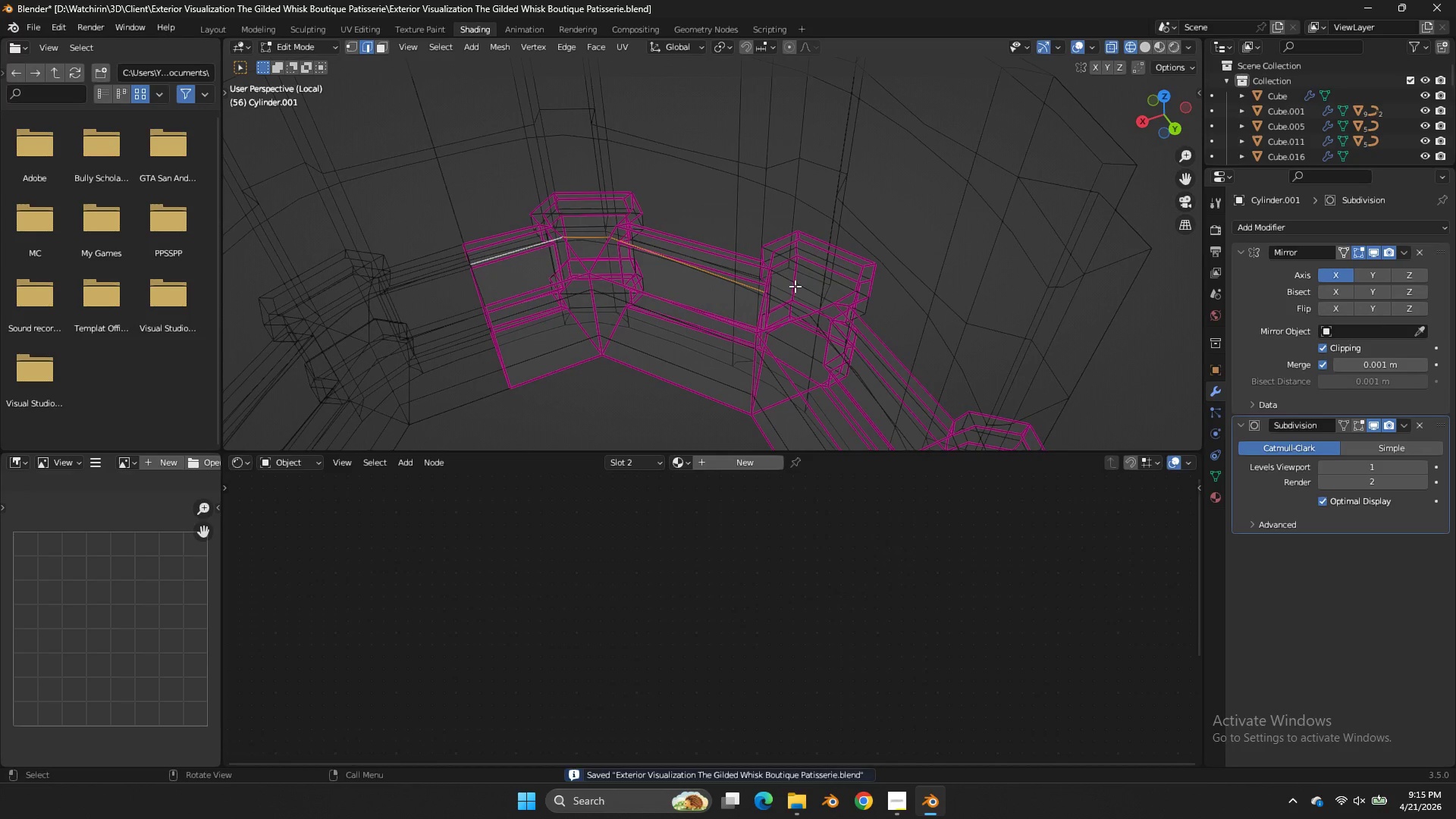 
hold_key(key=ShiftLeft, duration=0.42)
 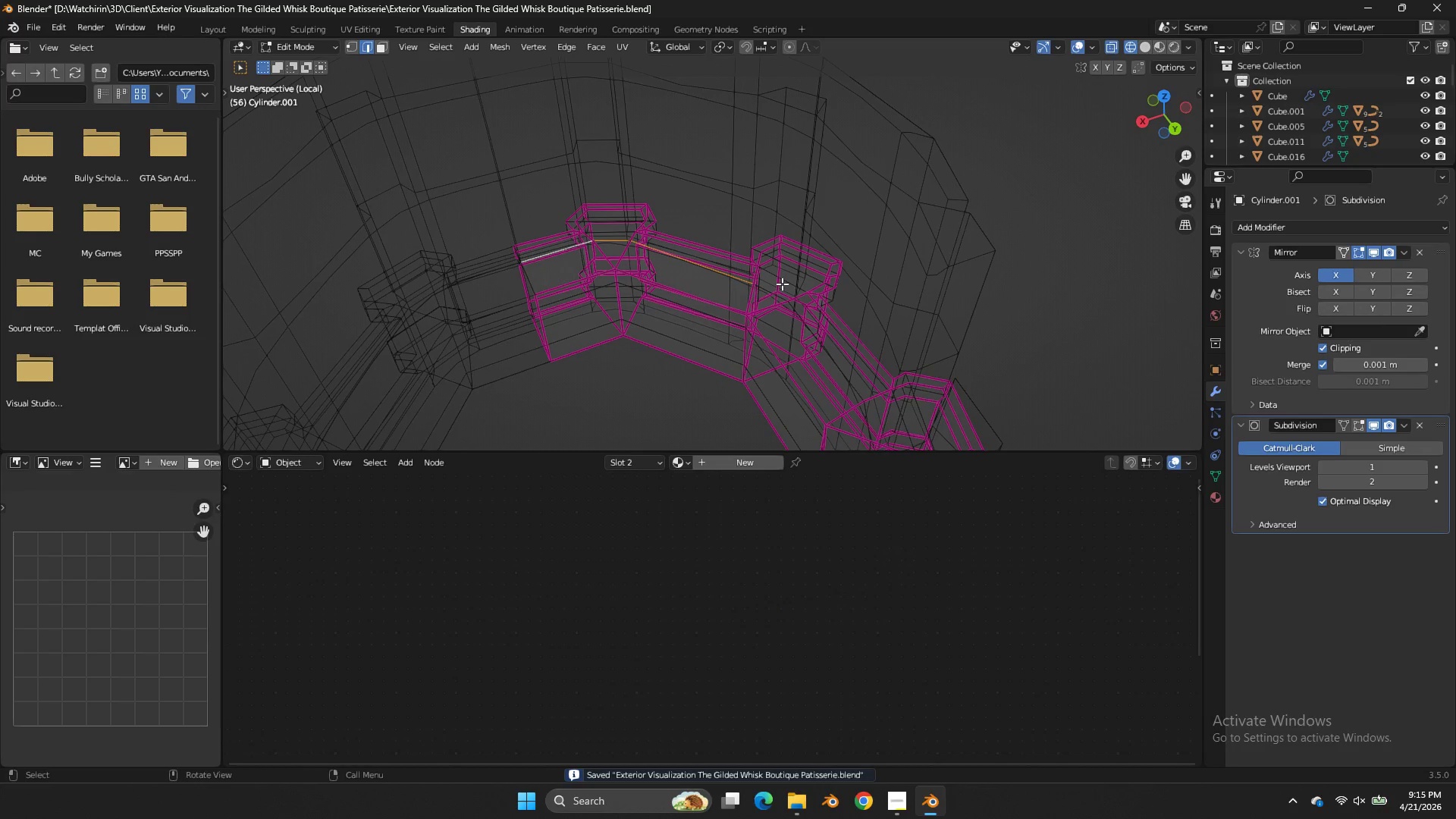 
hold_key(key=ShiftLeft, duration=0.62)
 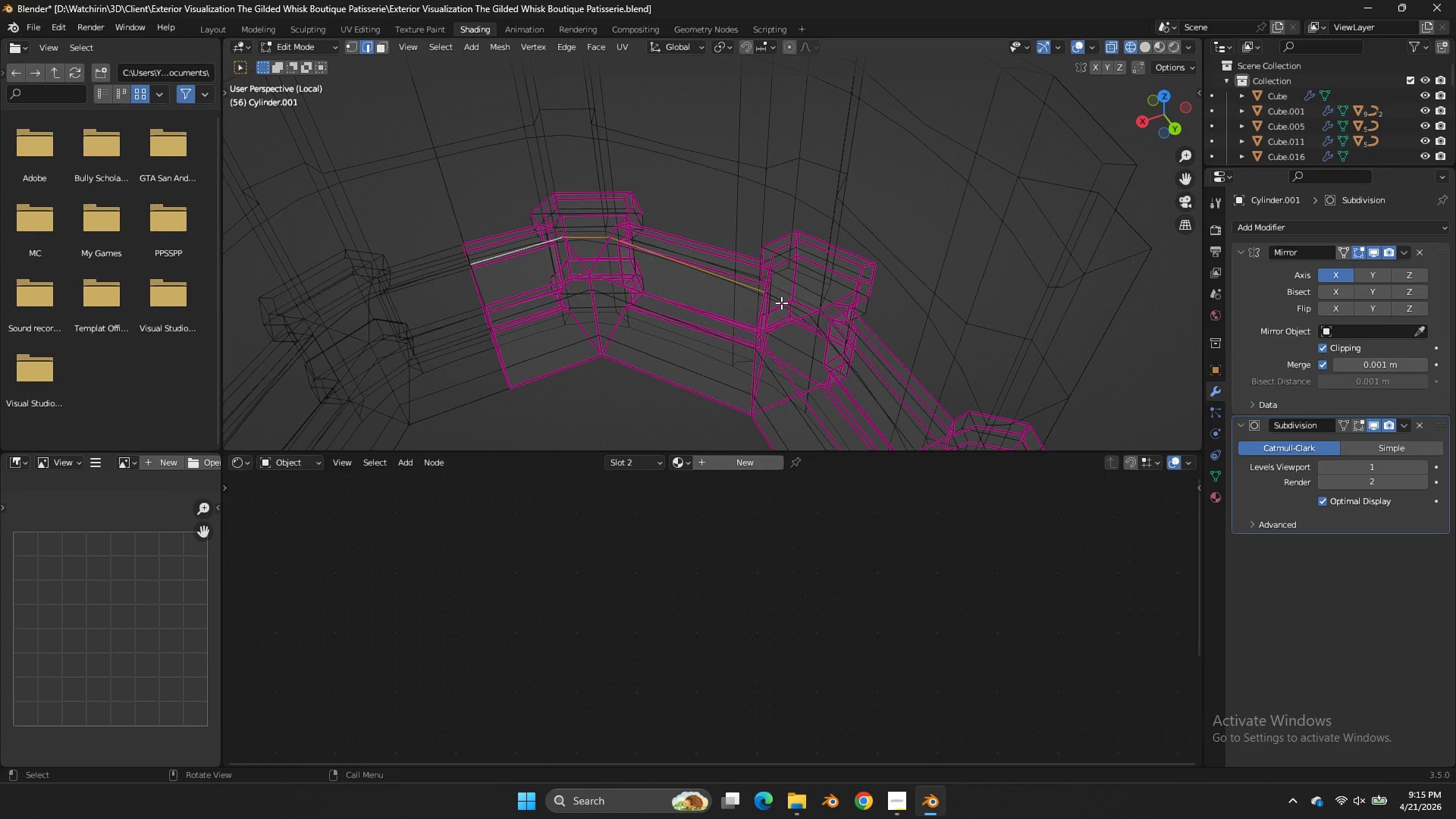 
hold_key(key=AltLeft, duration=0.52)
 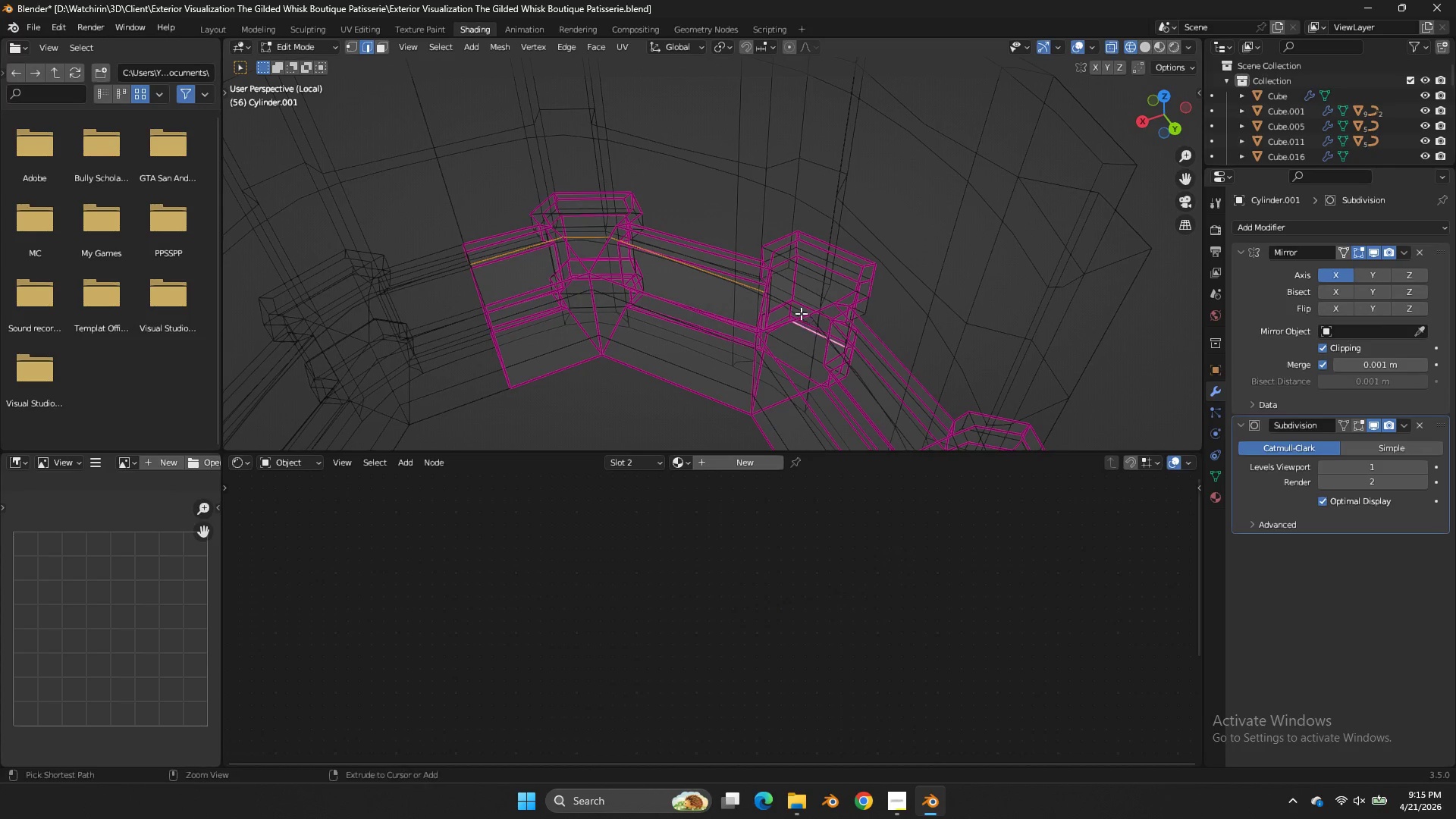 
scroll: coordinate [790, 287], scroll_direction: up, amount: 1.0
 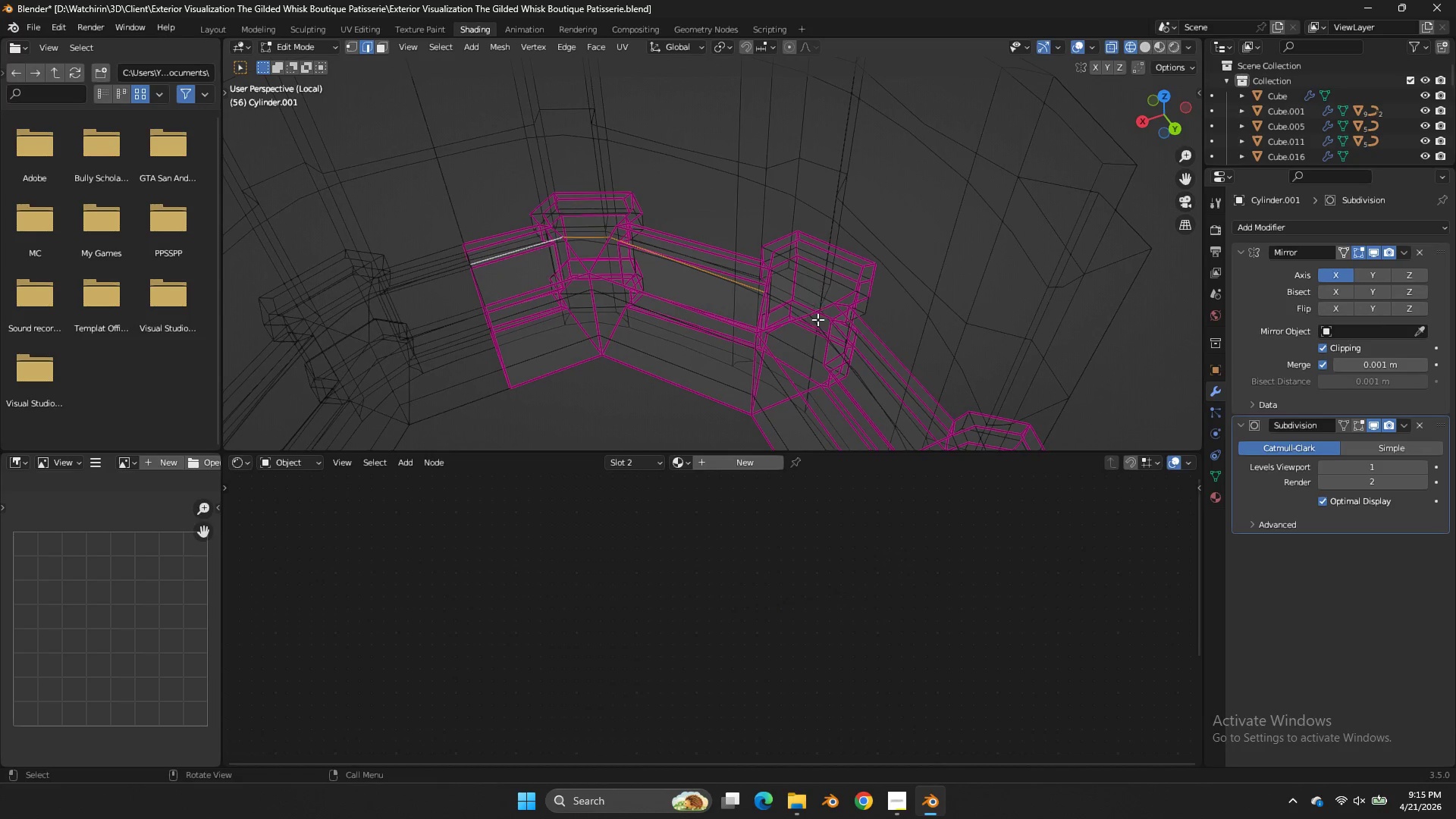 
key(Control+ControlLeft)
 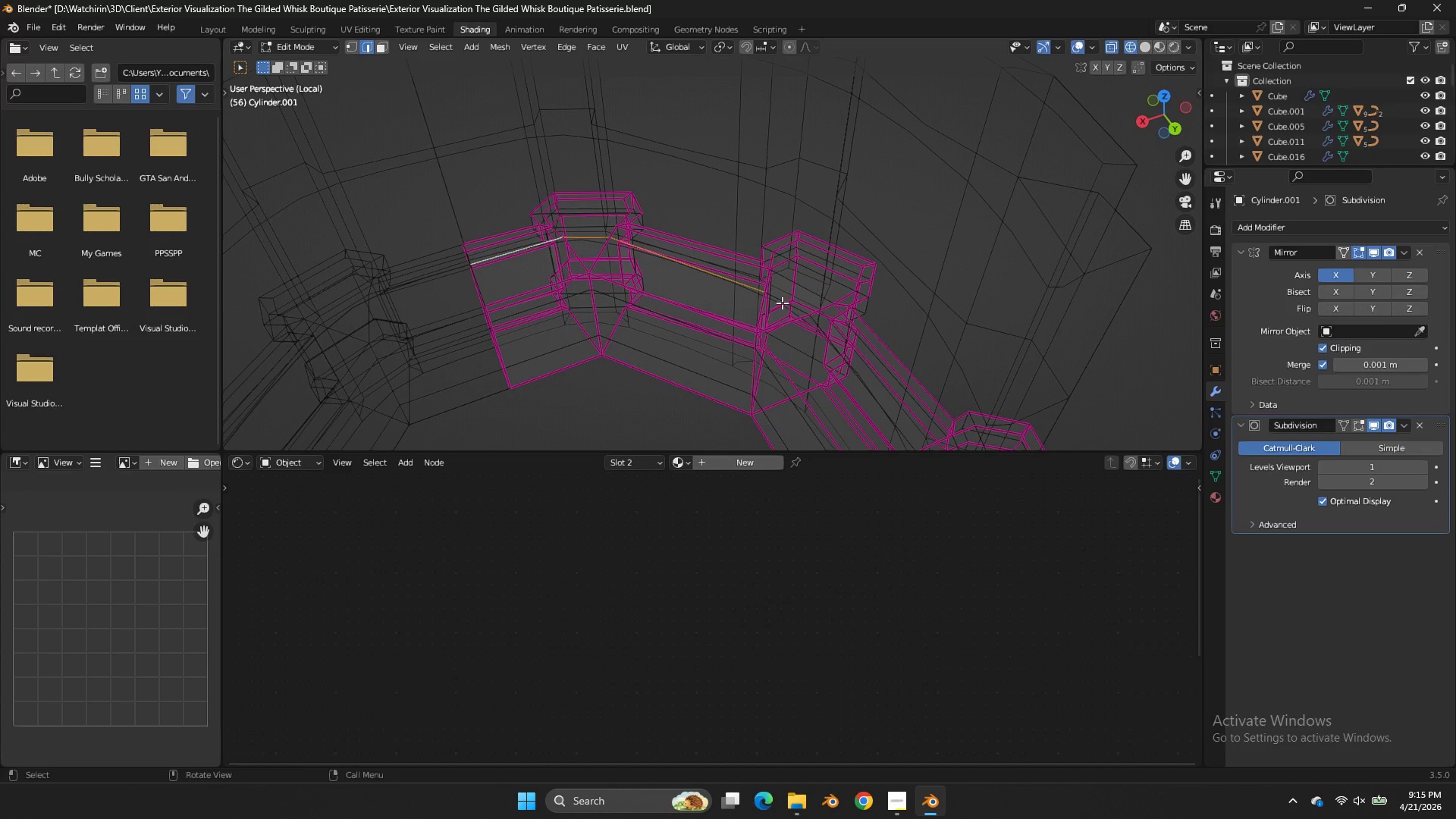 
key(Control+Z)
 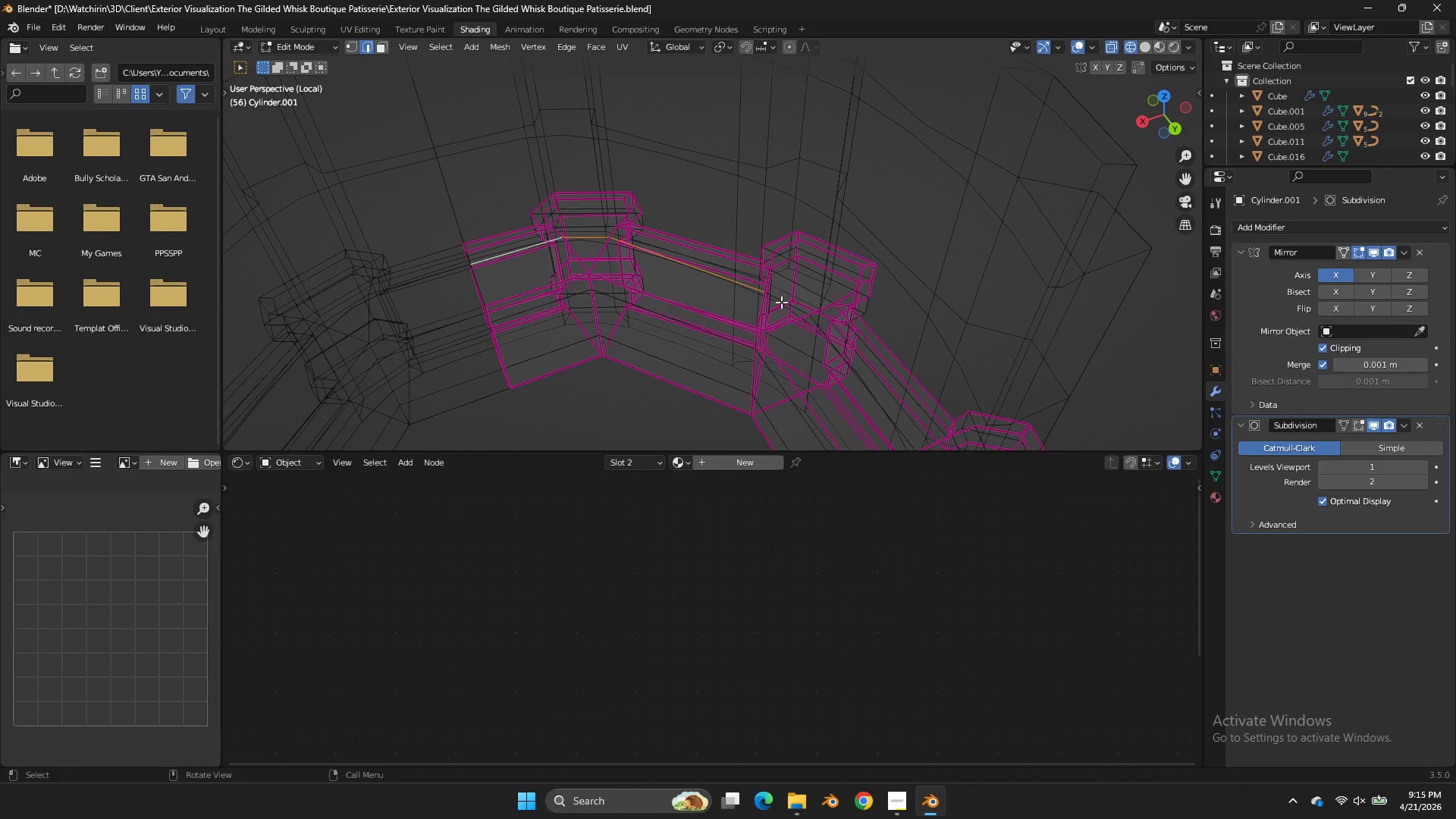 
hold_key(key=AltLeft, duration=0.5)
hold_key(key=ShiftLeft, duration=0.45)
left_click([781, 302])
 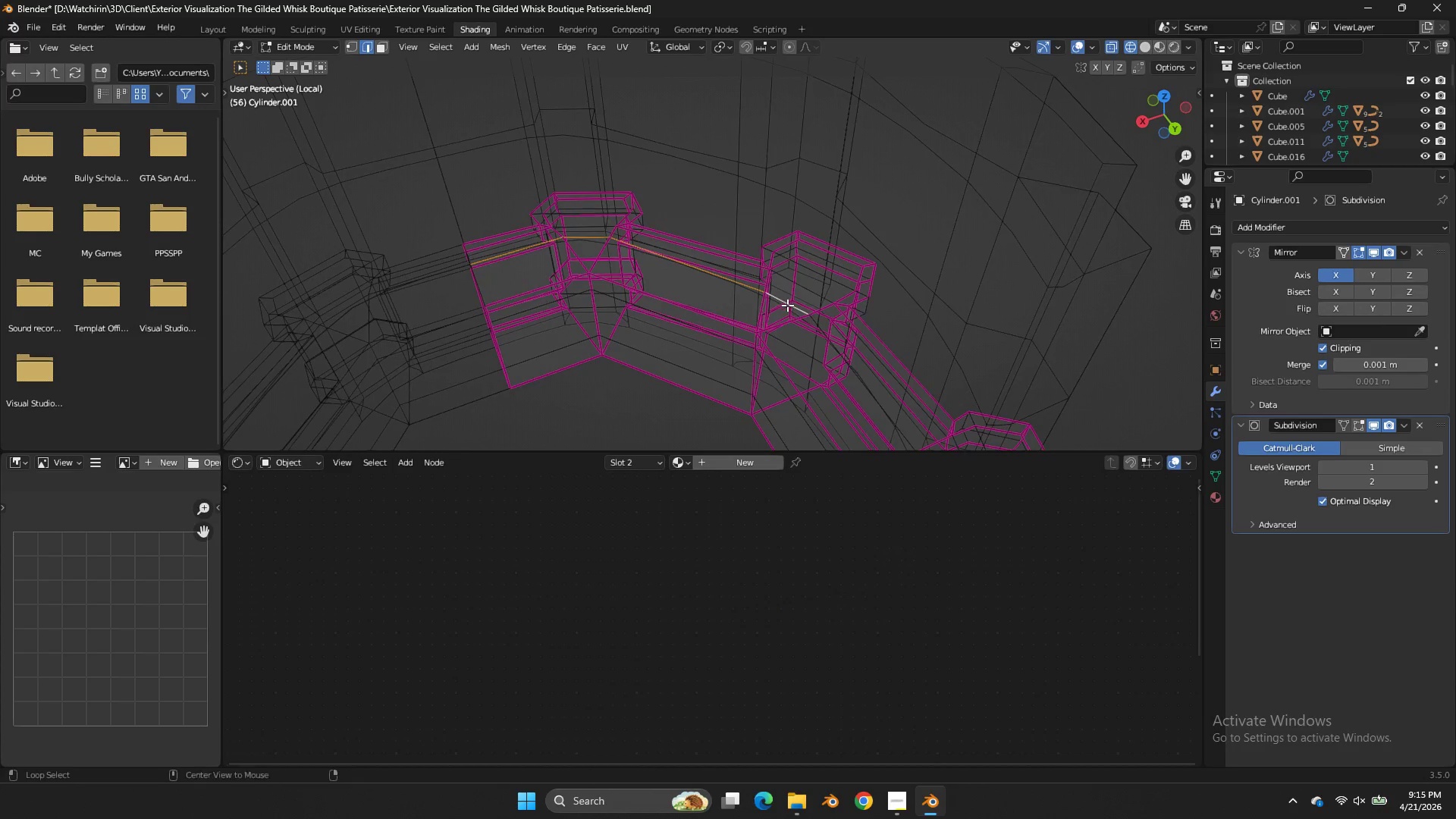 
hold_key(key=ShiftLeft, duration=0.61)
 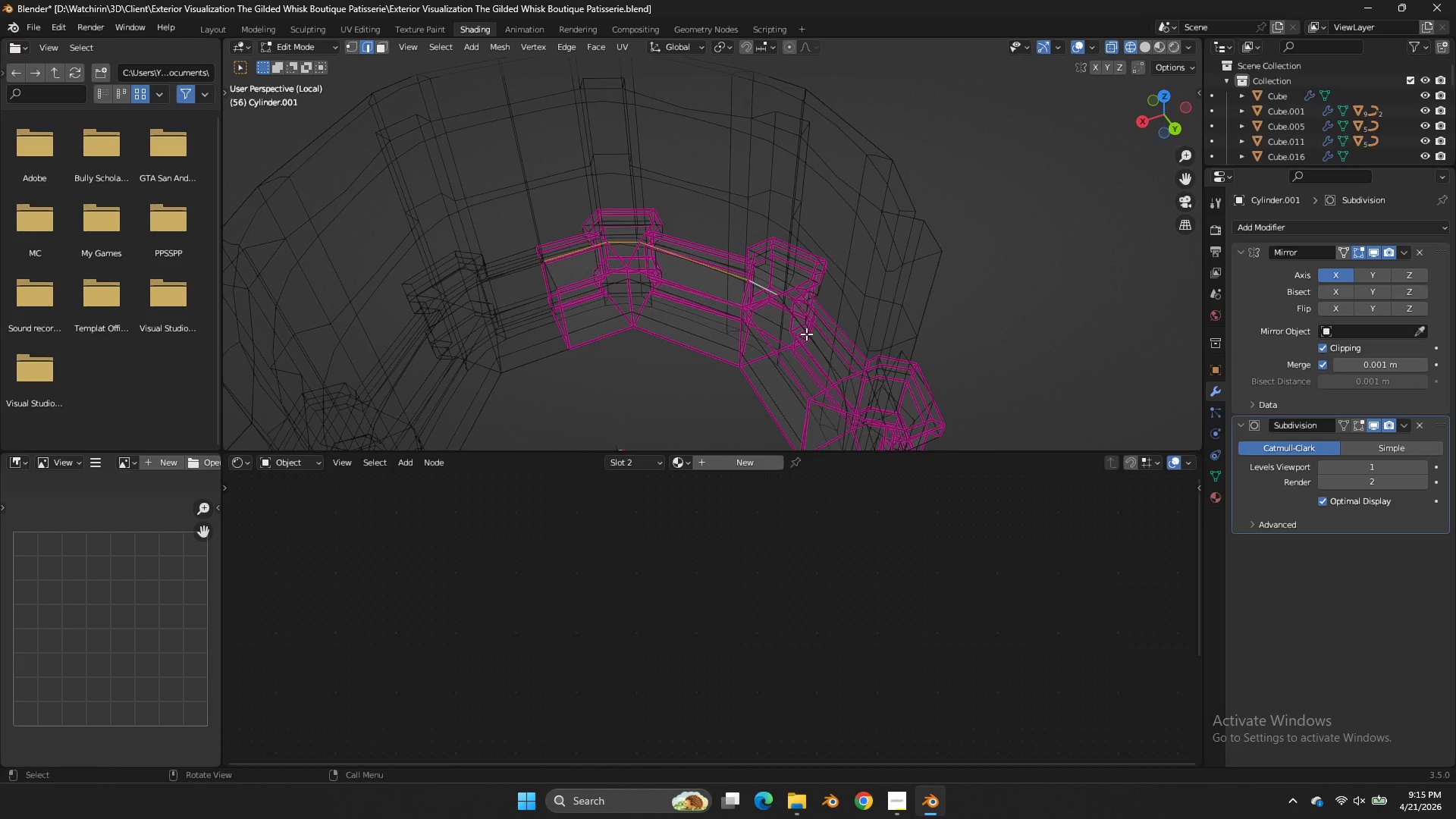 
hold_key(key=AltLeft, duration=0.55)
 